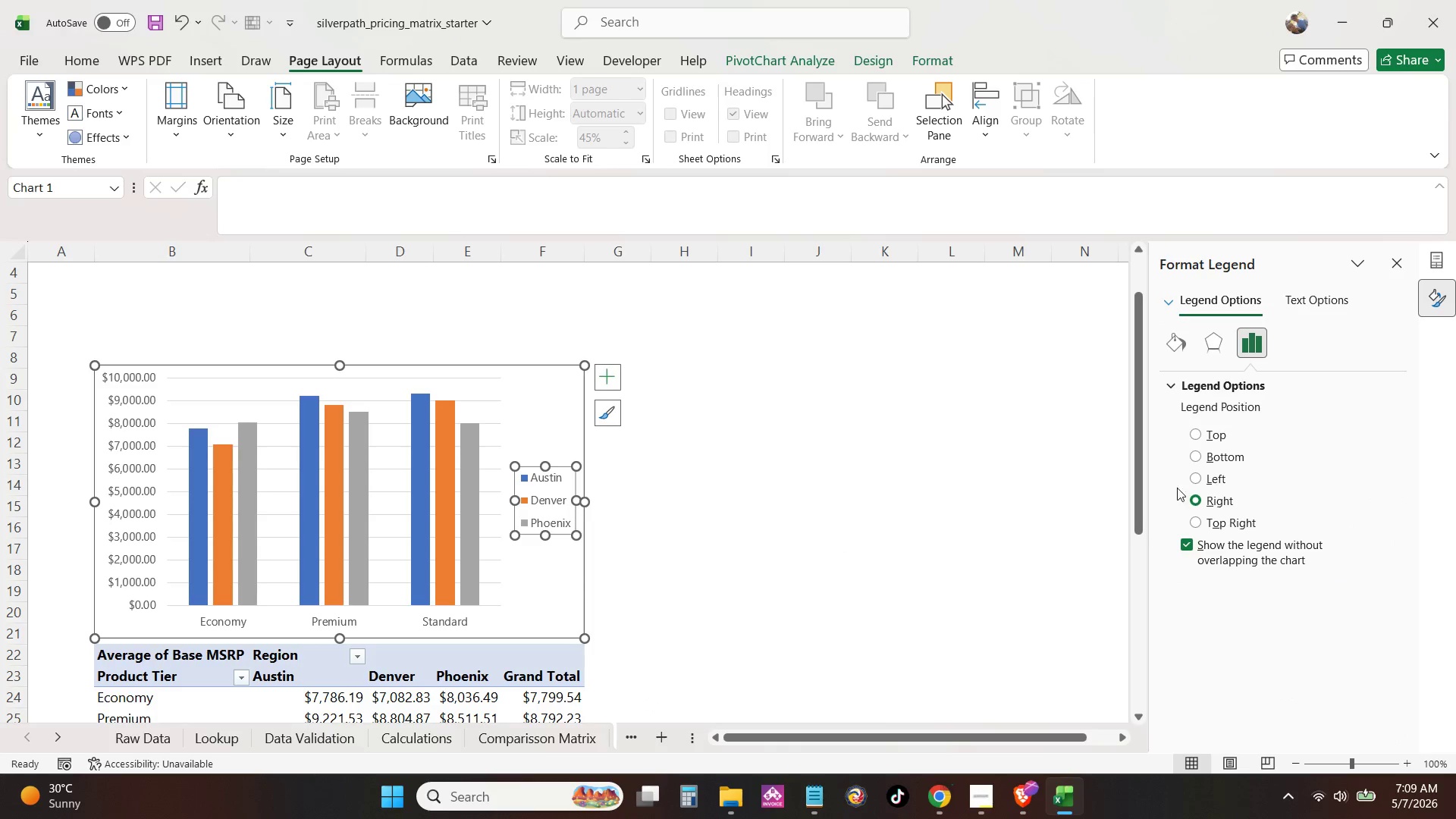 
left_click([1194, 462])
 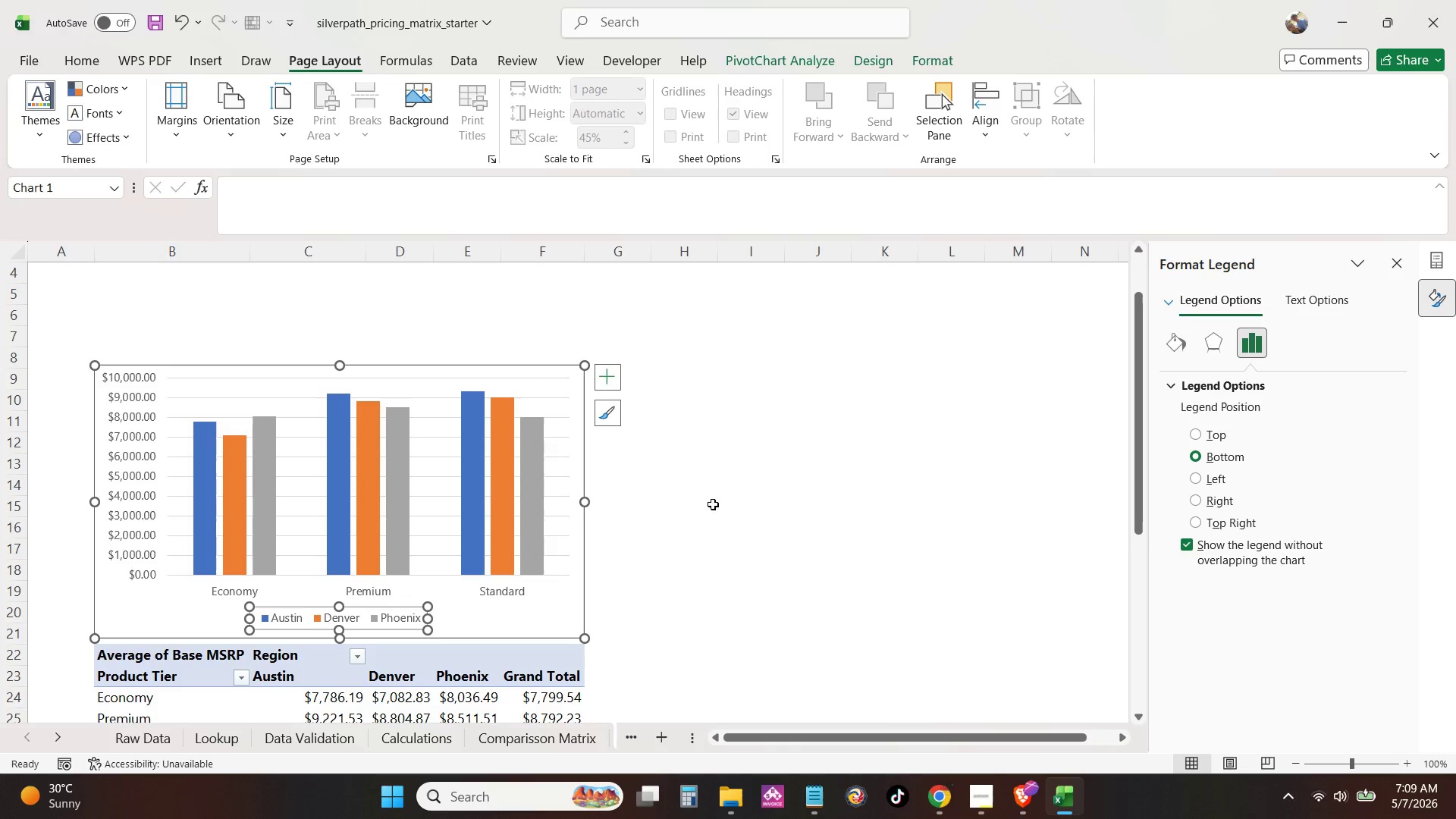 
left_click([689, 504])
 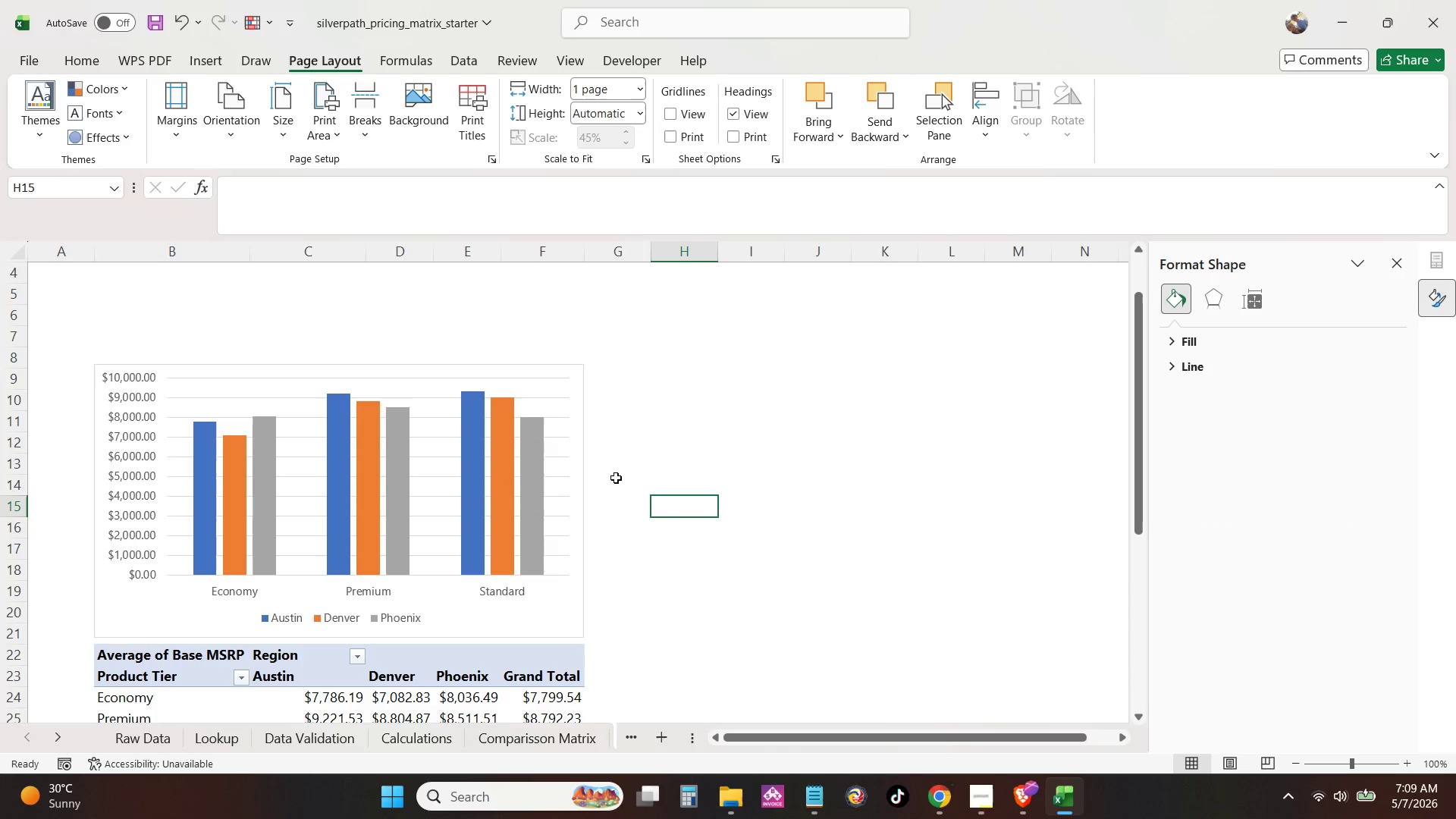 
left_click([578, 460])
 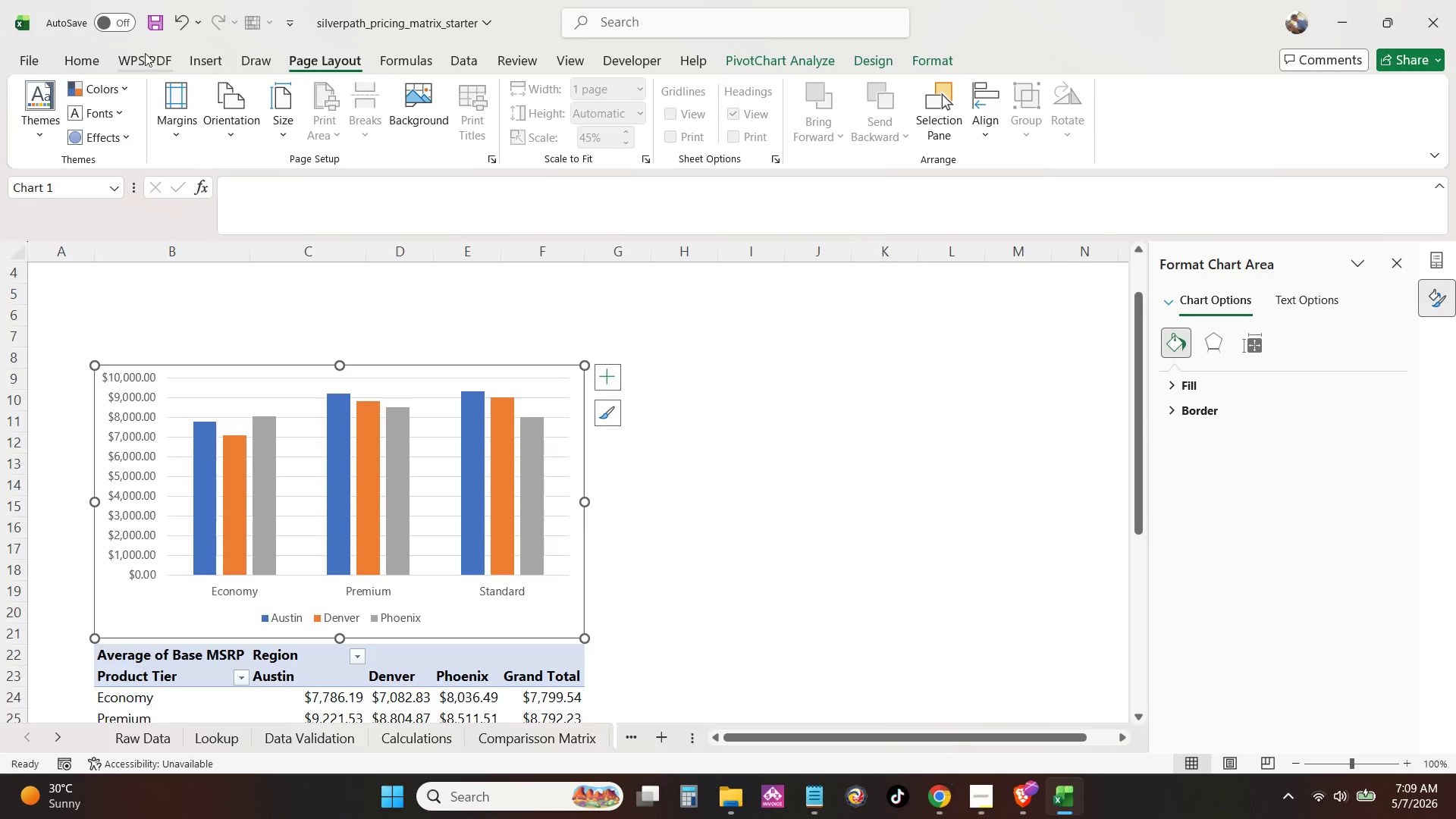 
left_click([70, 63])
 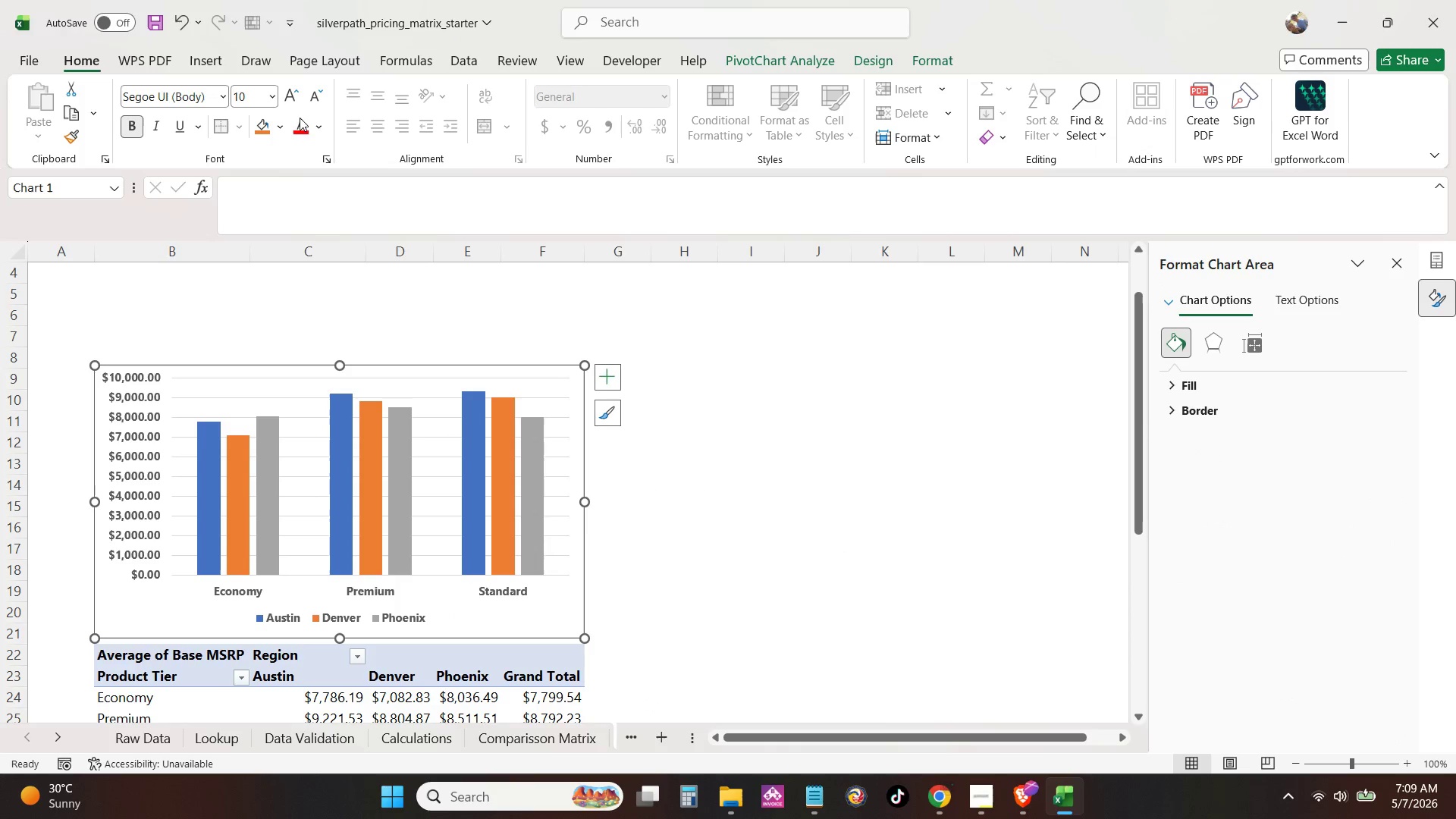 
left_click([325, 127])
 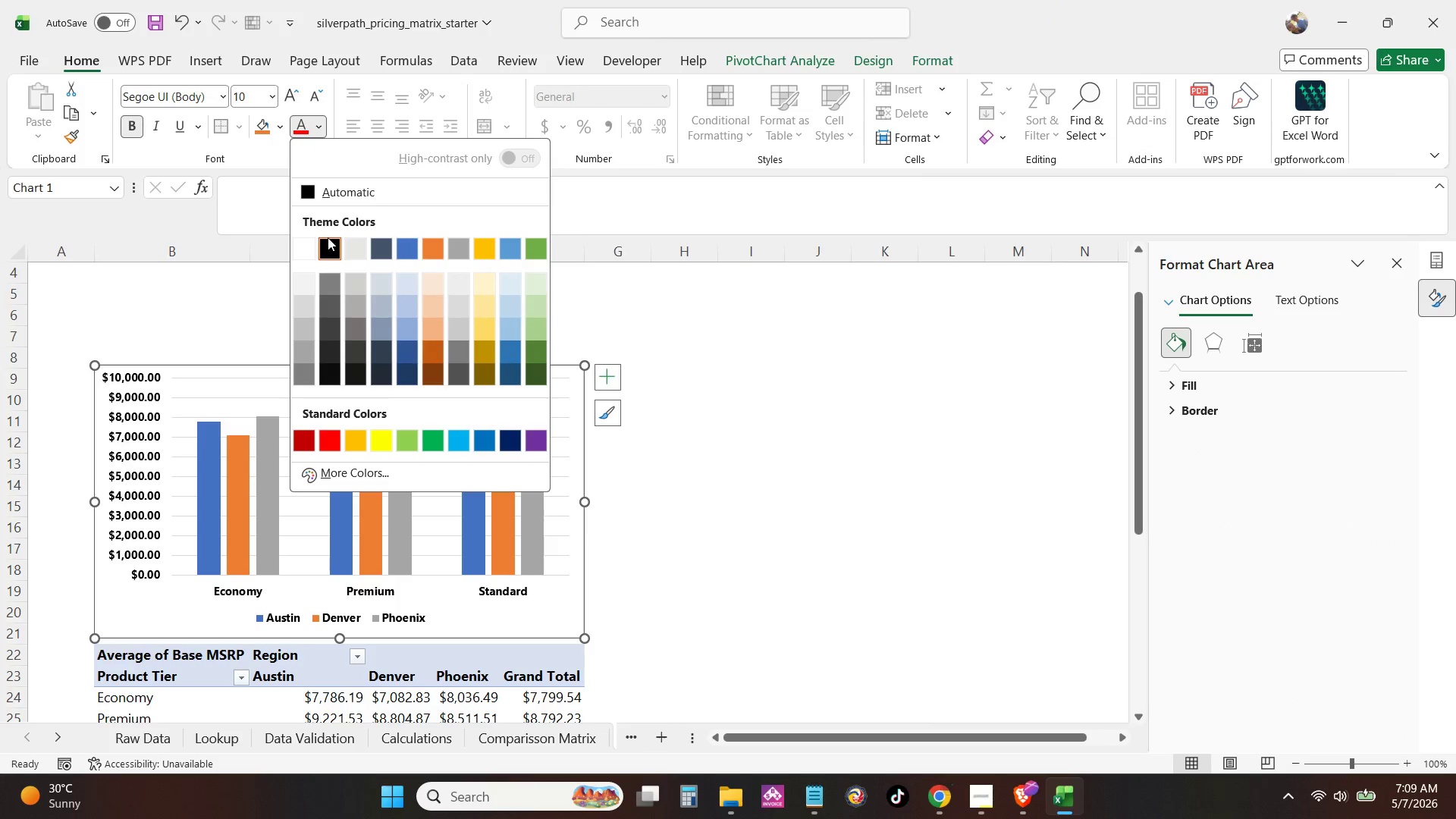 
left_click([332, 248])
 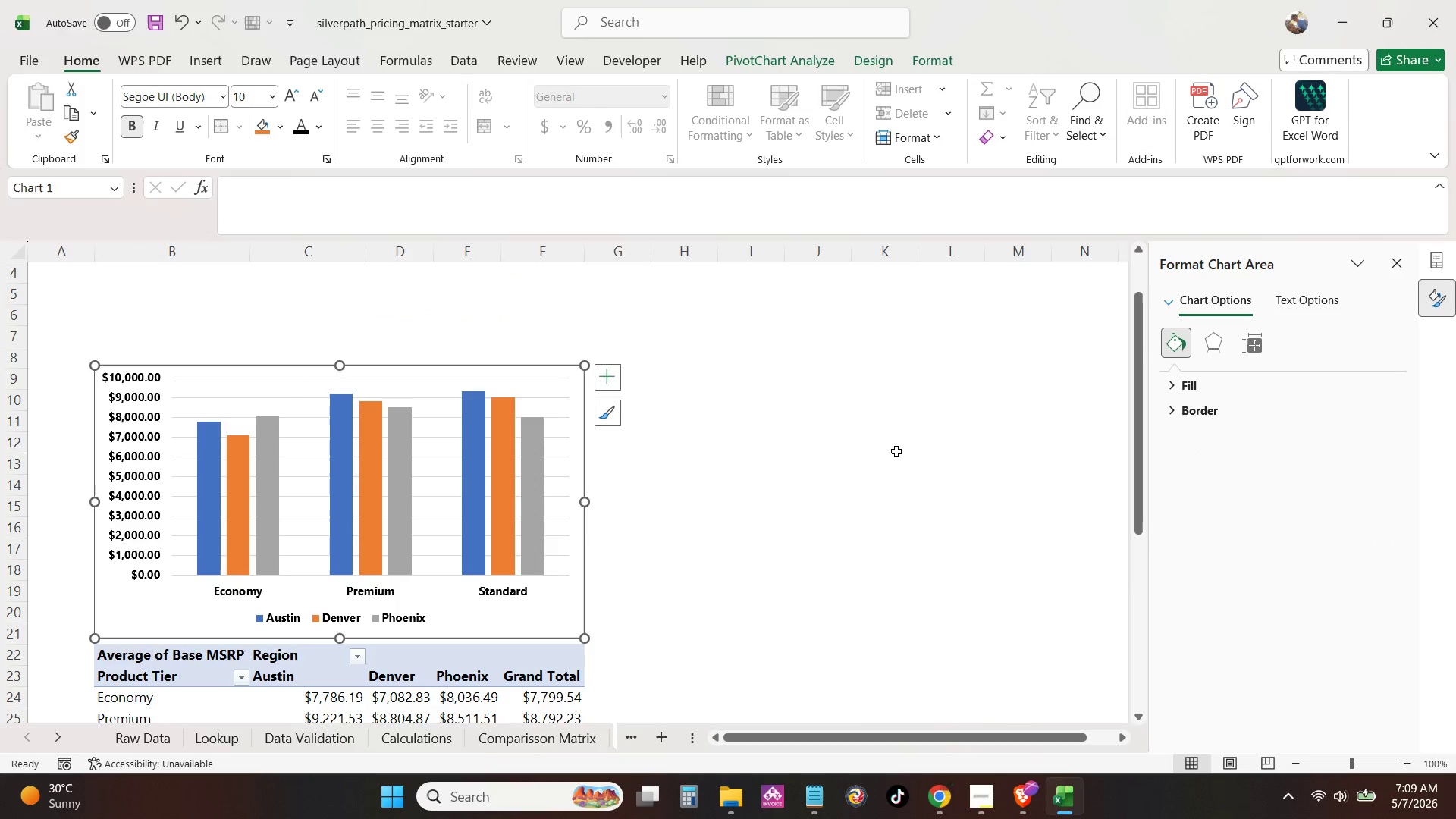 
left_click([901, 454])
 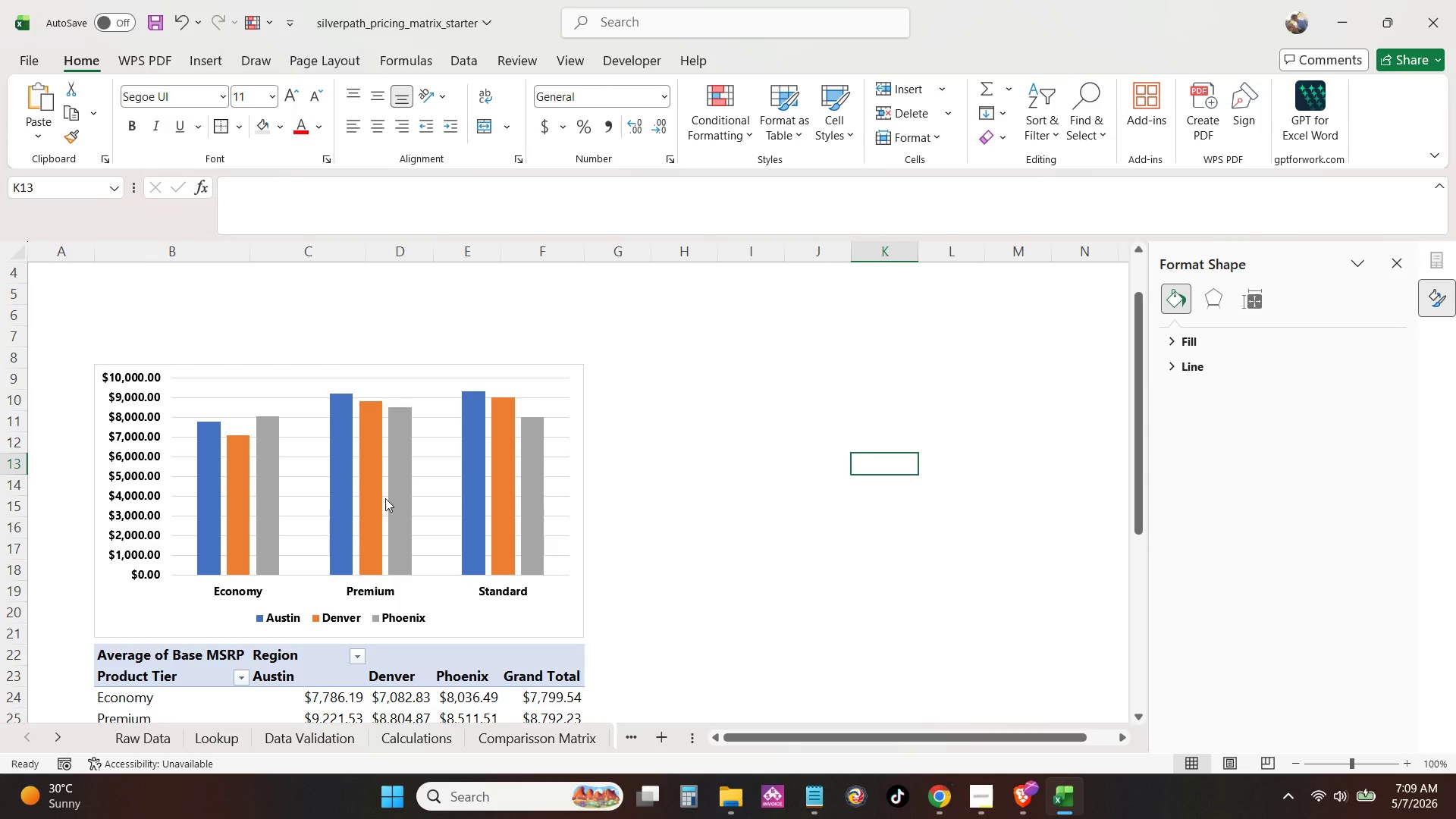 
mouse_move([259, 487])
 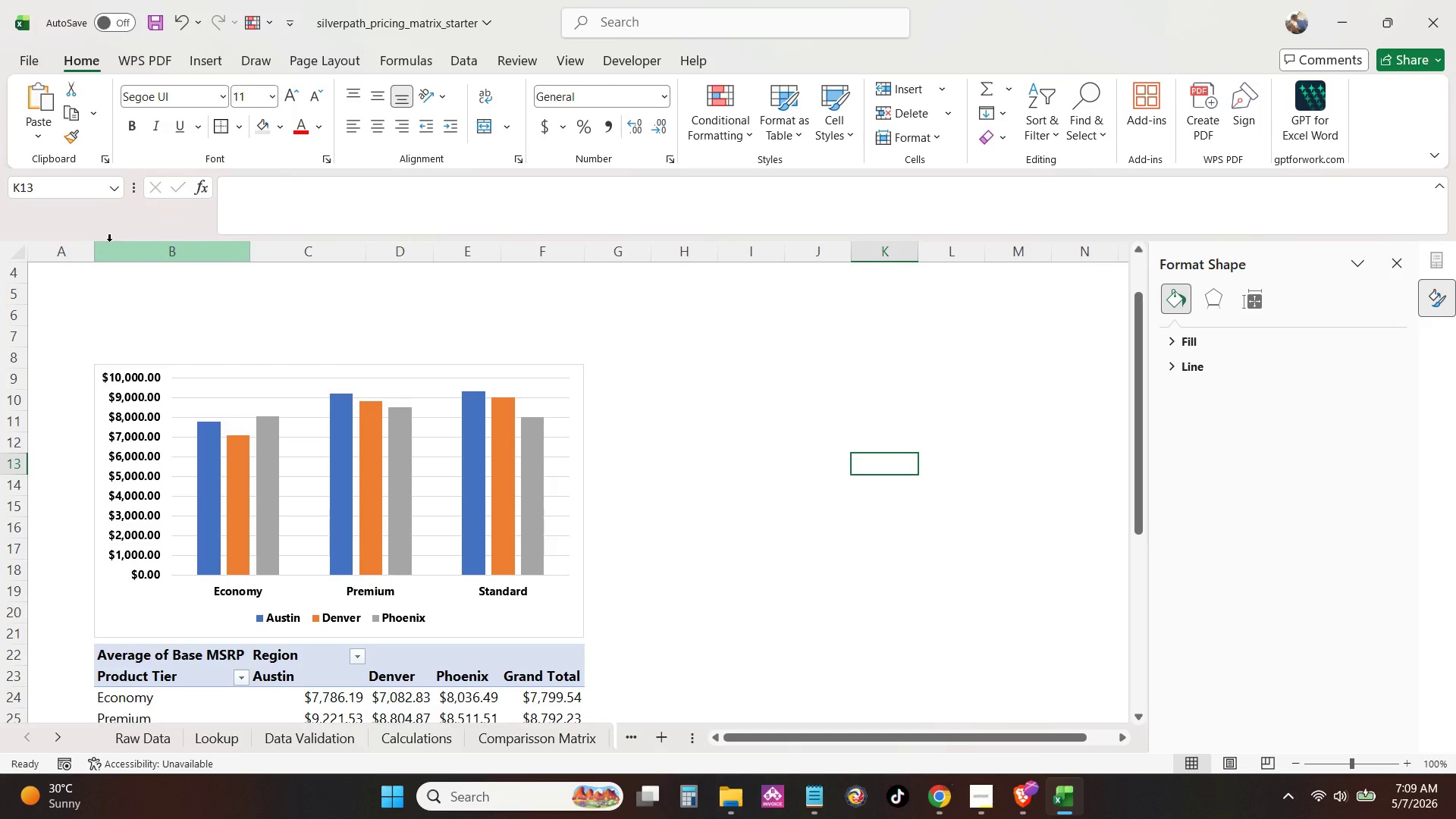 
left_click([25, 259])
 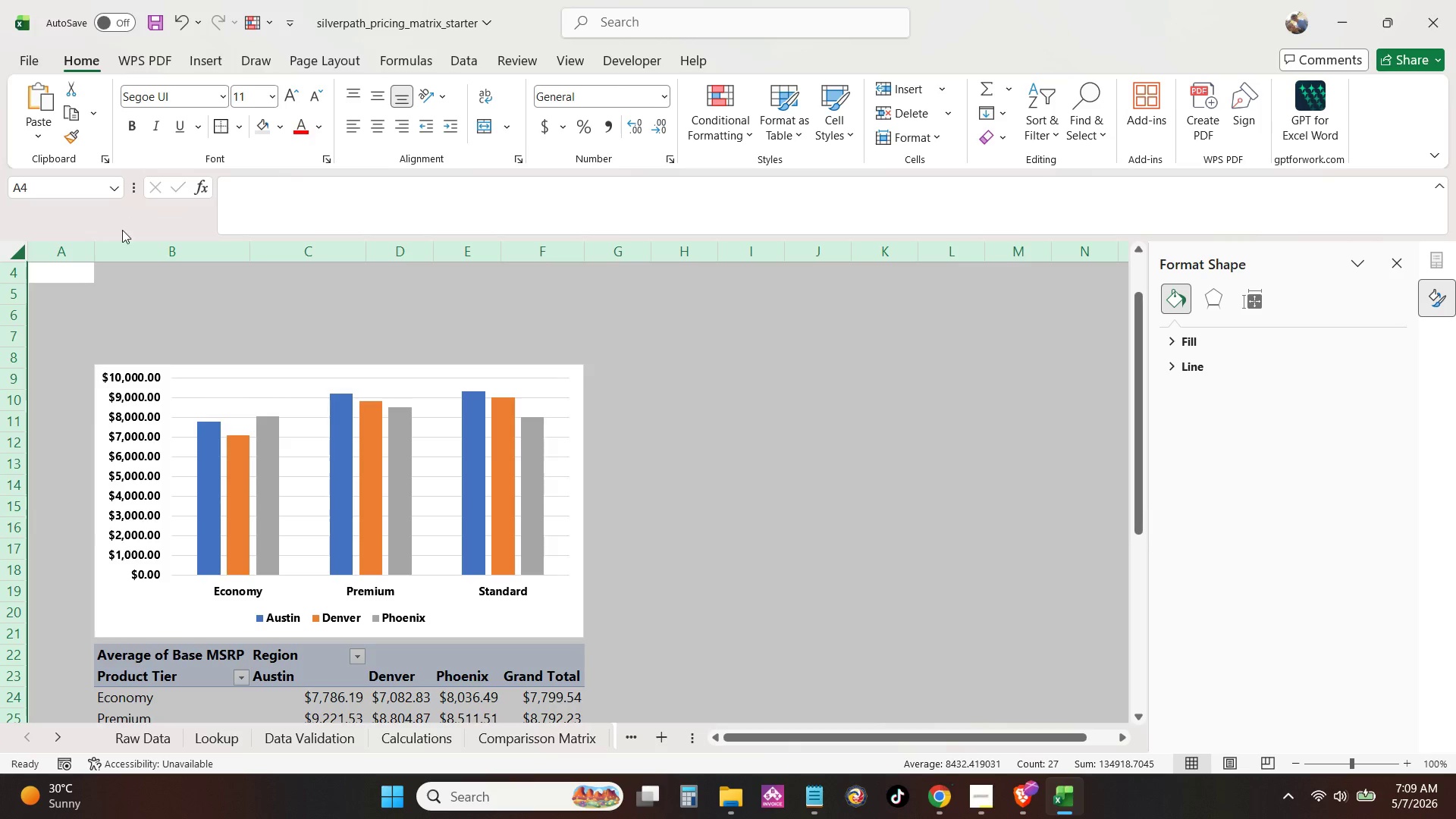 
scroll: coordinate [122, 233], scroll_direction: up, amount: 5.0
 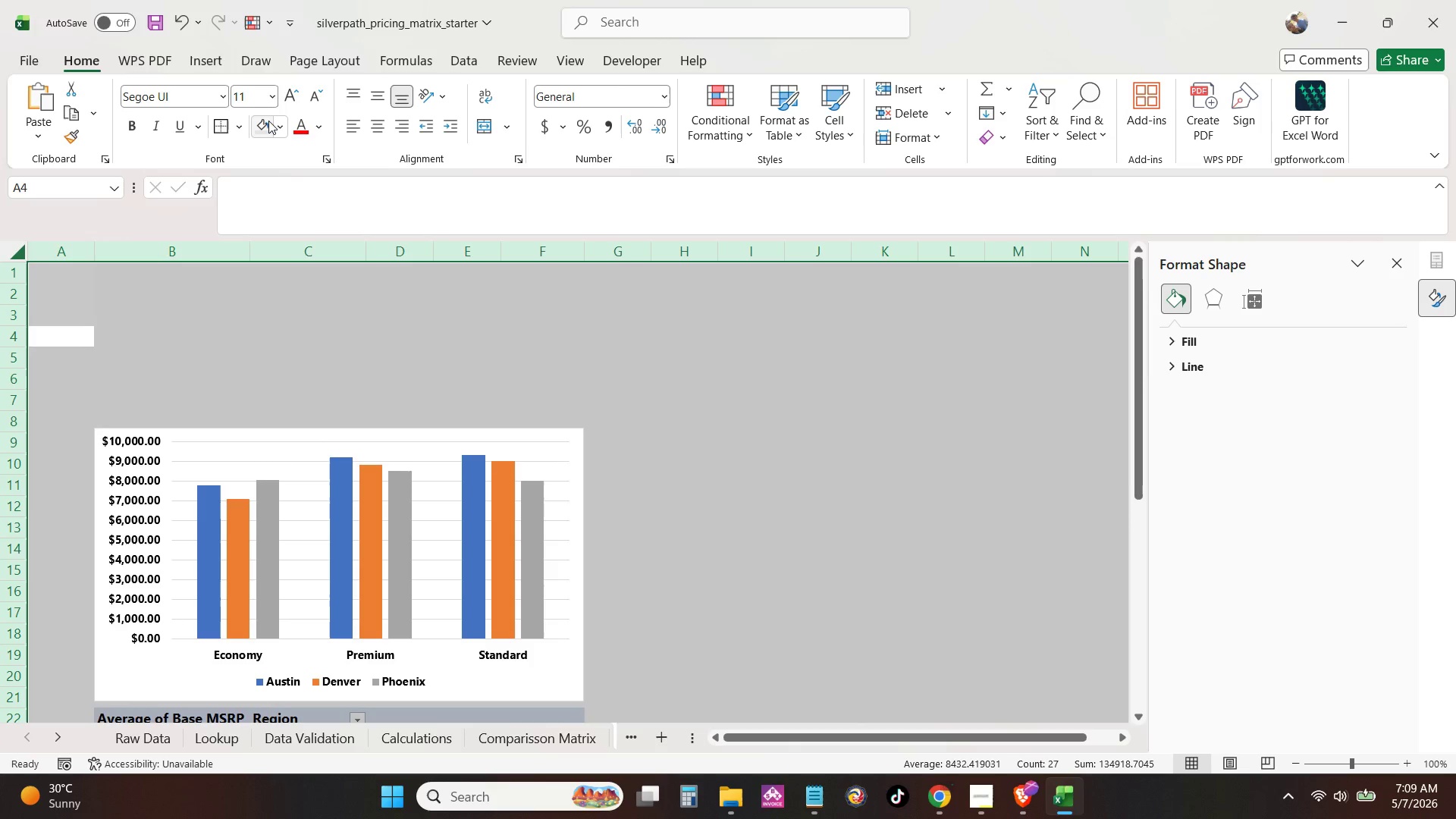 
left_click([276, 126])
 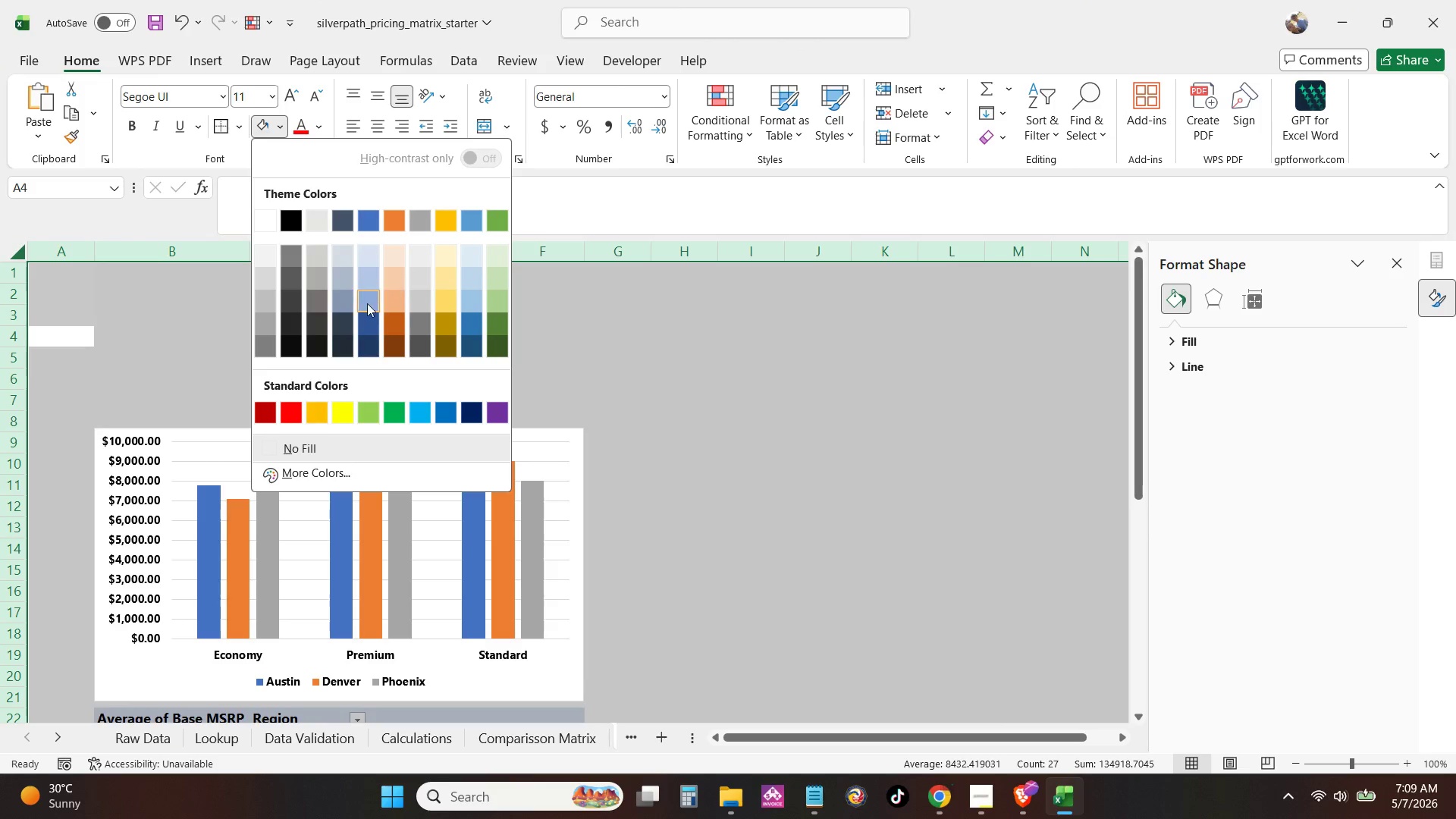 
mouse_move([392, 317])
 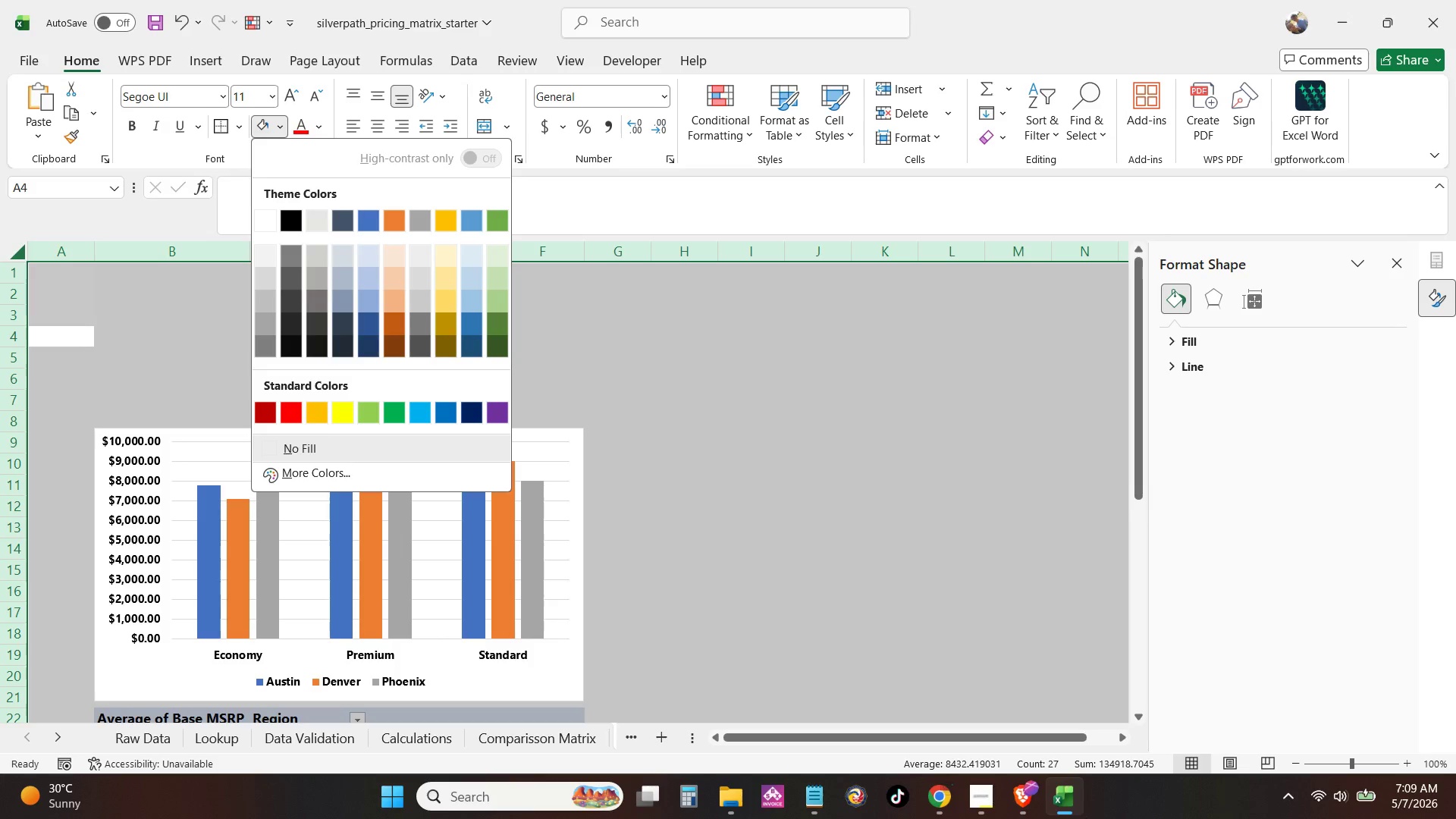 
left_click([938, 788])
 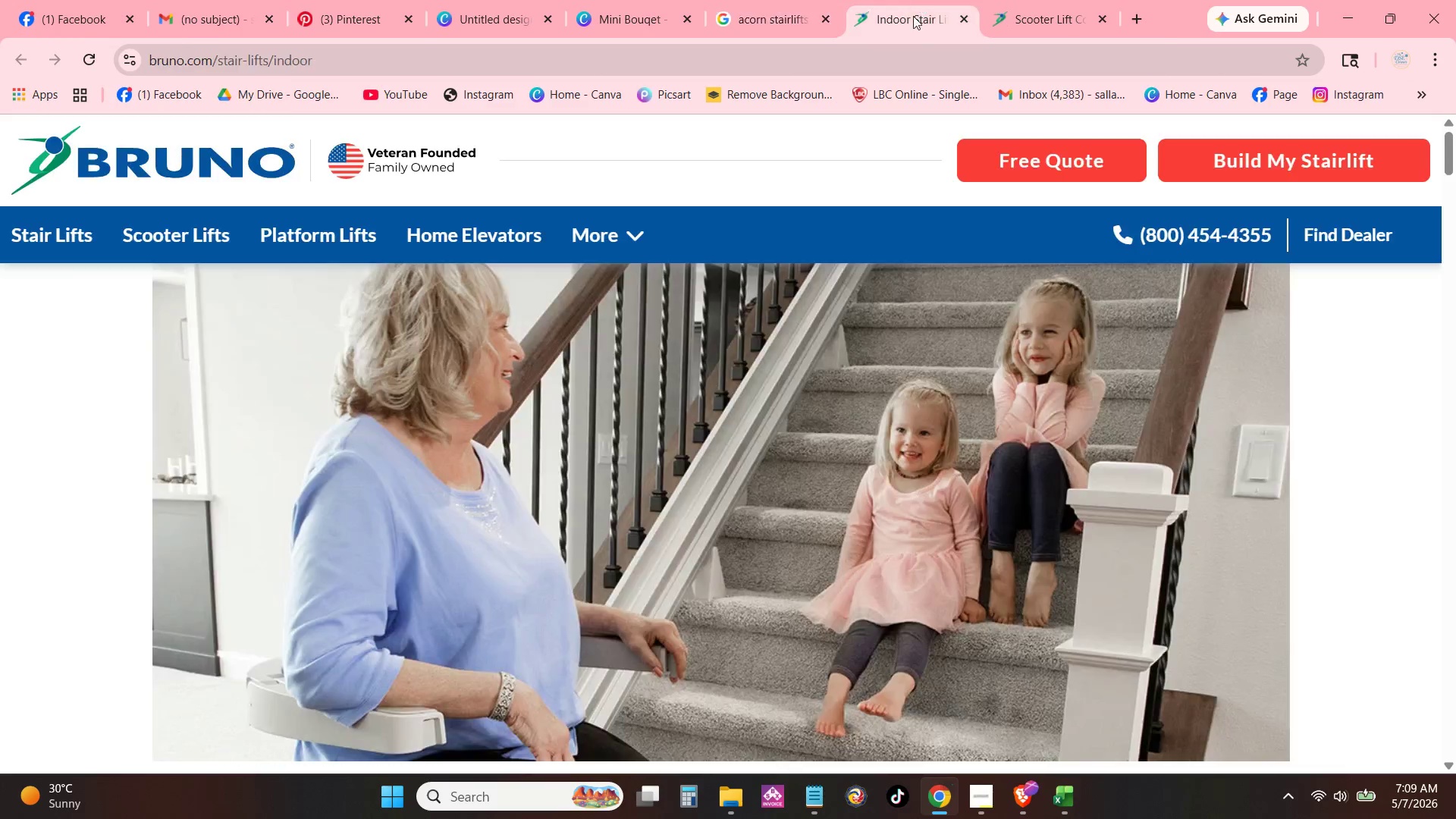 
double_click([899, 57])
 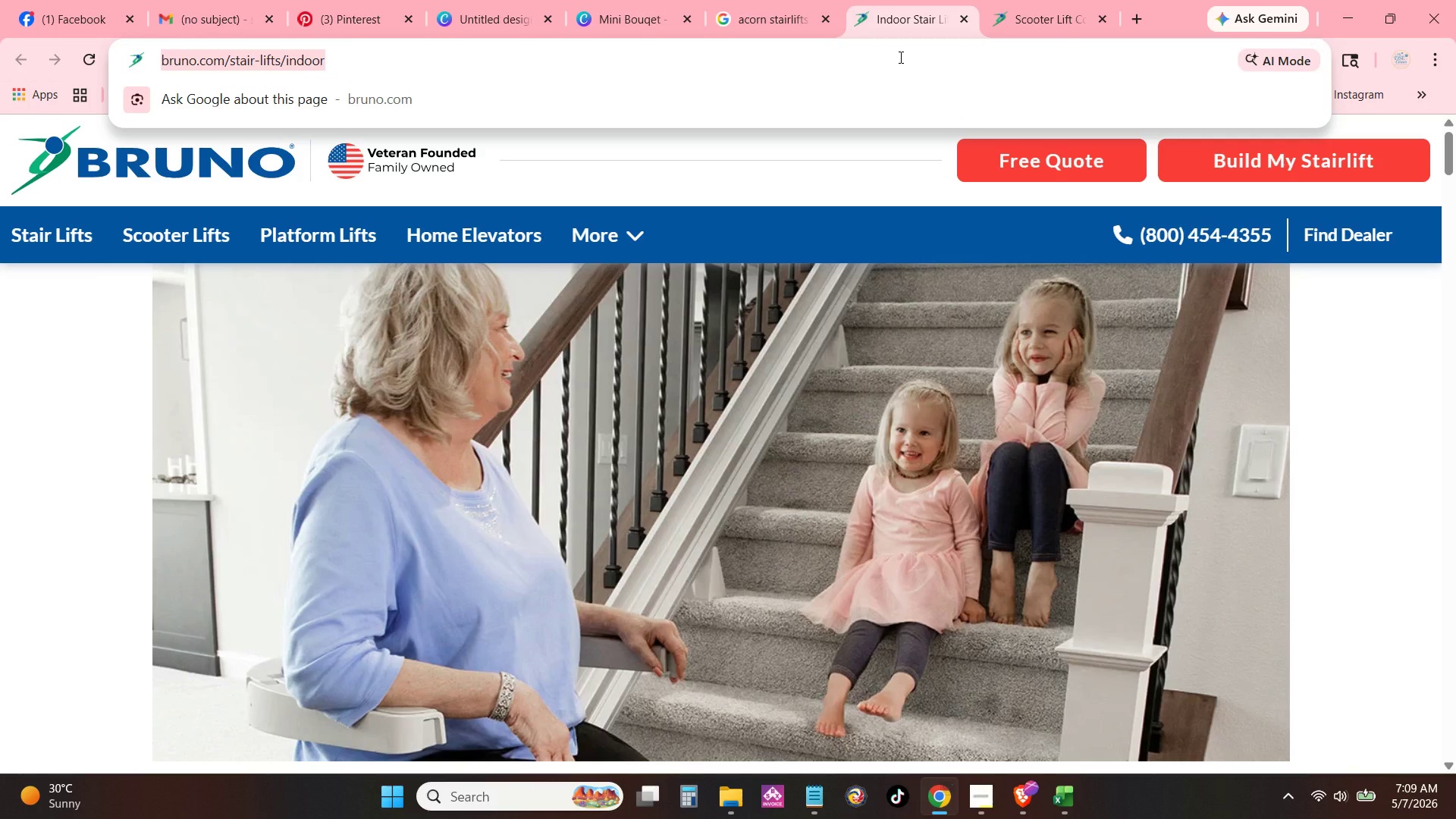 
type(navy blue excl)
key(Backspace)
type(el color code)
 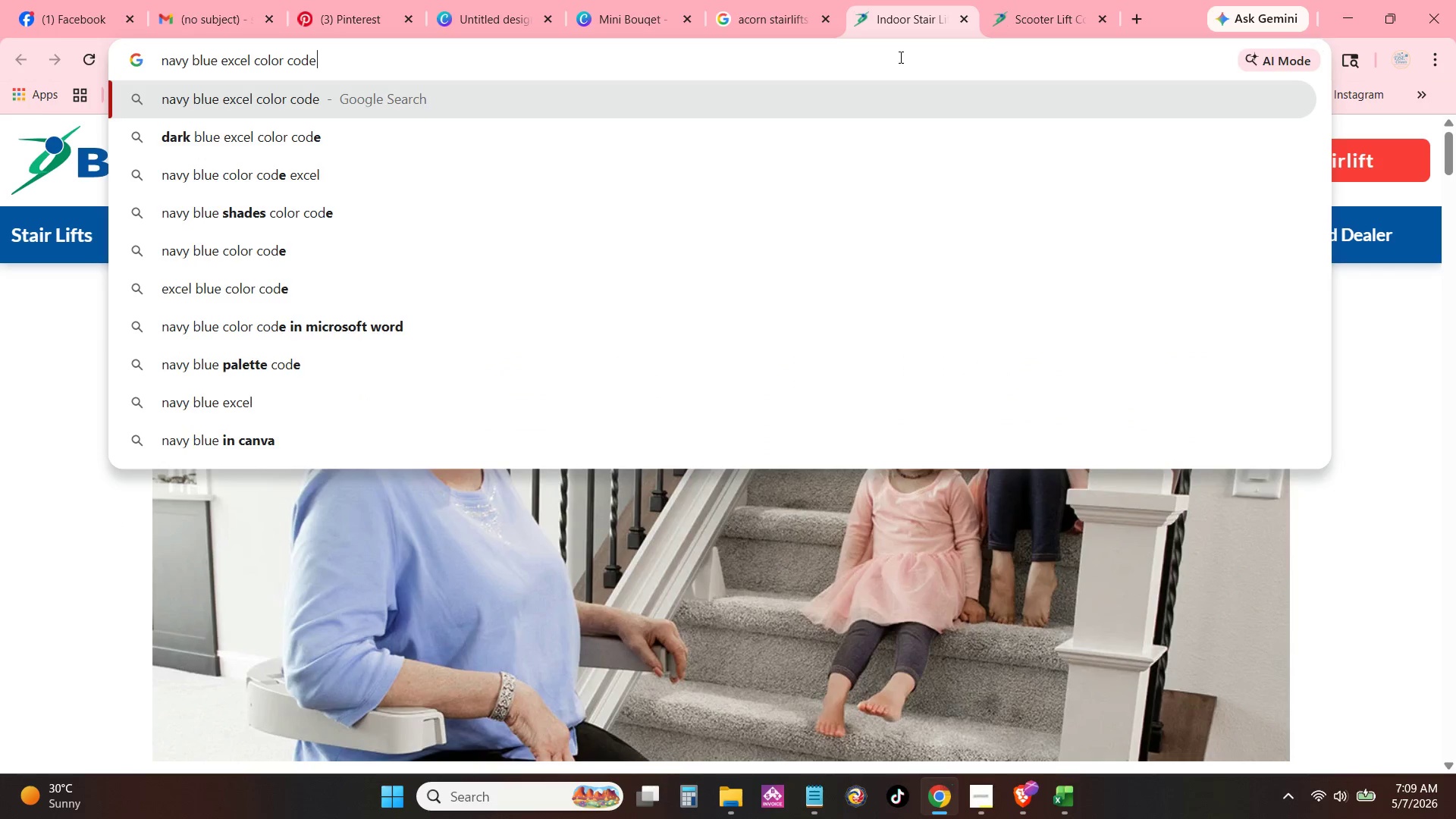 
key(Enter)
 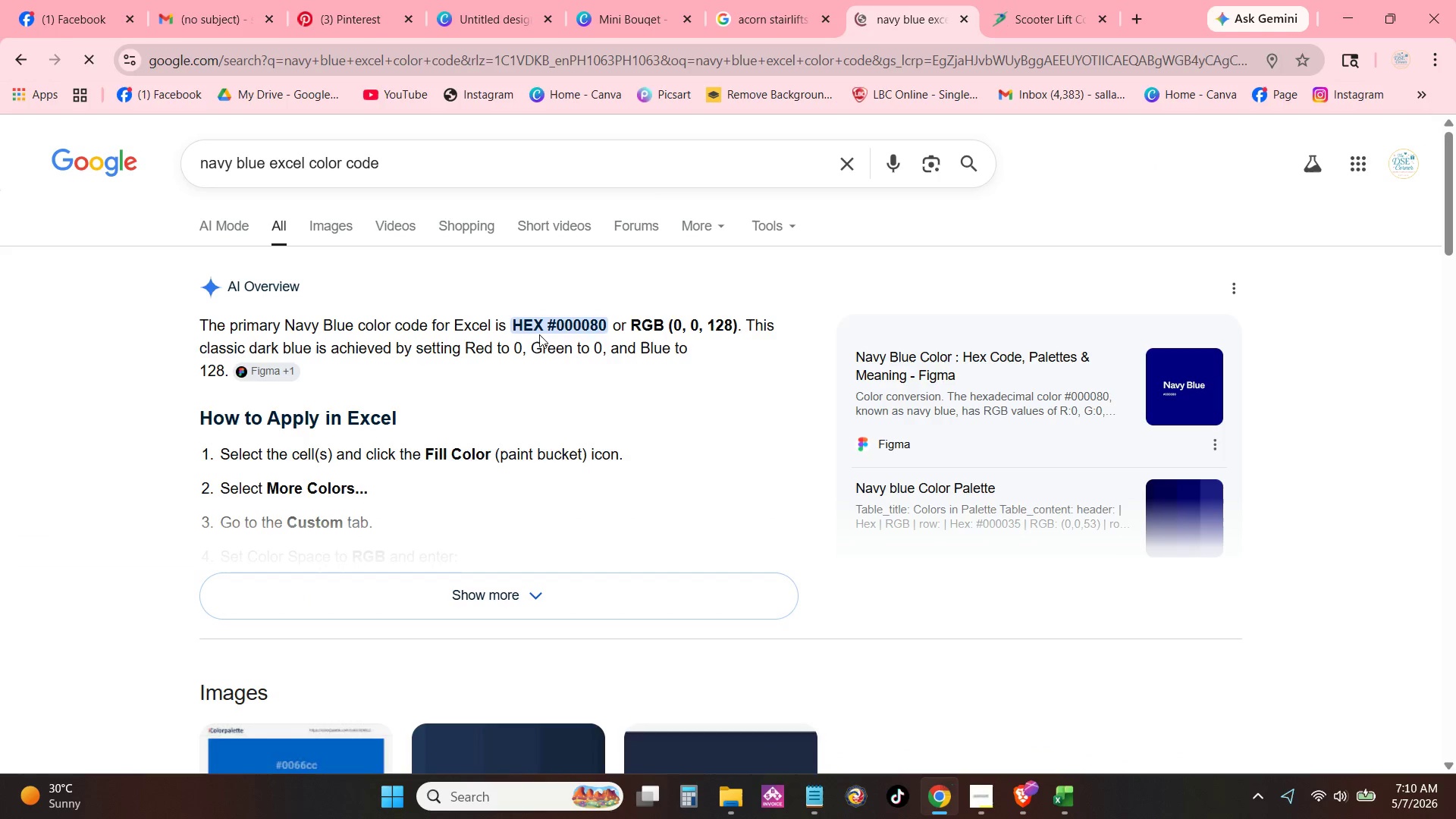 
double_click([557, 322])
 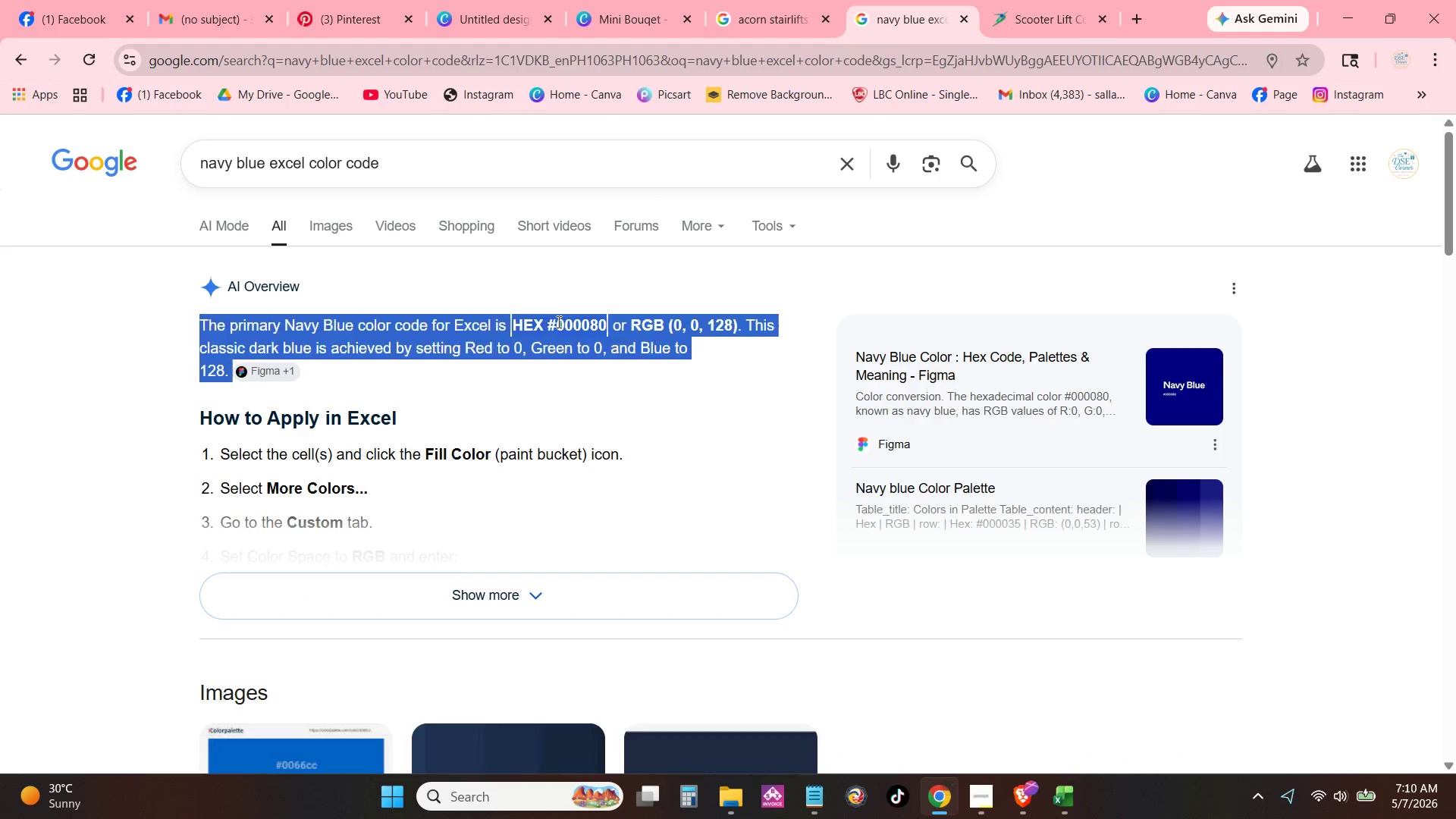 
triple_click([557, 322])
 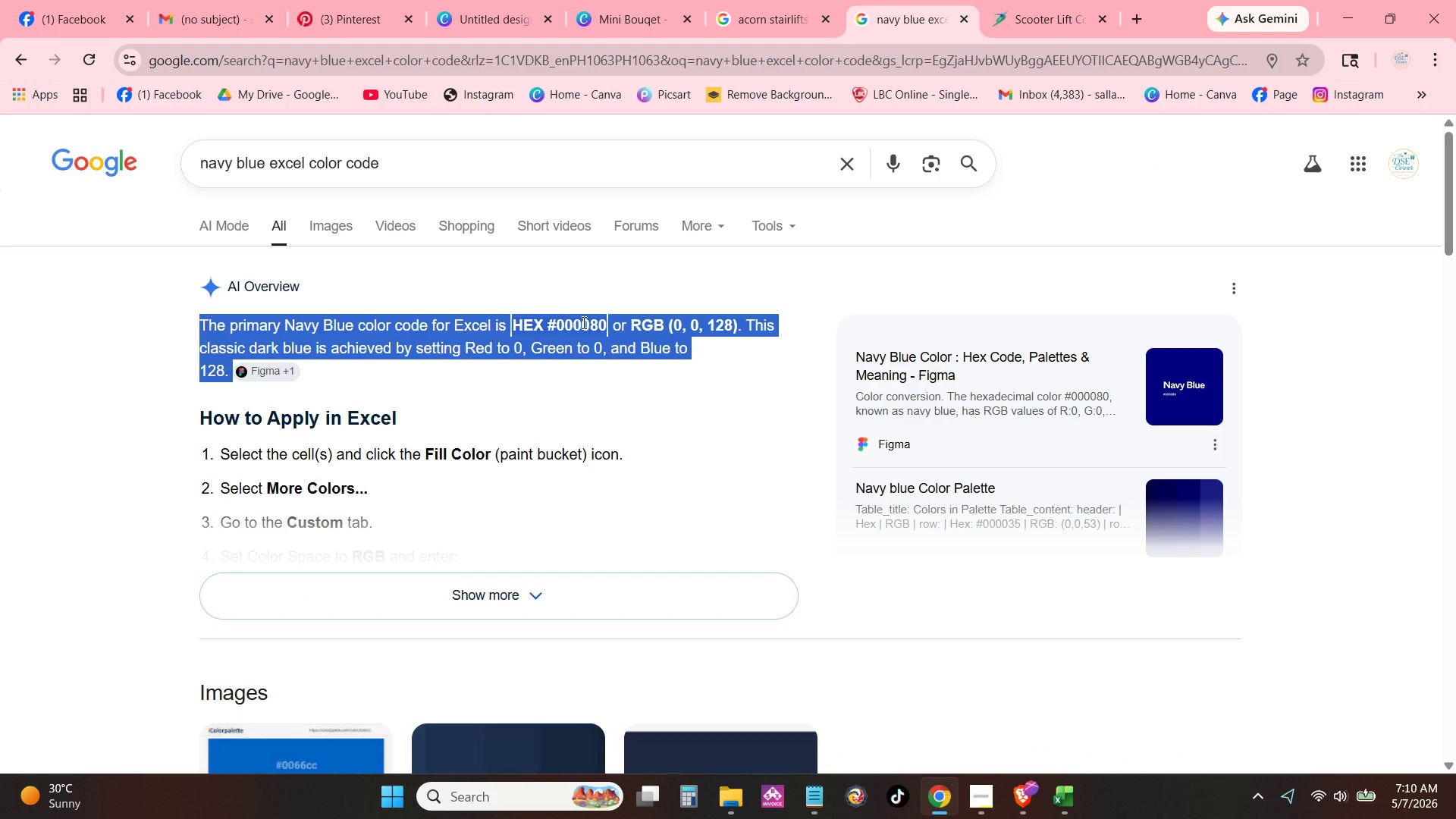 
left_click([582, 322])
 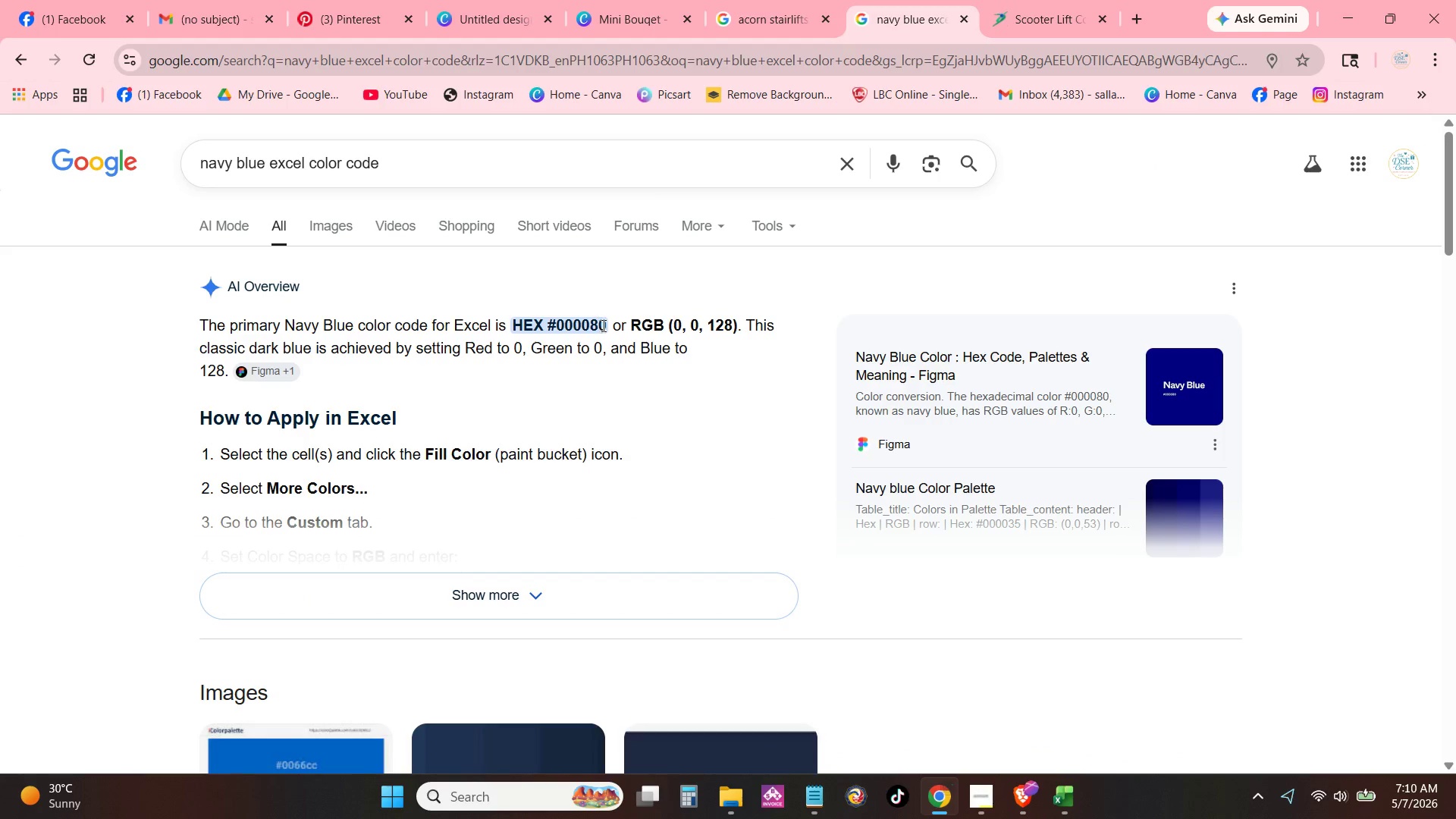 
left_click_drag(start_coordinate=[607, 325], to_coordinate=[557, 328])
 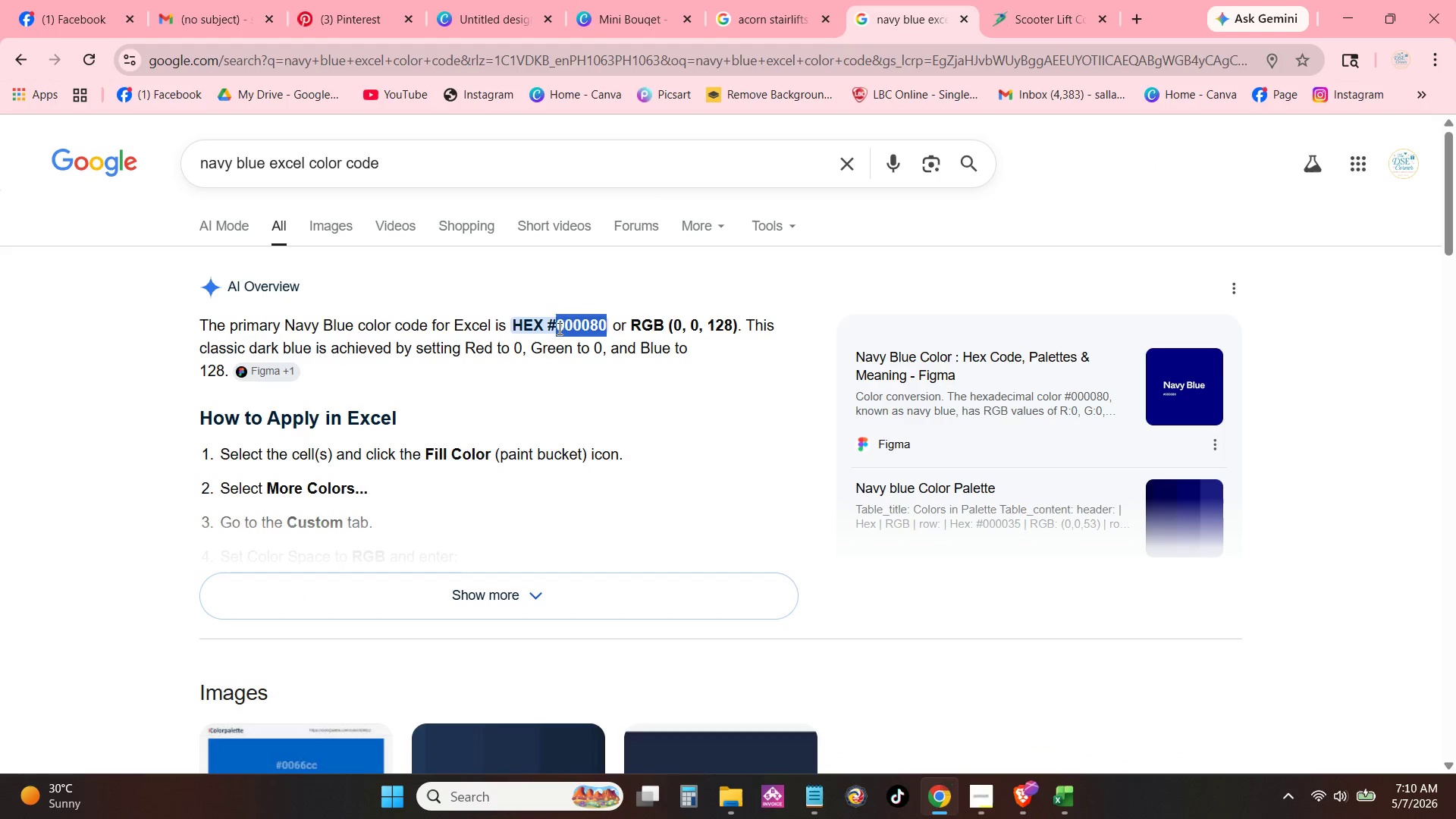 
key(Control+C)
 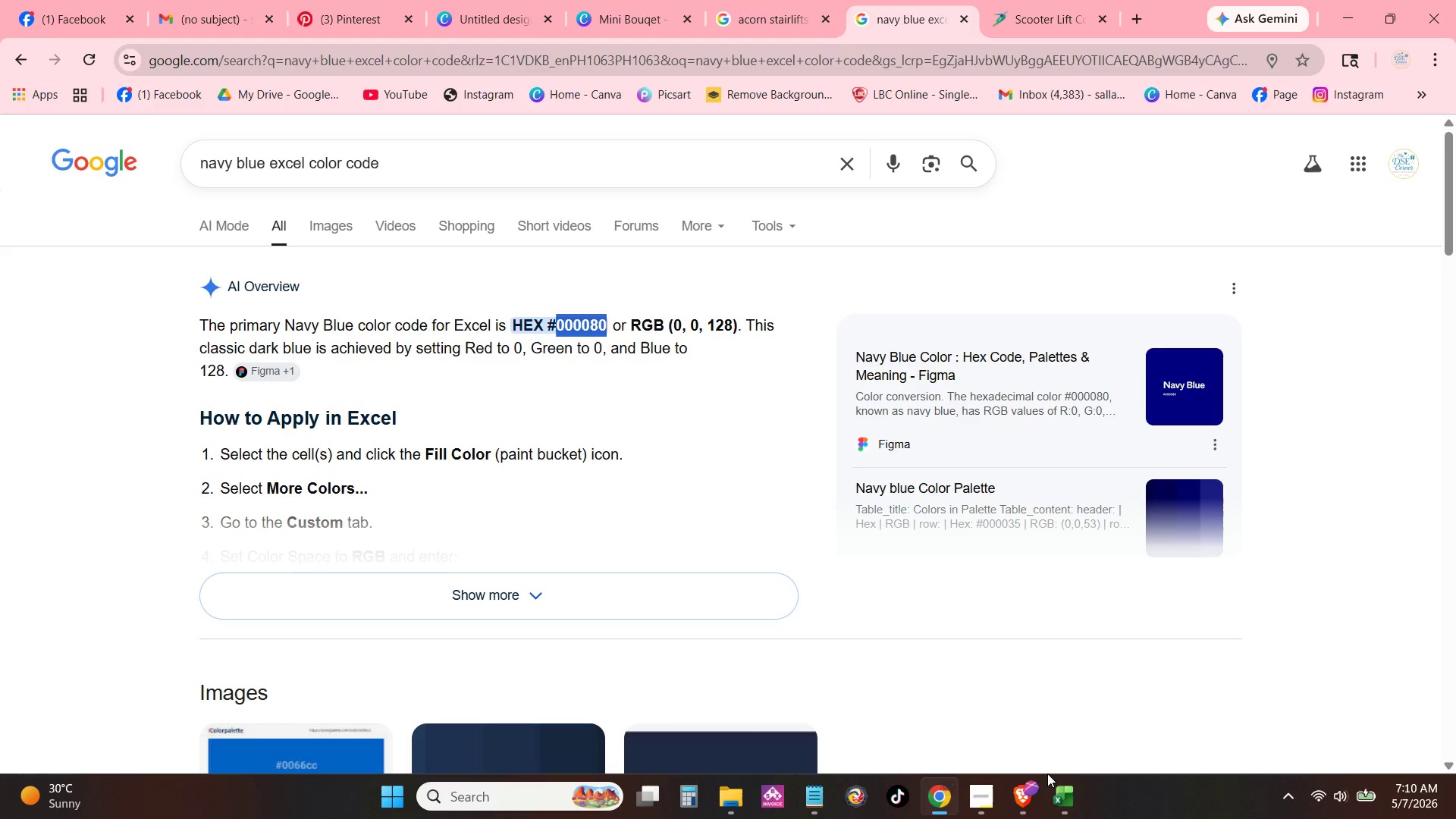 
left_click([1067, 796])
 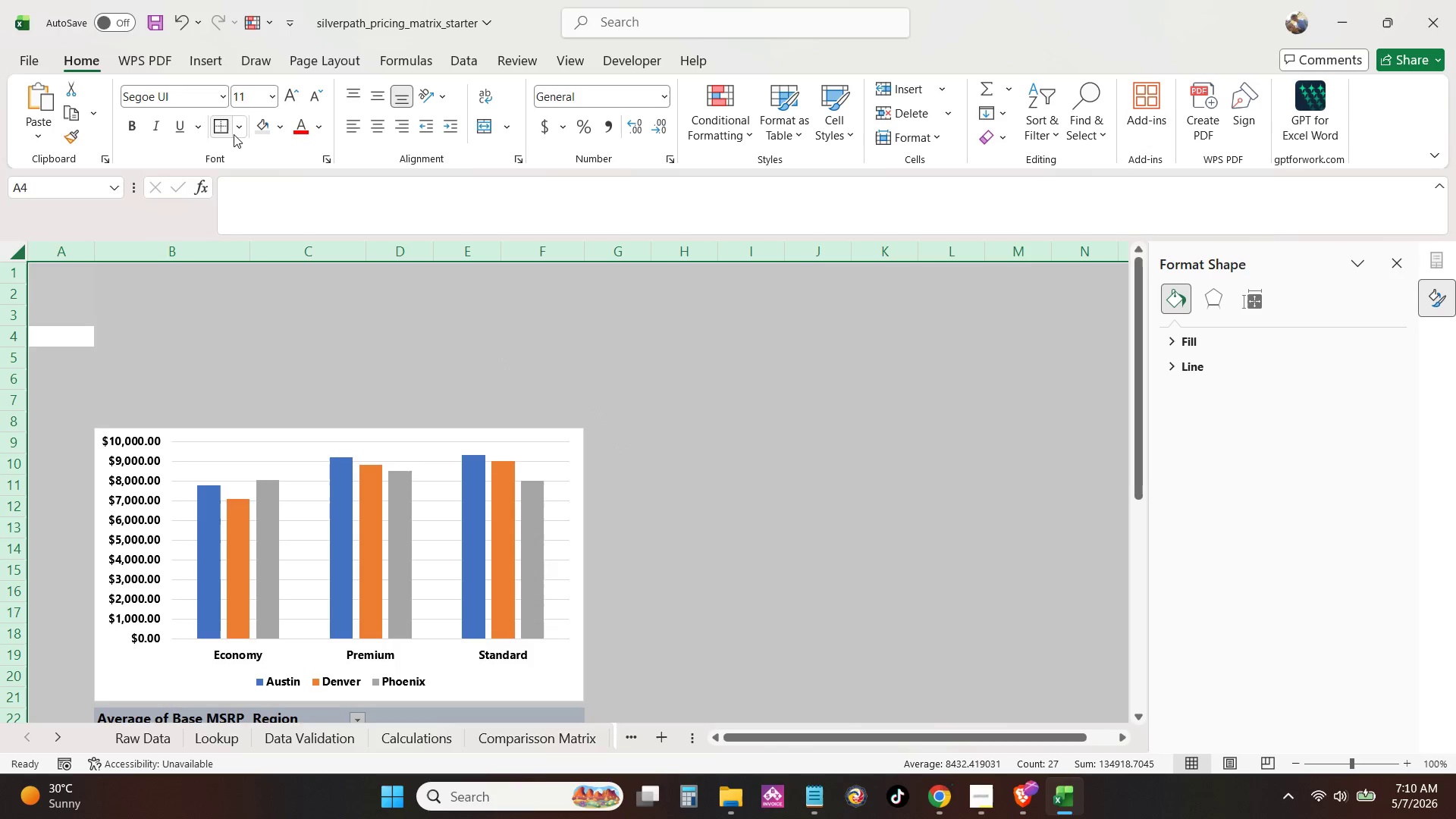 
left_click([281, 131])
 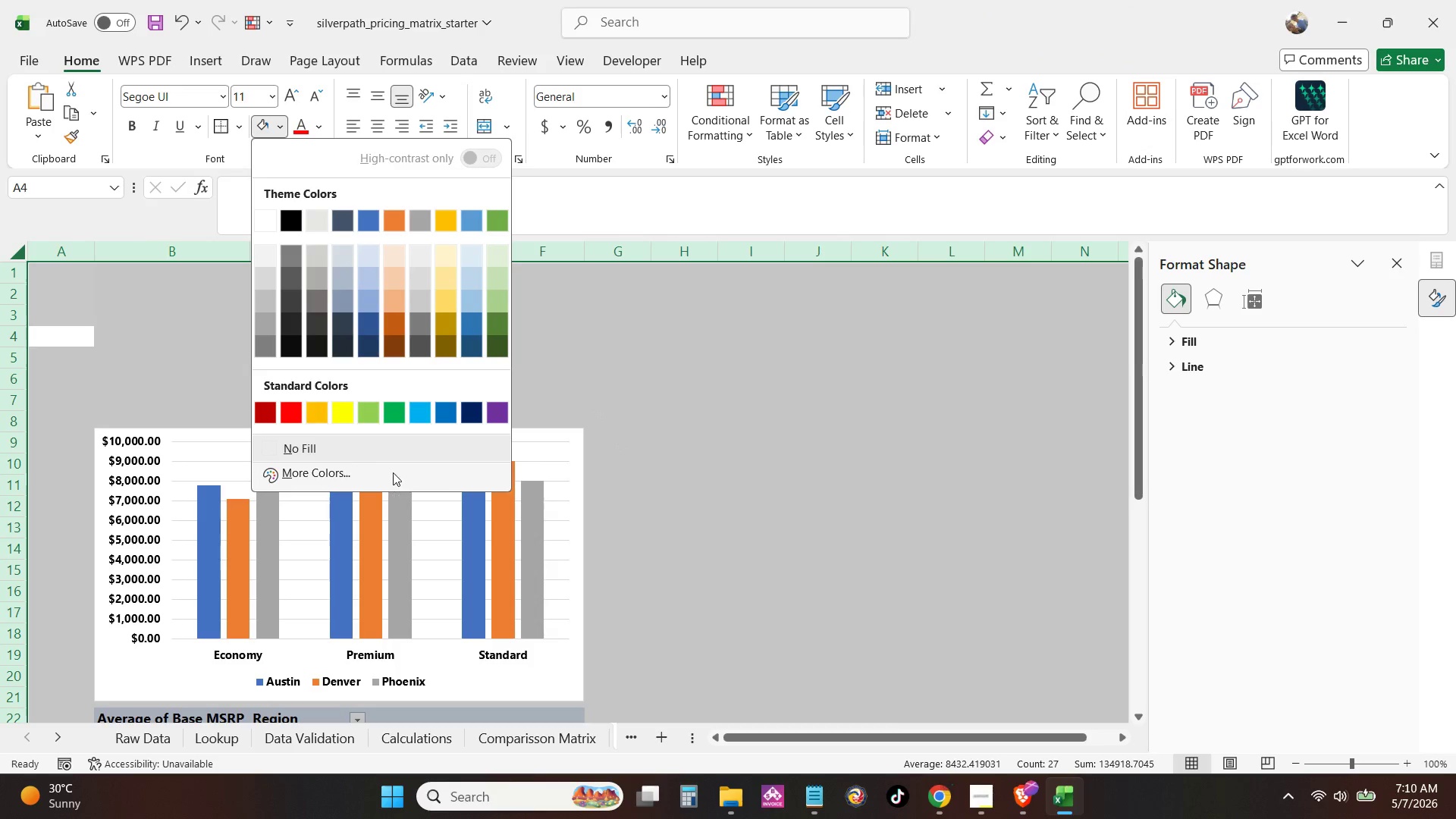 
left_click([394, 468])
 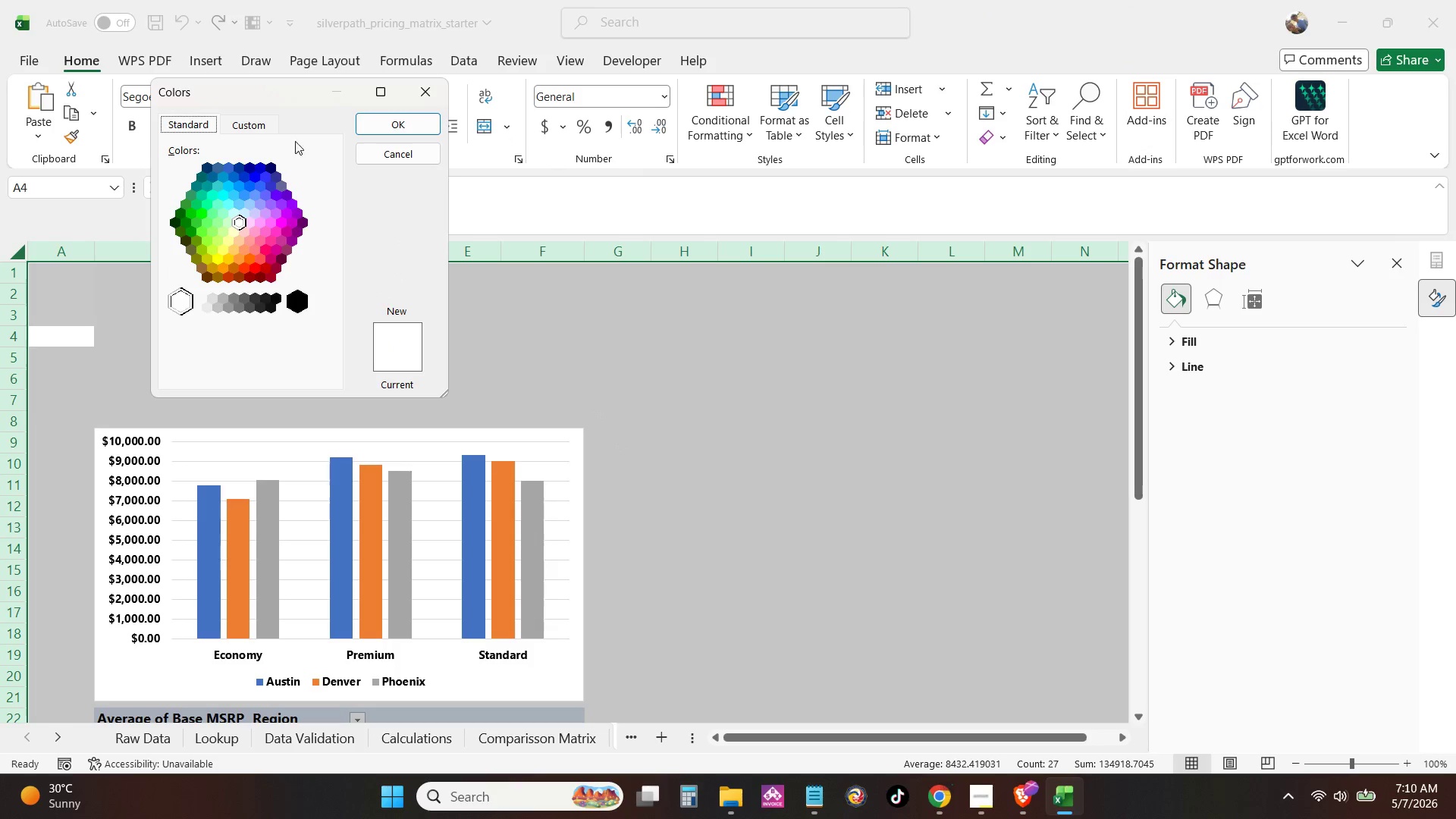 
left_click([265, 124])
 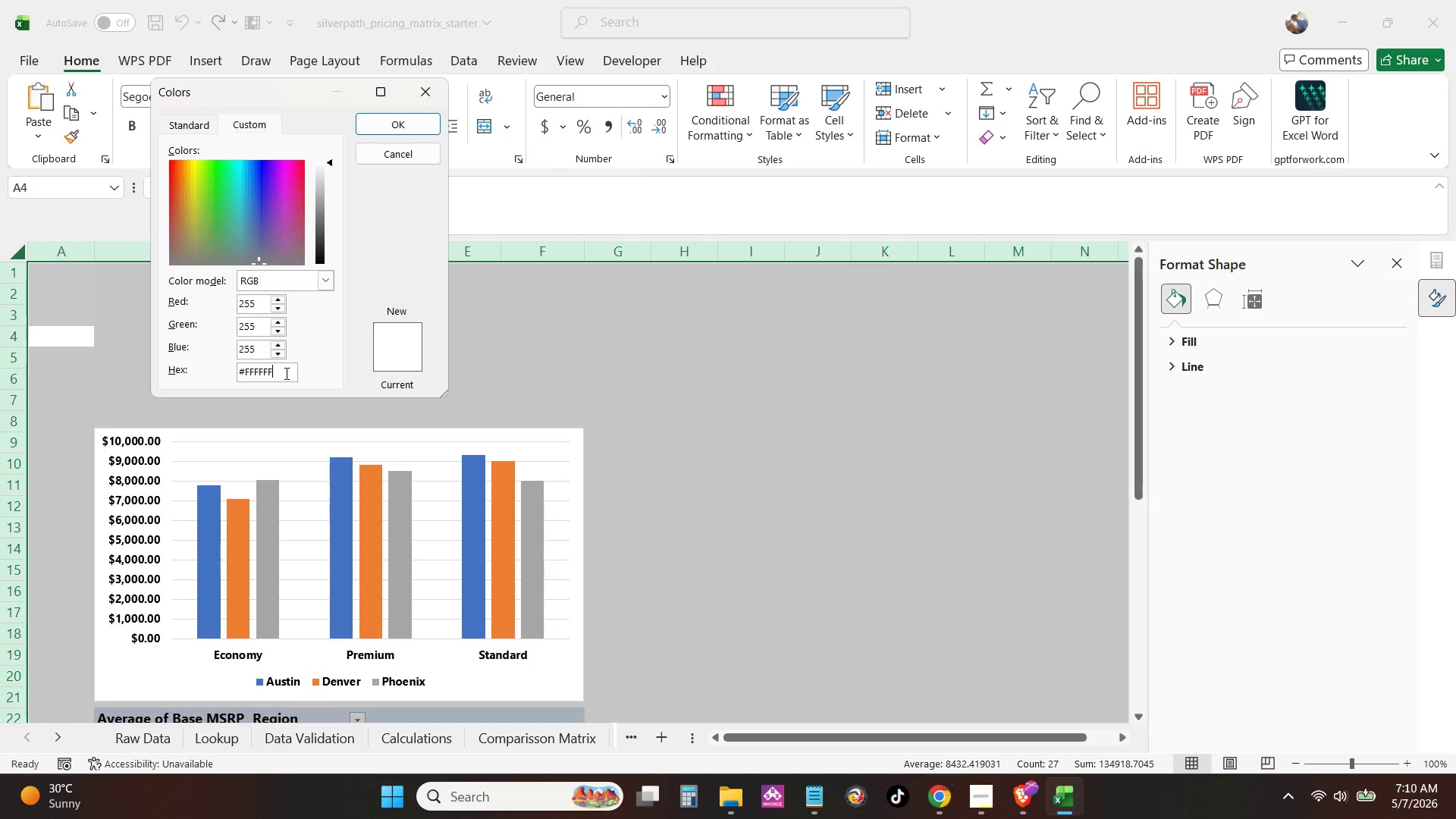 
double_click([285, 373])
 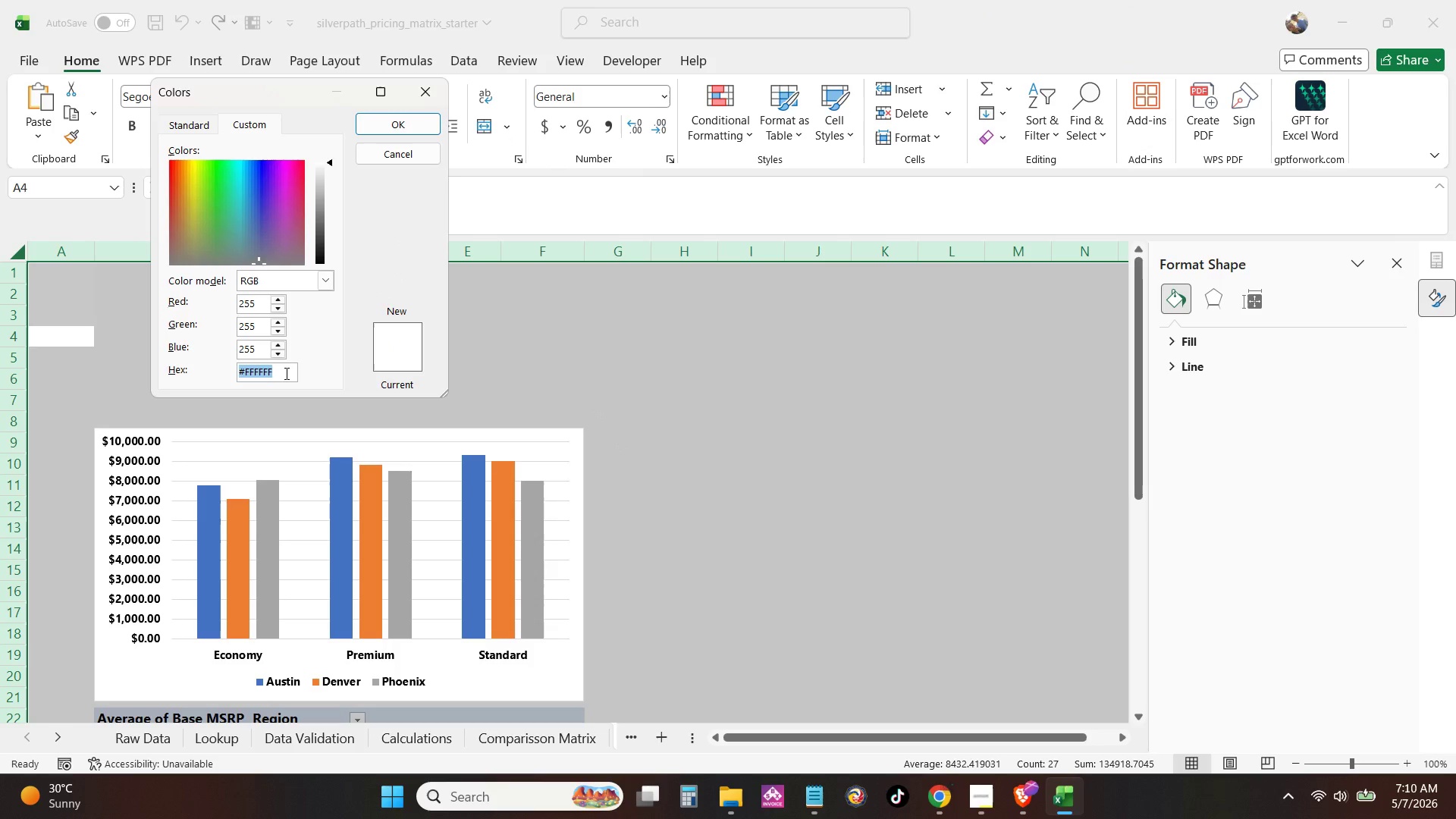 
triple_click([285, 373])
 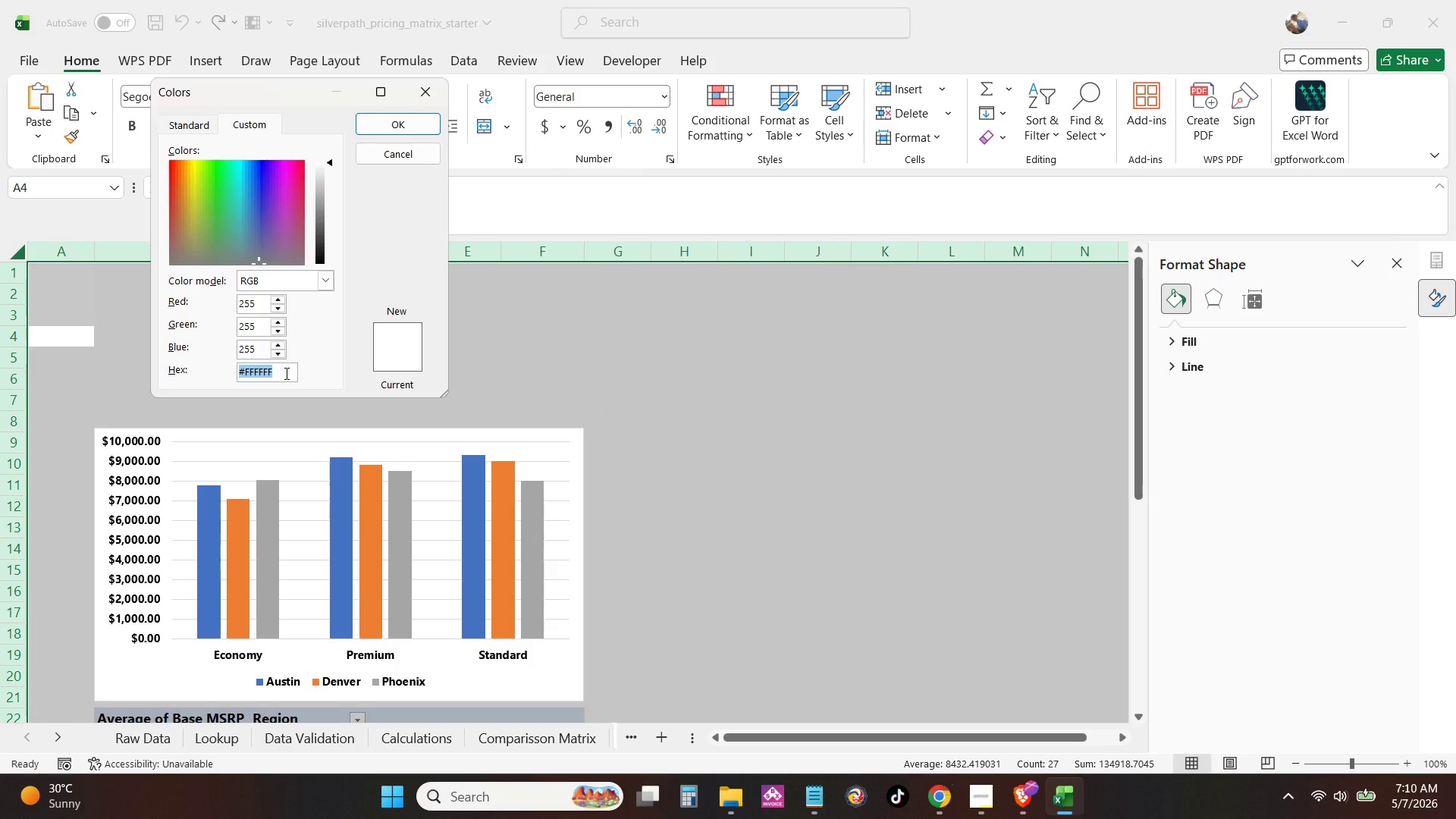 
key(Control+ControlLeft)
 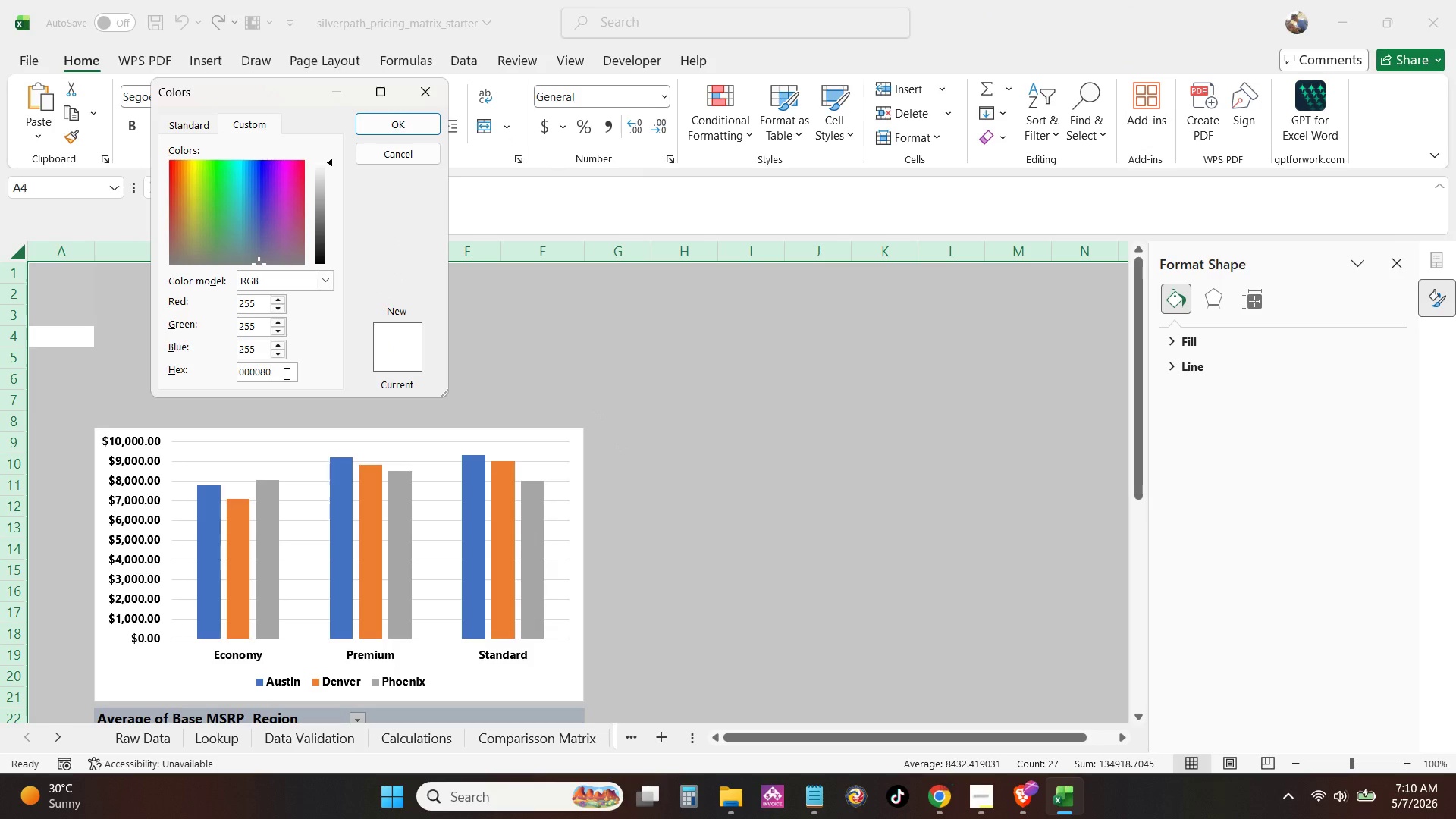 
key(Control+V)
 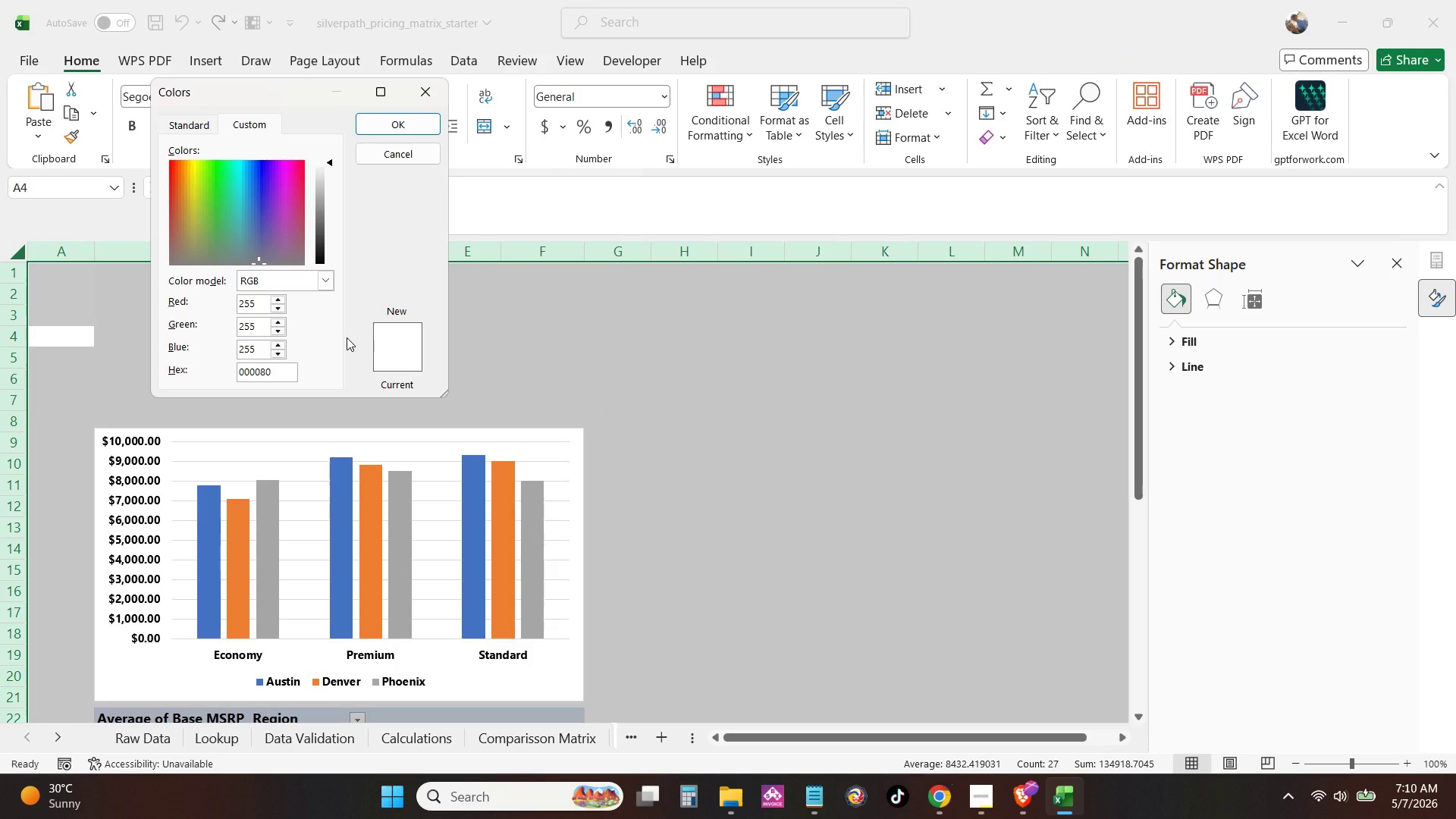 
key(NumpadEnter)
 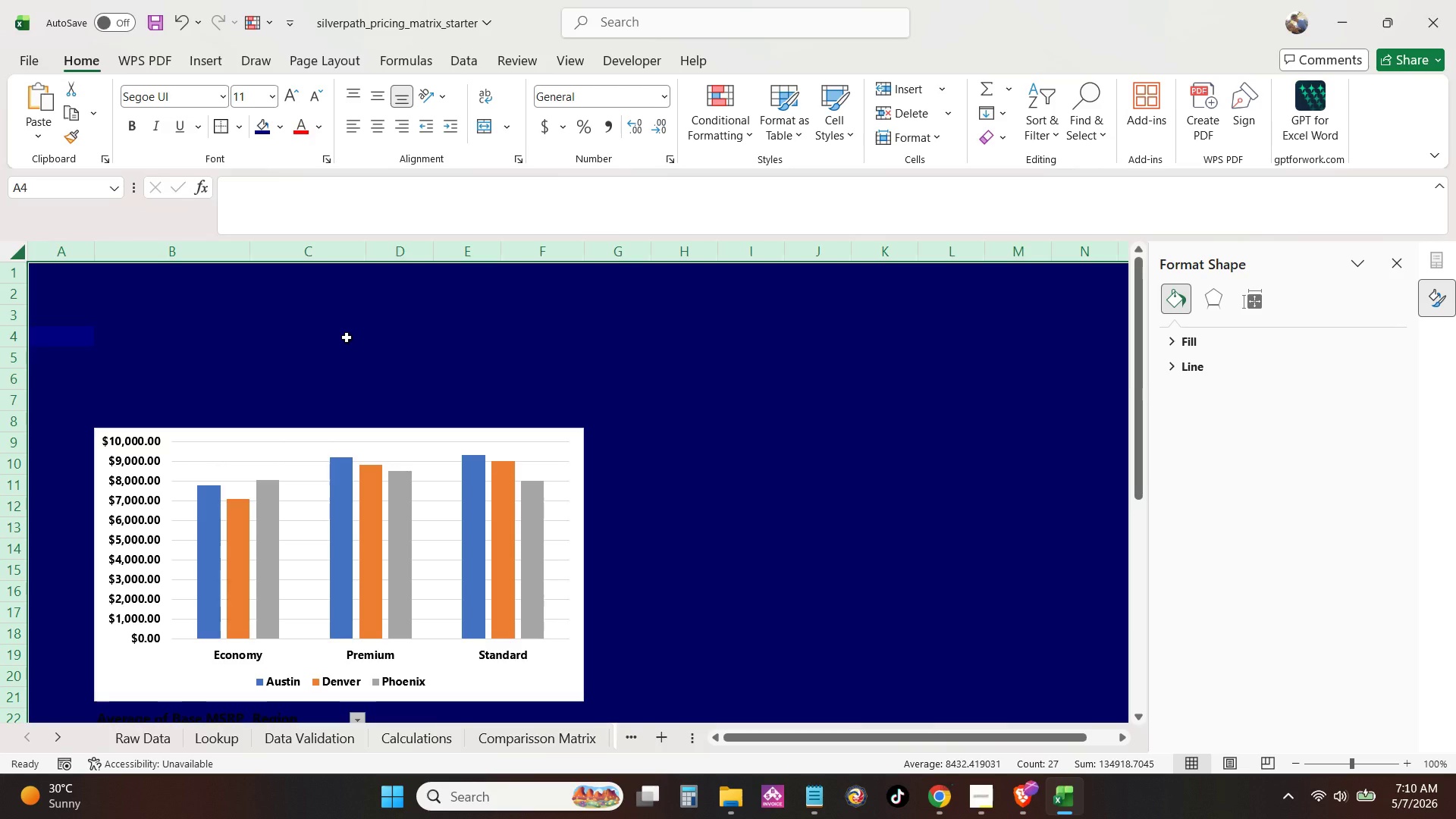 
left_click([347, 337])
 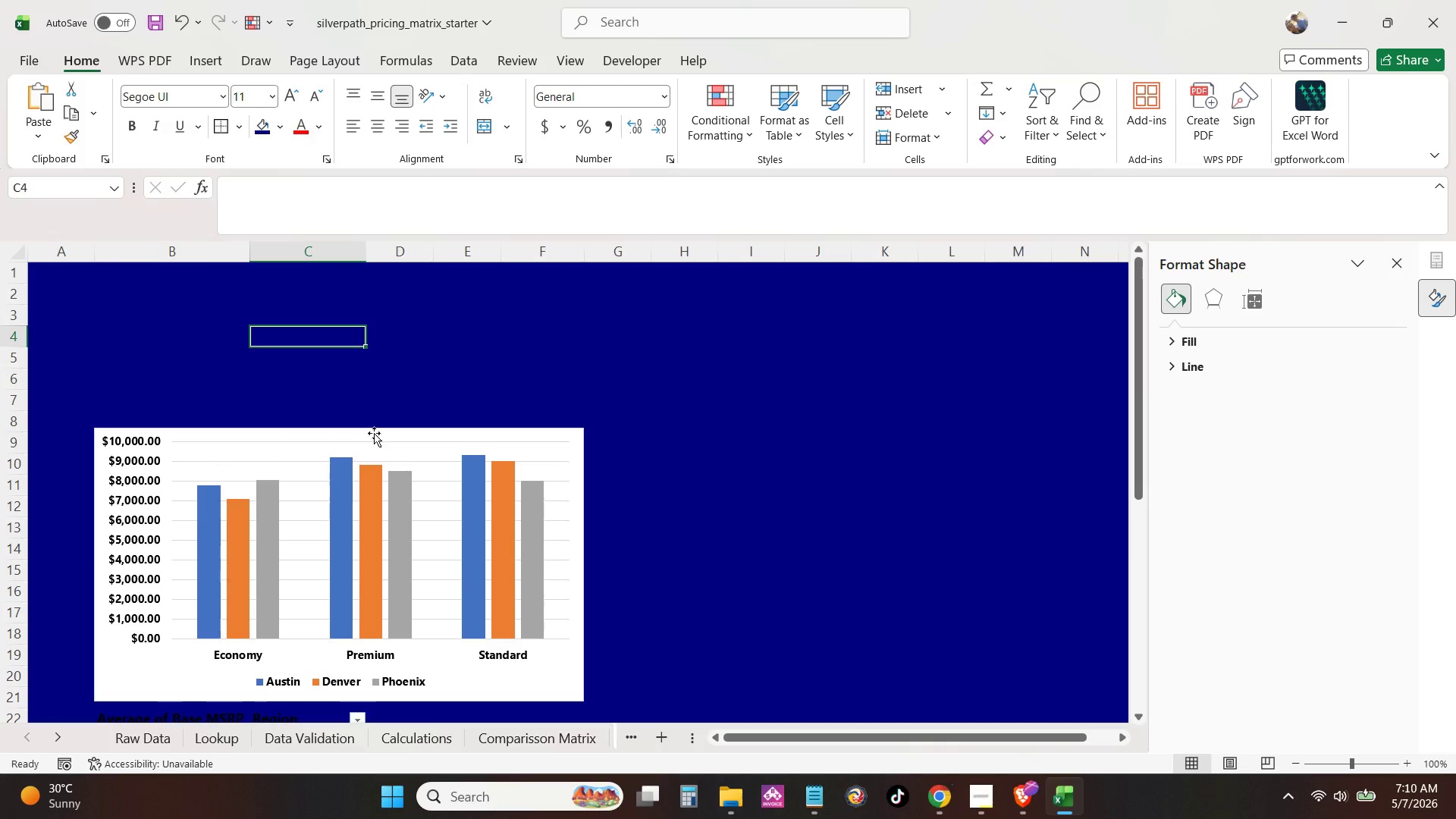 
left_click([378, 427])
 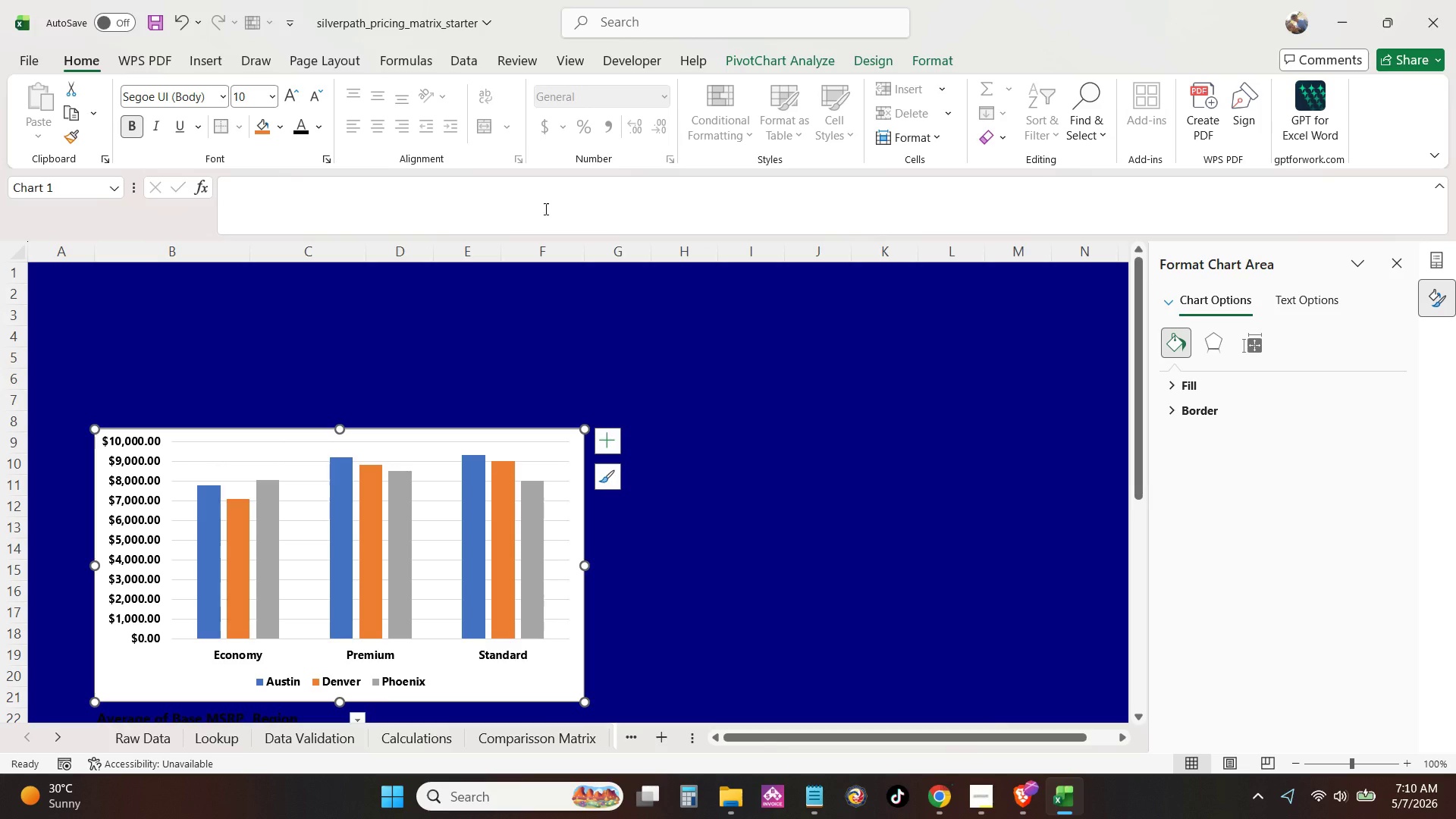 
left_click([883, 406])
 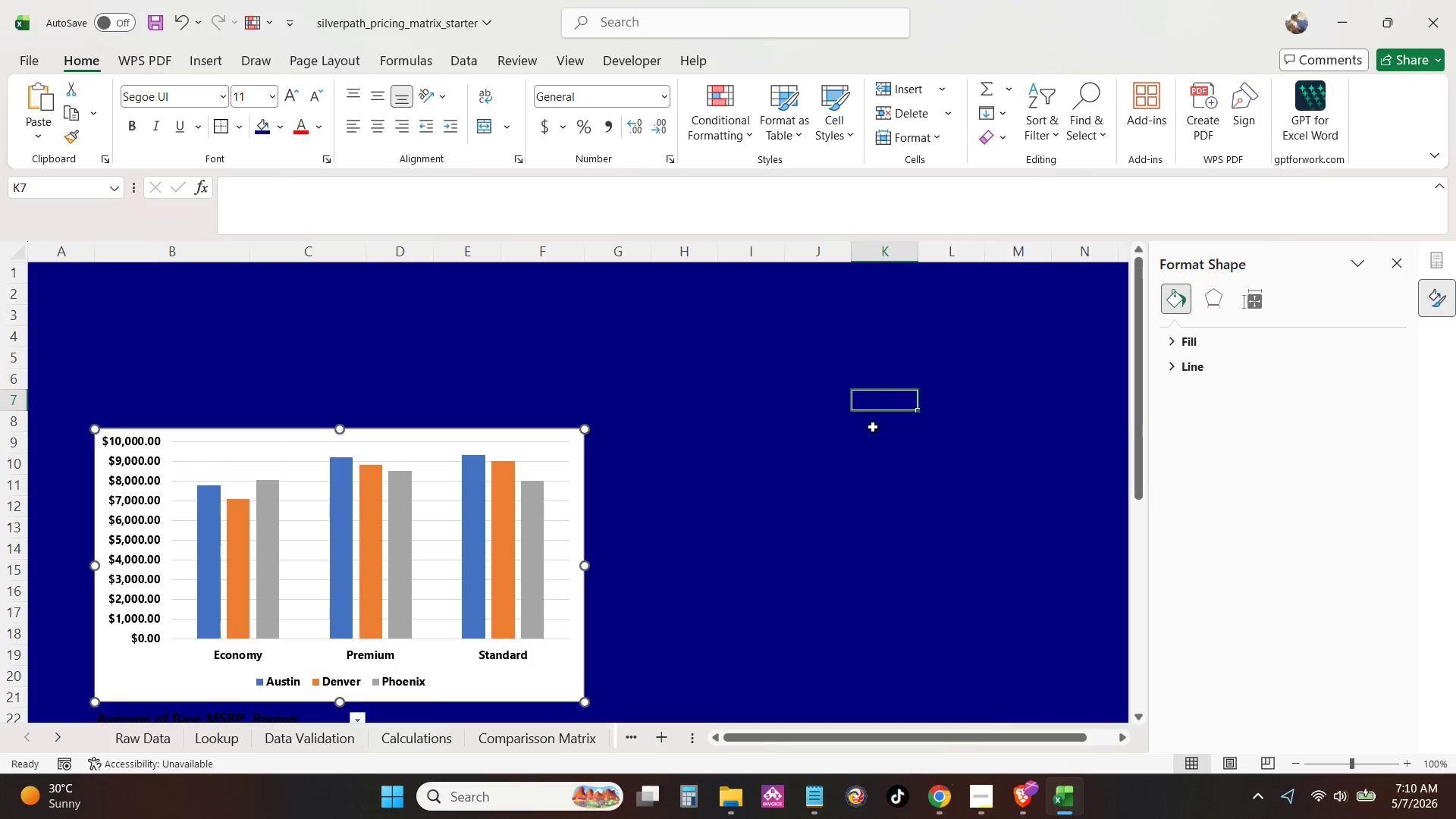 
scroll: coordinate [871, 431], scroll_direction: down, amount: 4.0
 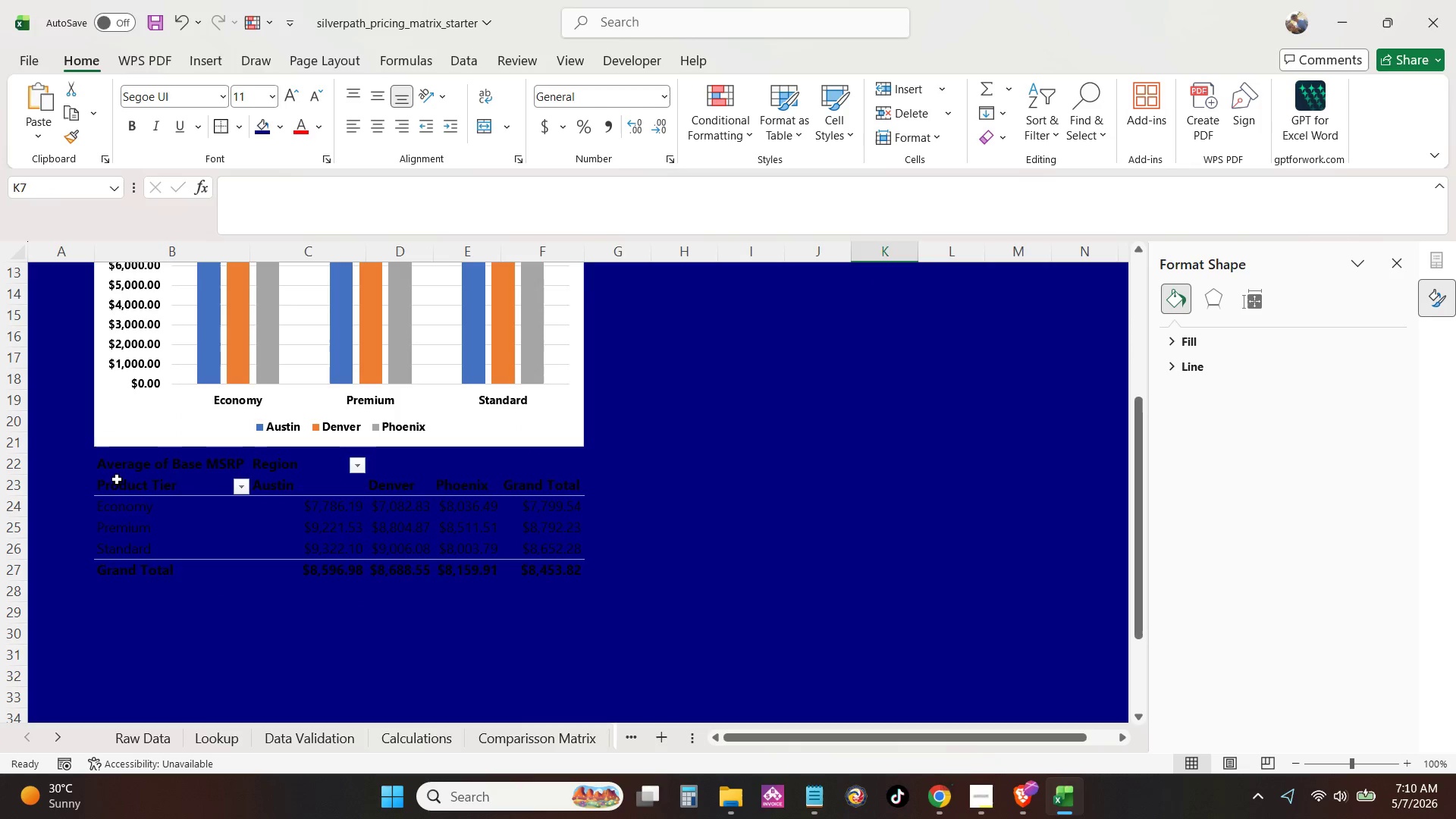 
left_click_drag(start_coordinate=[124, 469], to_coordinate=[387, 558])
 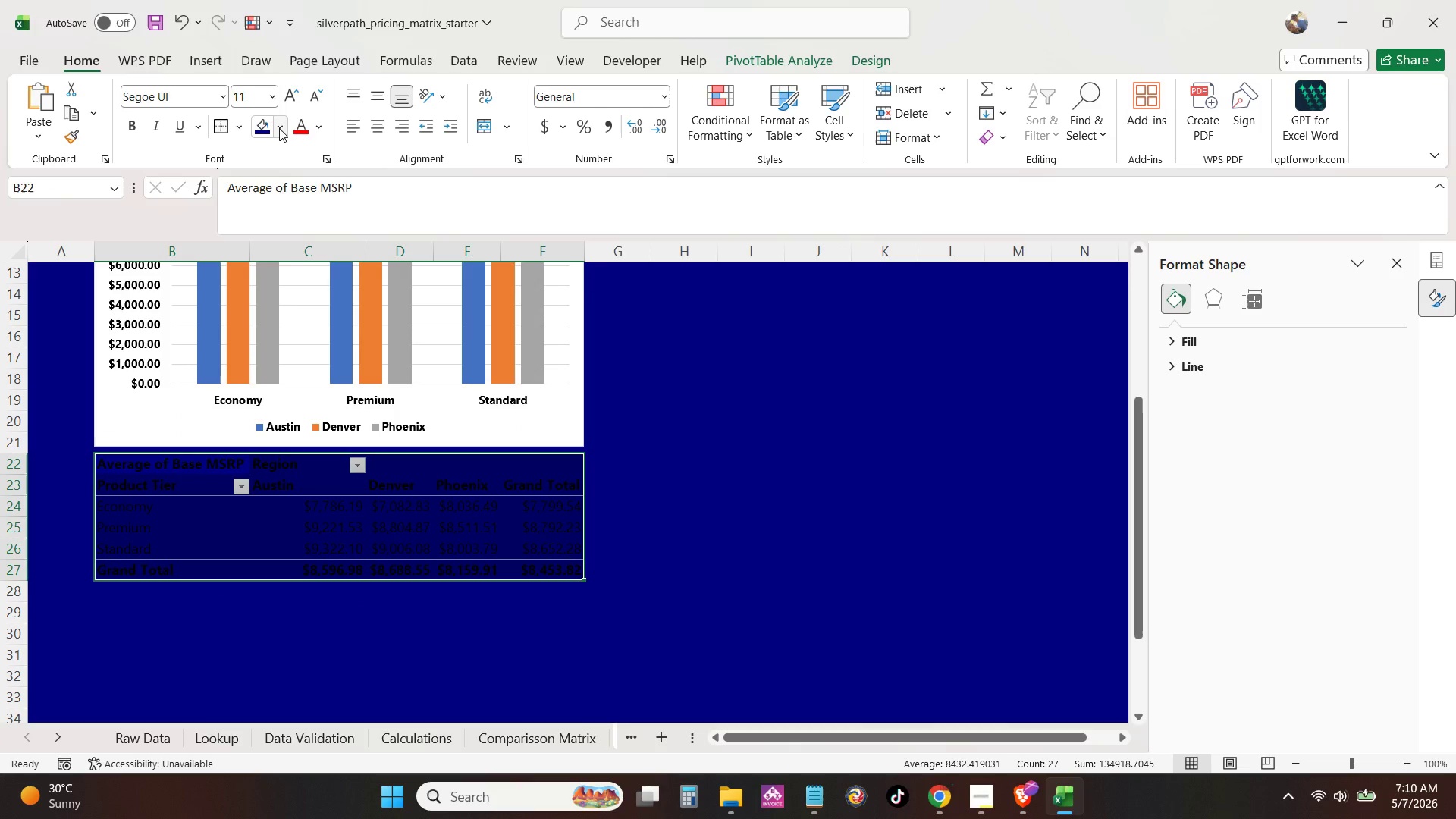 
left_click([282, 125])
 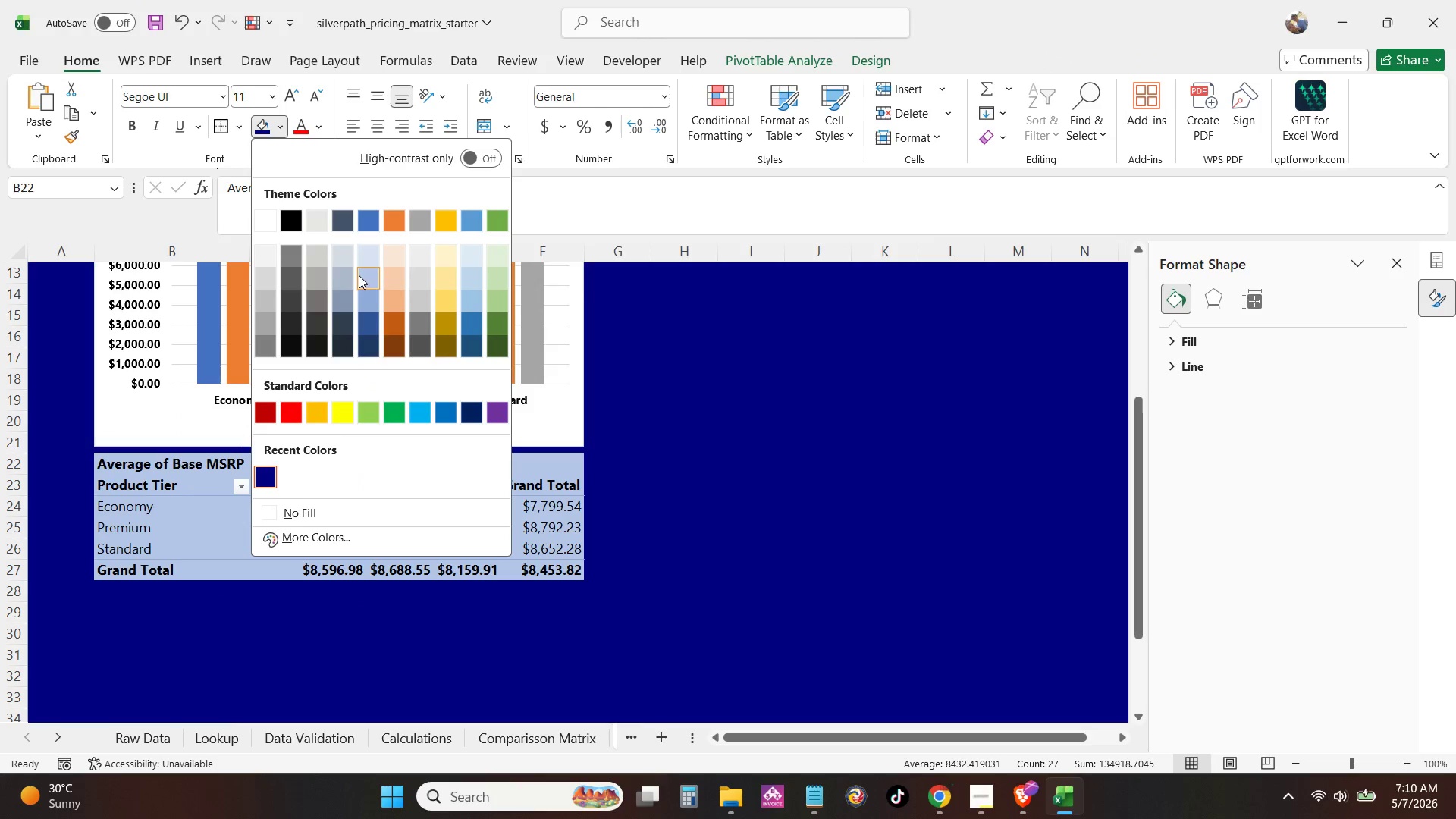 
mouse_move([366, 288])
 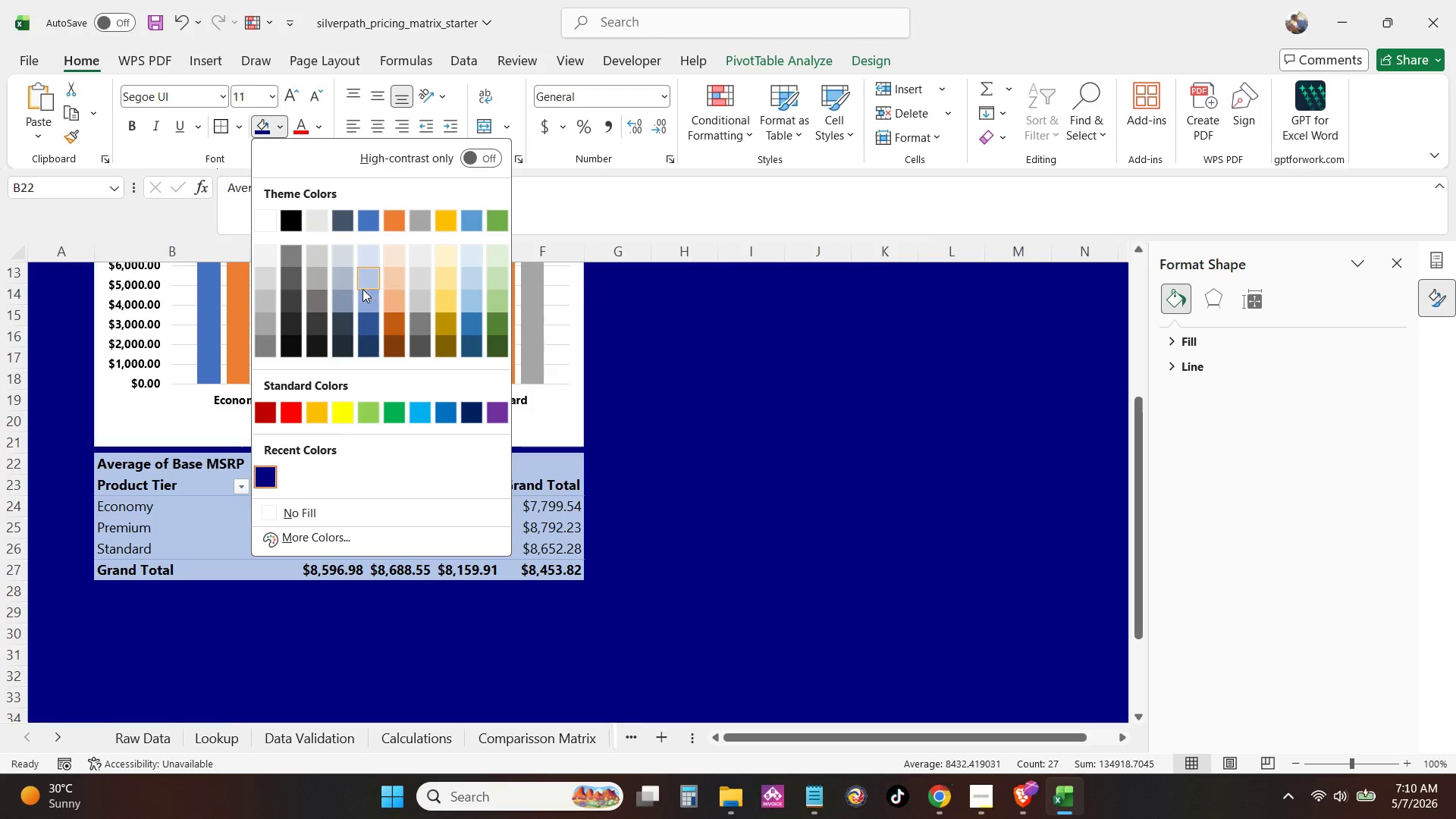 
mouse_move([378, 287])
 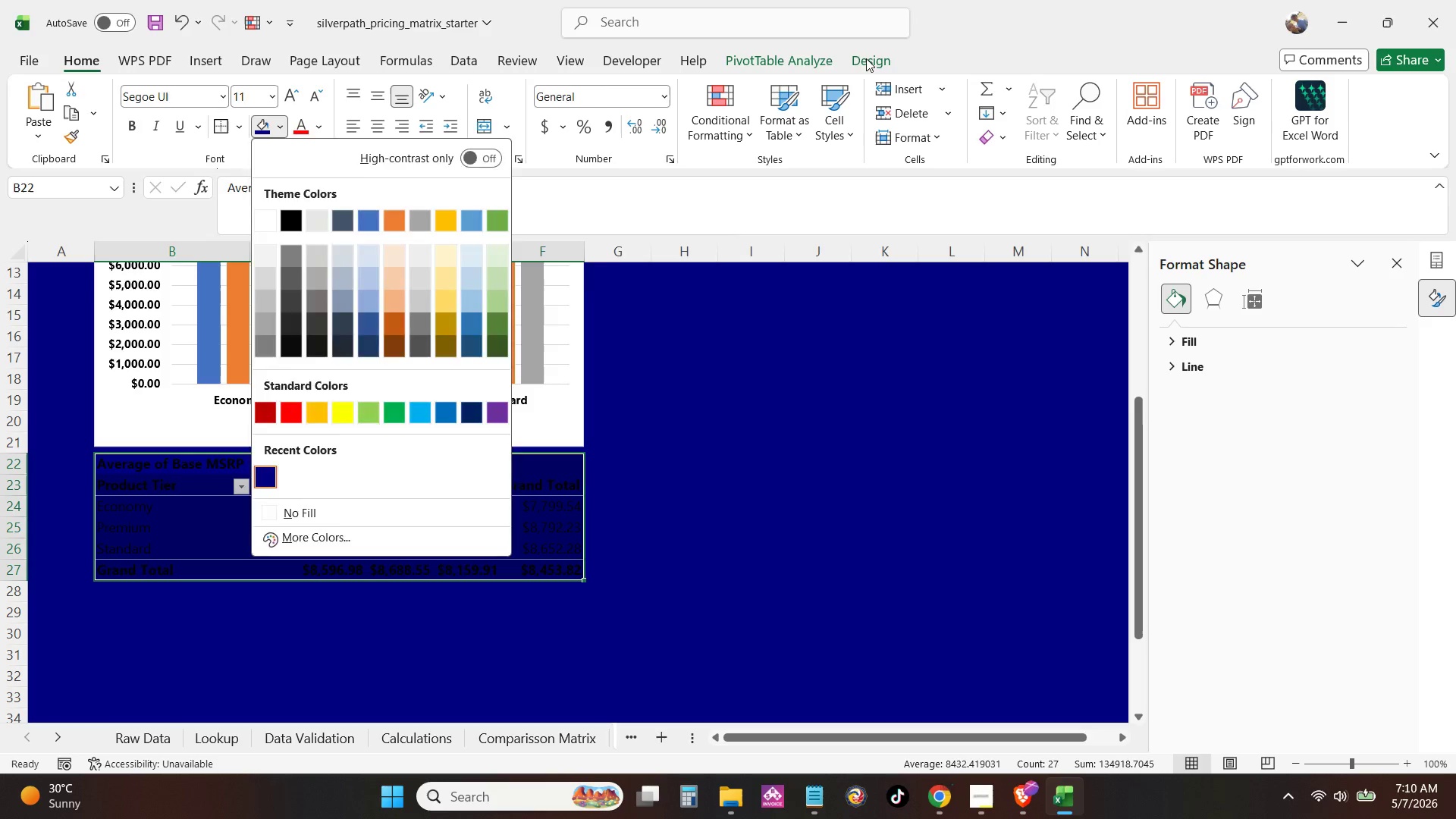 
left_click([866, 58])
 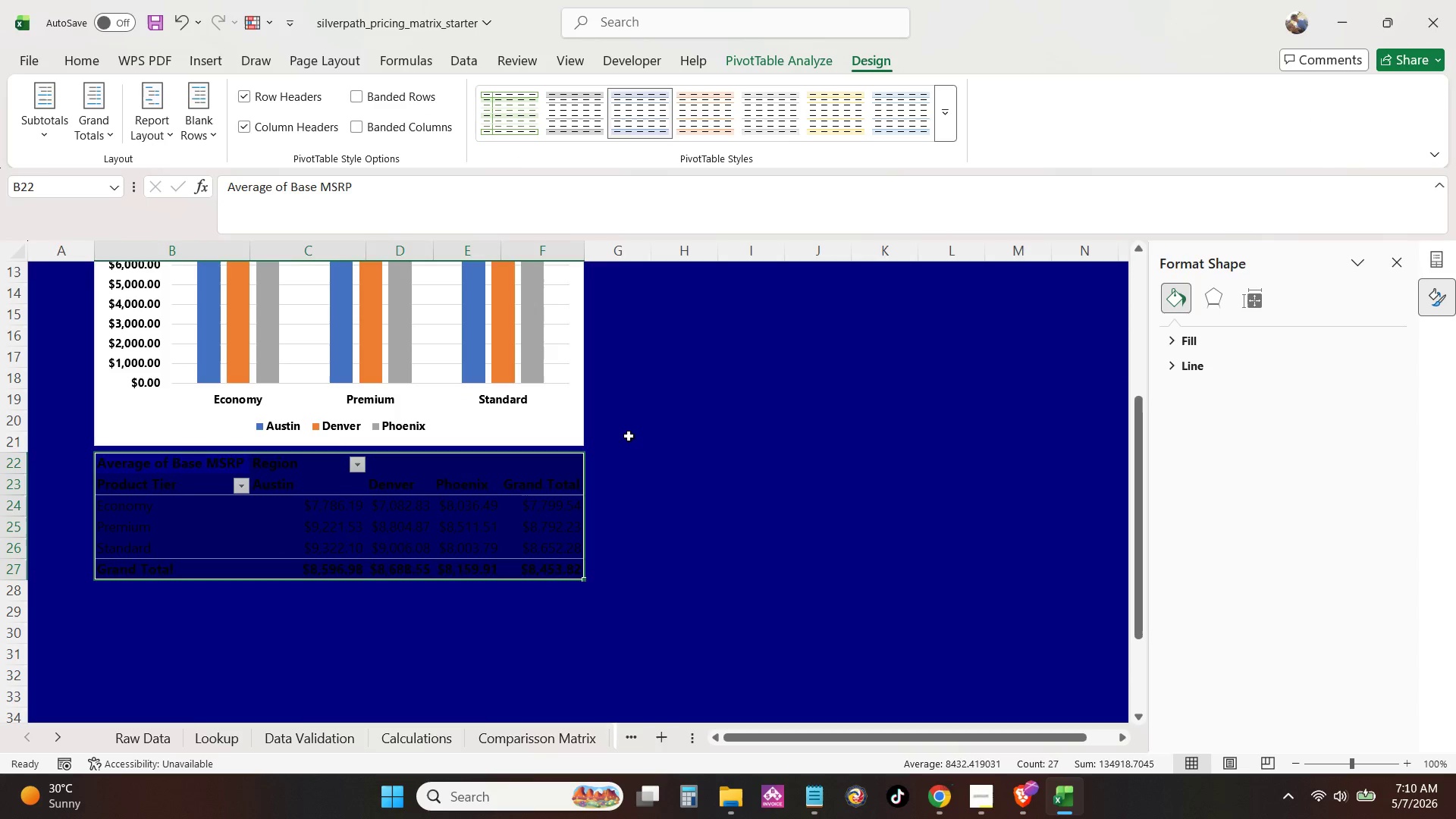 
left_click([629, 437])
 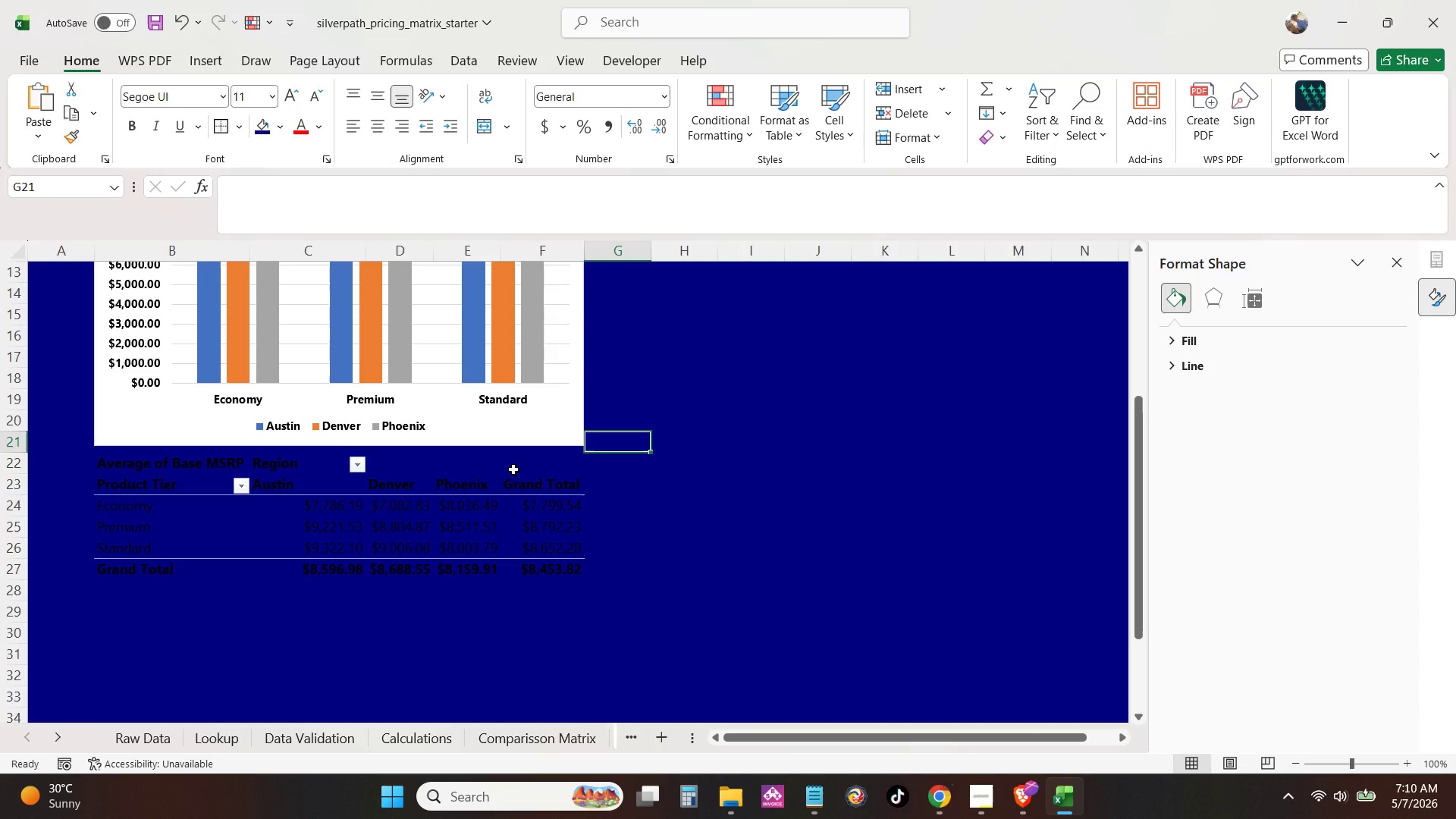 
left_click([513, 469])
 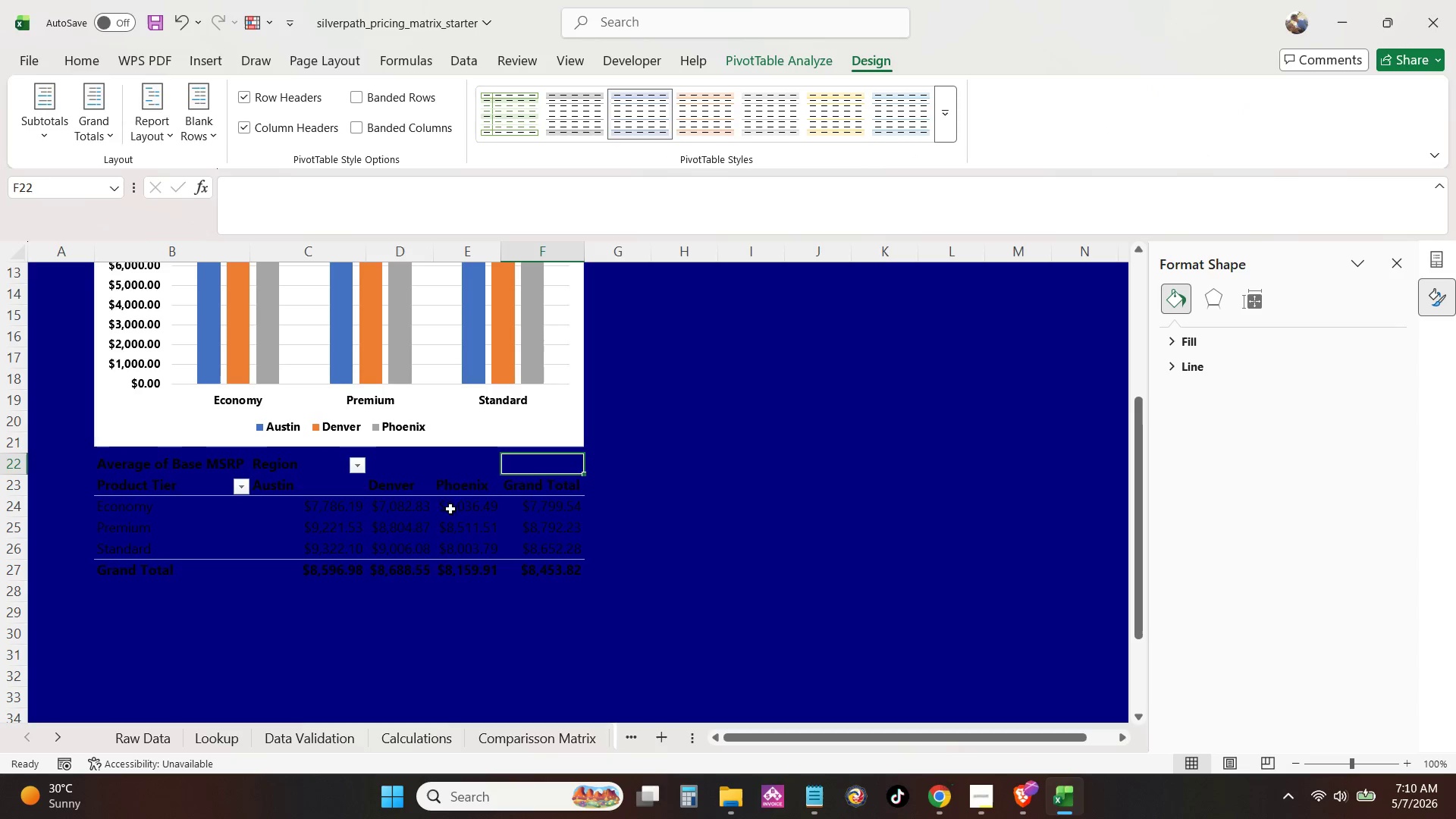 
left_click([406, 527])
 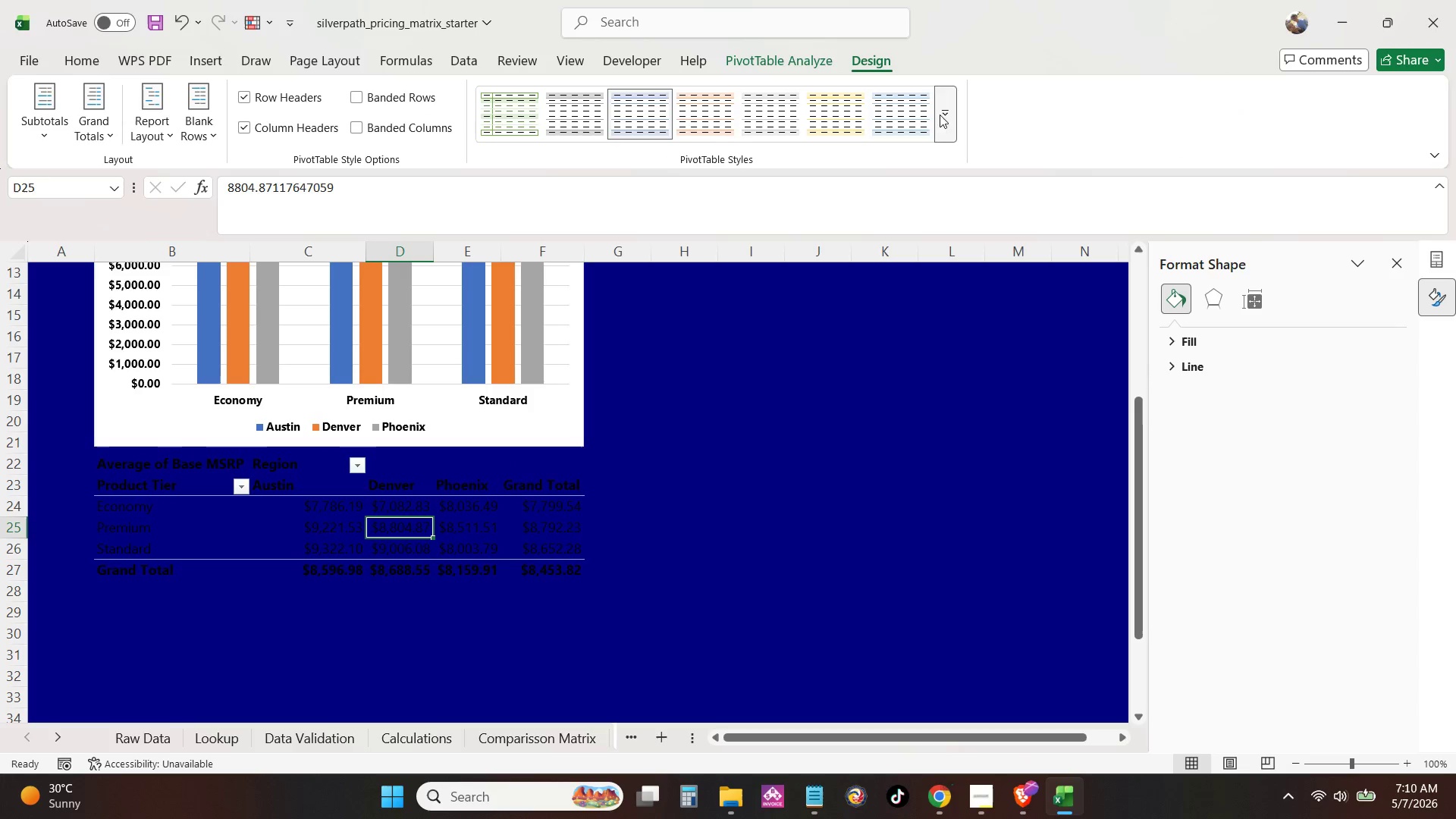 
left_click([773, 57])
 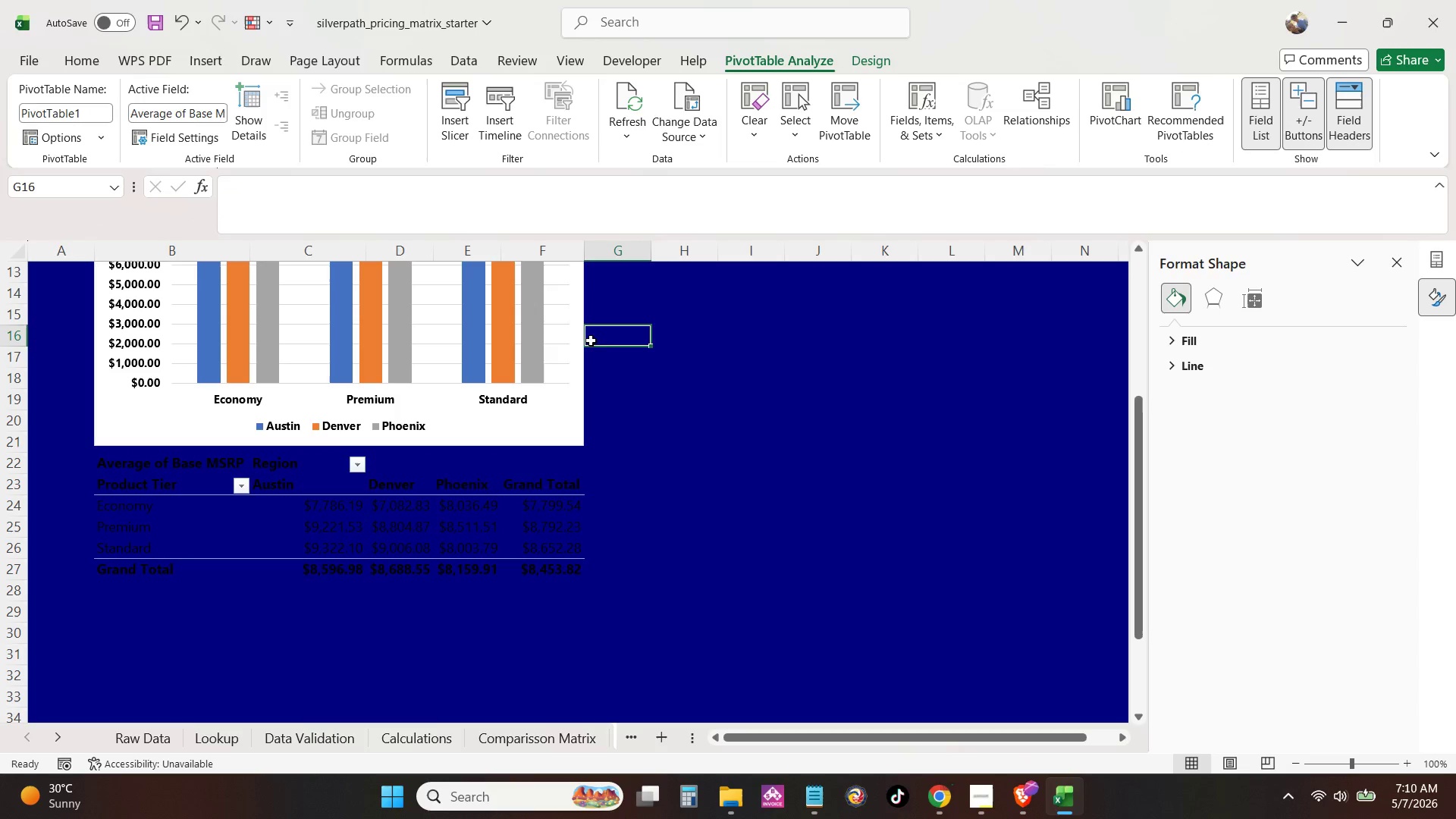 
double_click([556, 373])
 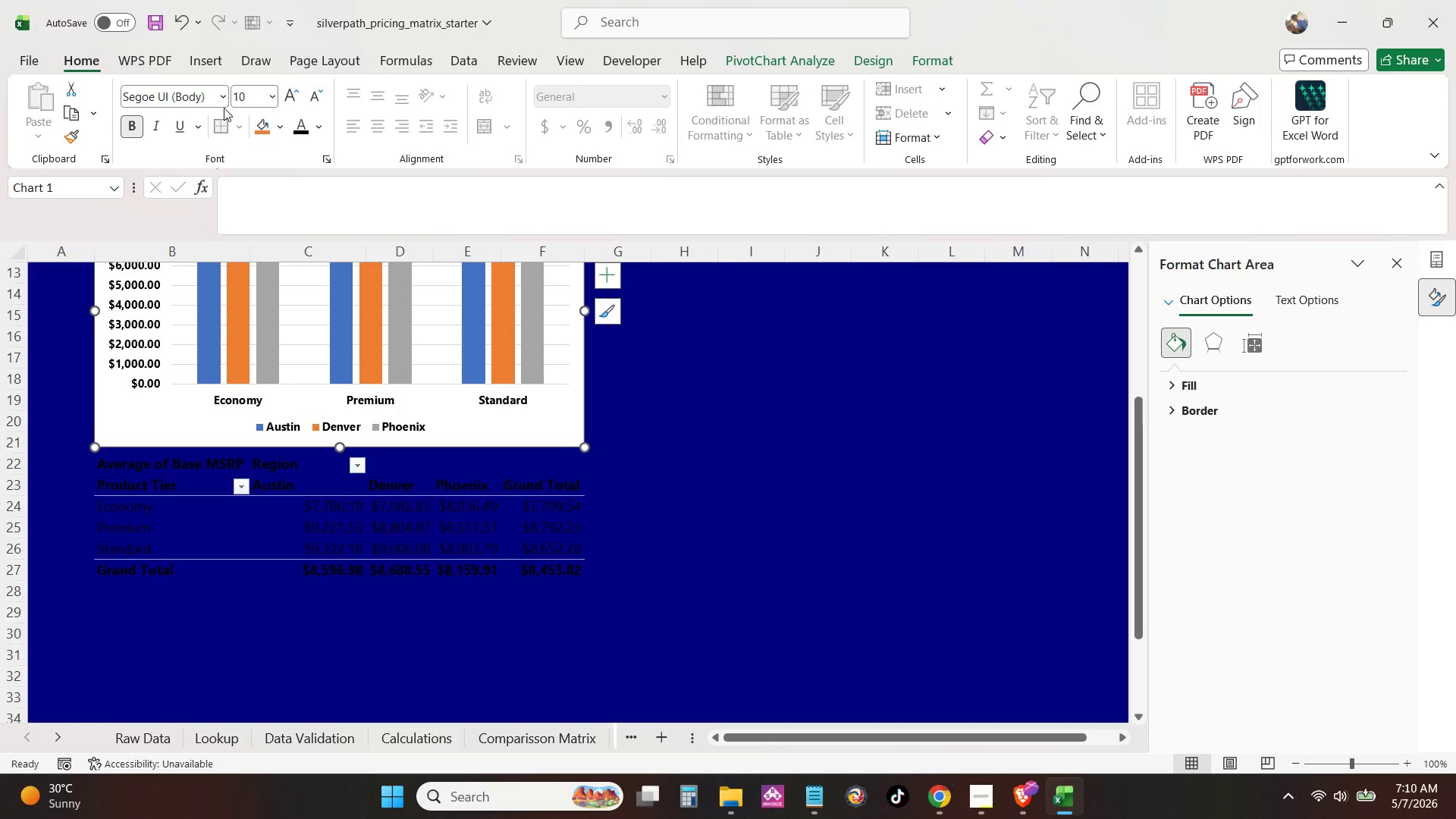 
left_click([315, 121])
 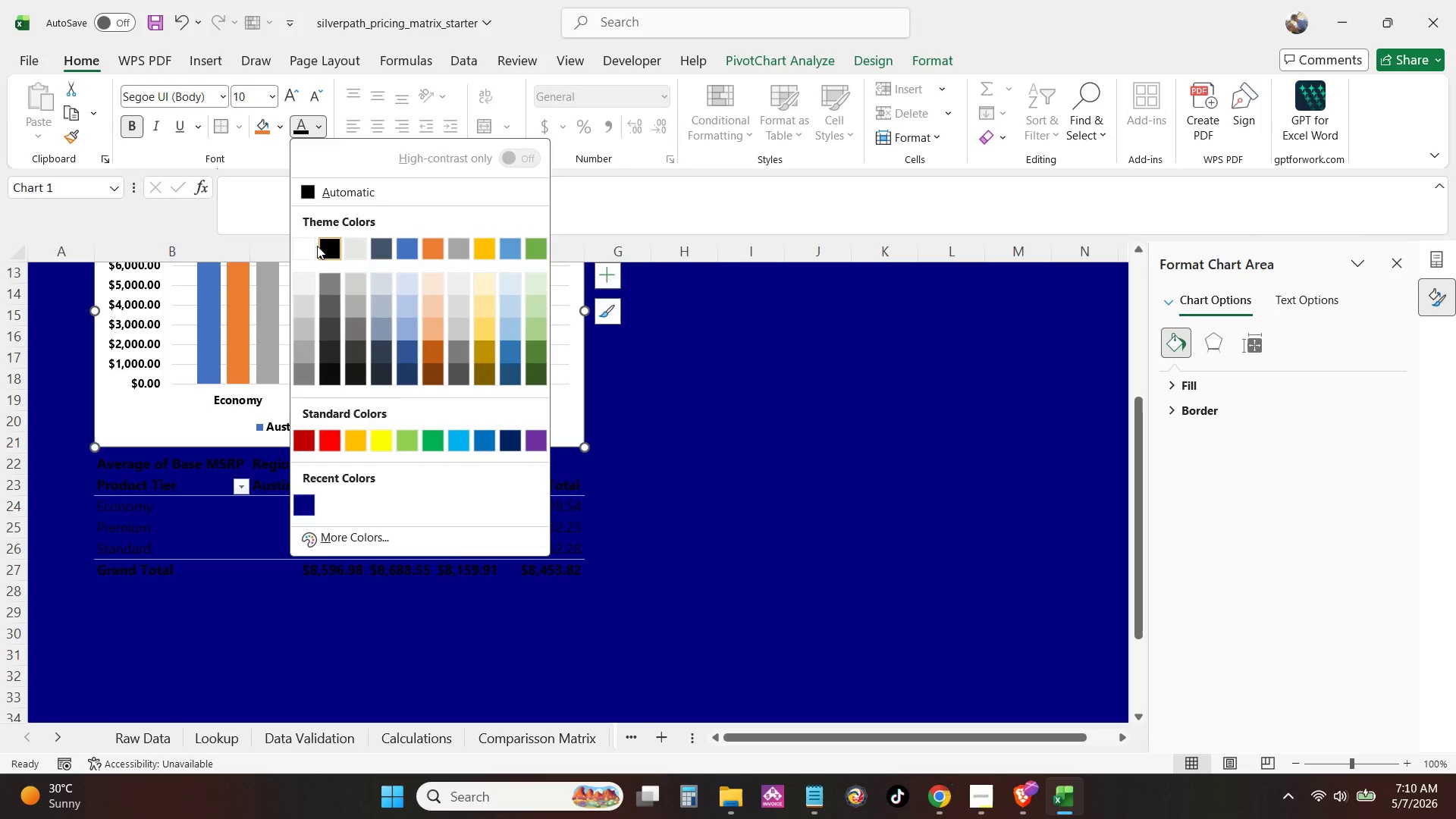 
double_click([309, 244])
 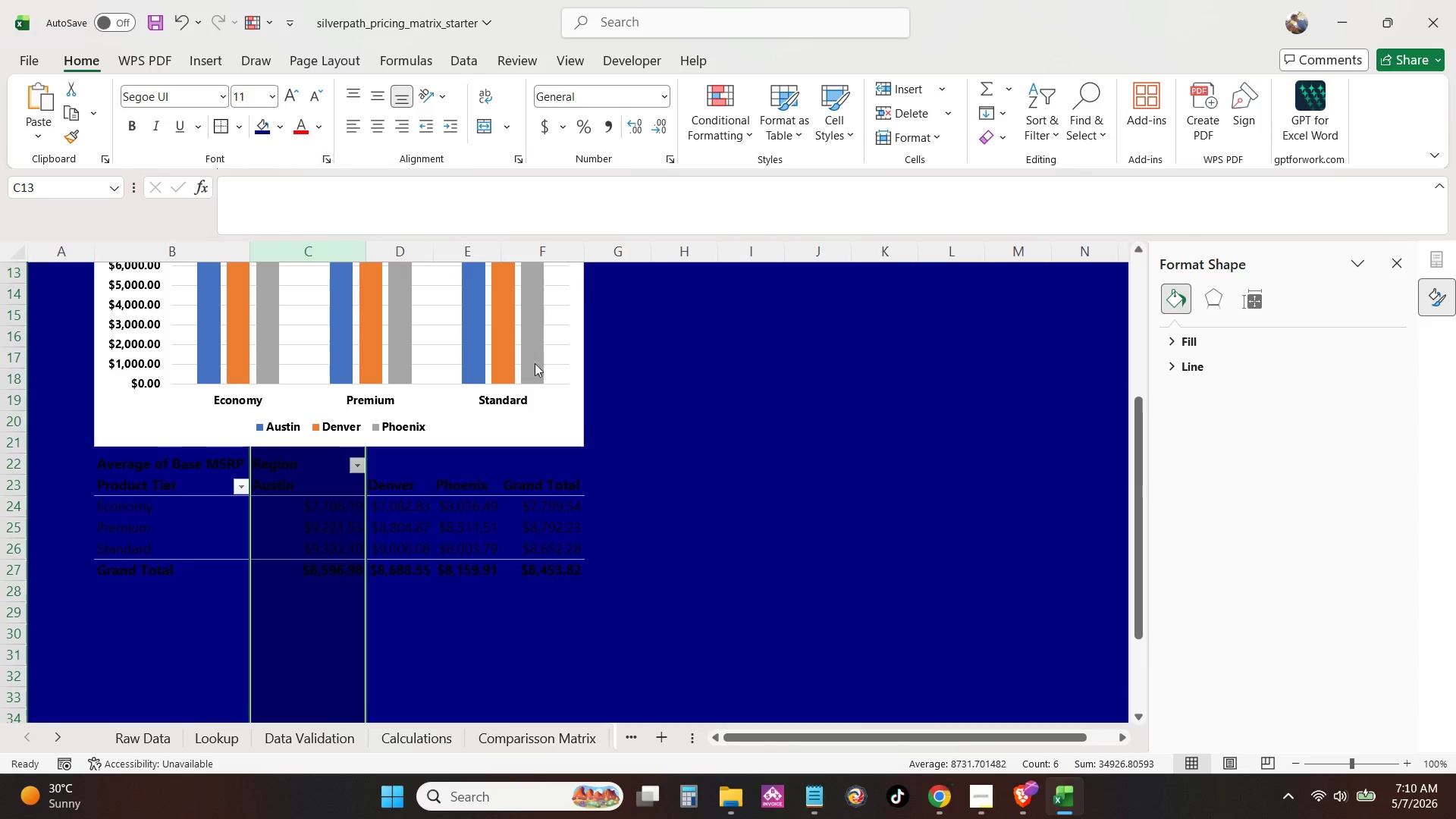 
left_click([575, 416])
 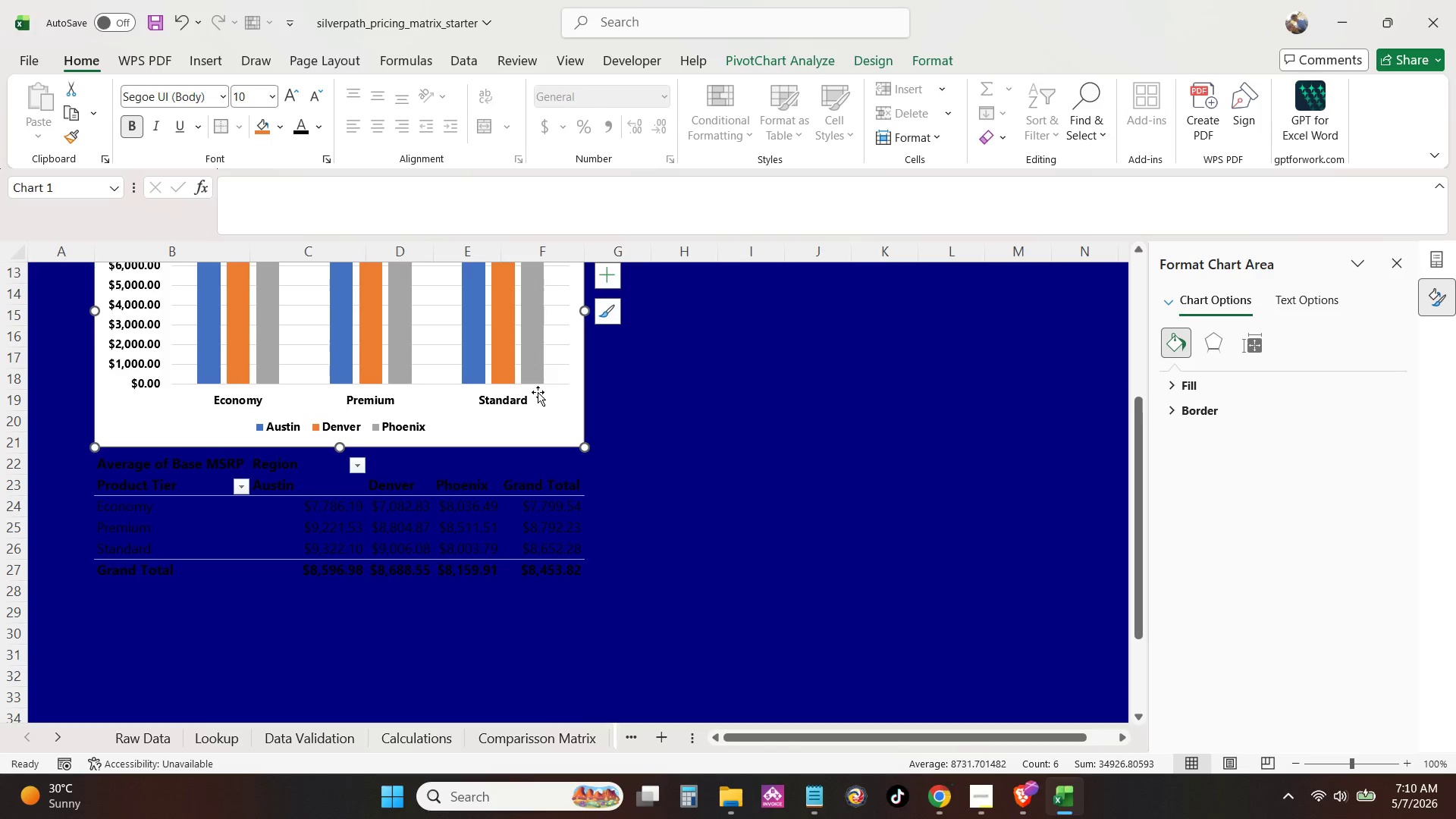 
key(Control+Z)
 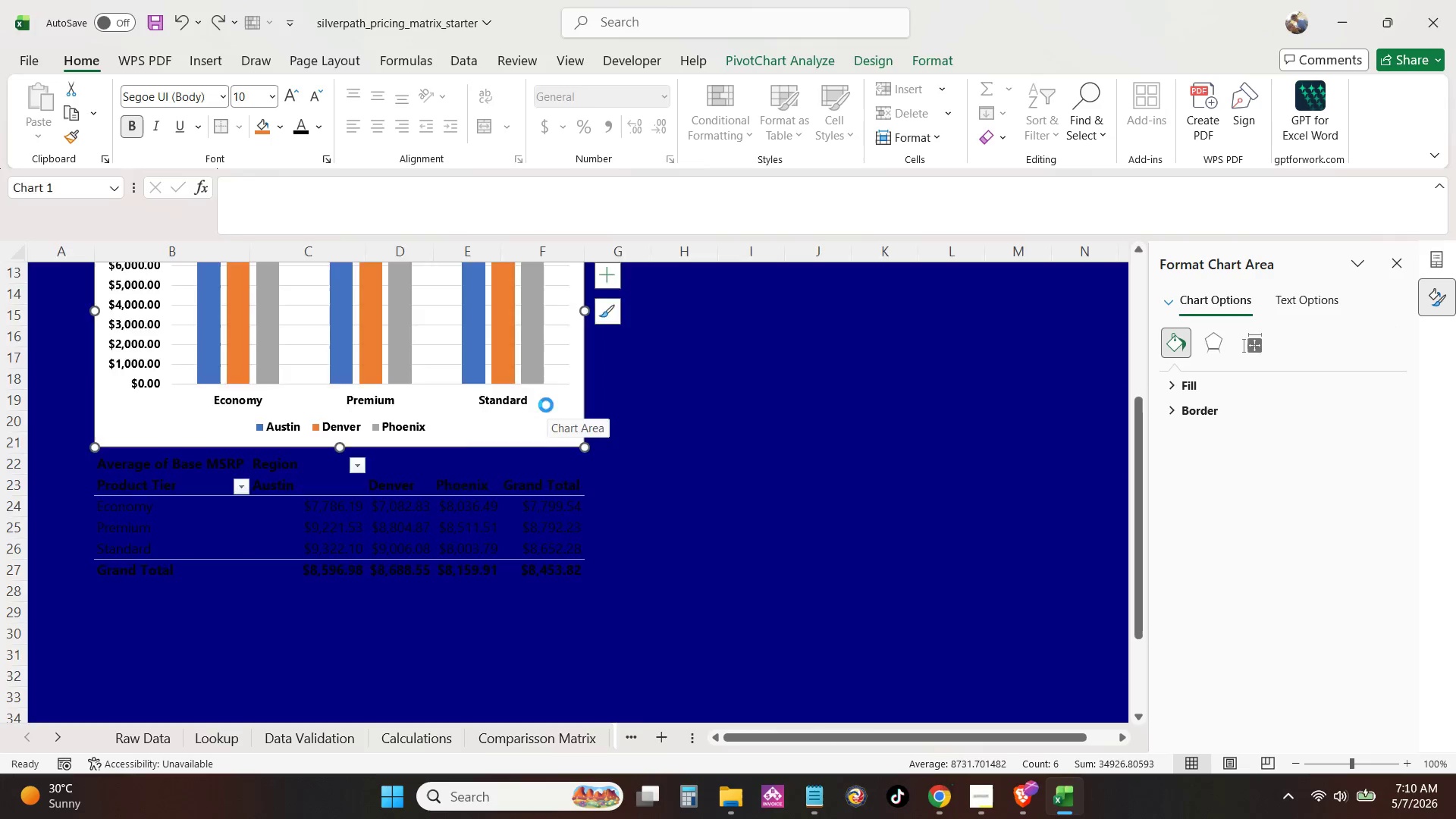 
hold_key(key=Z, duration=1.76)
 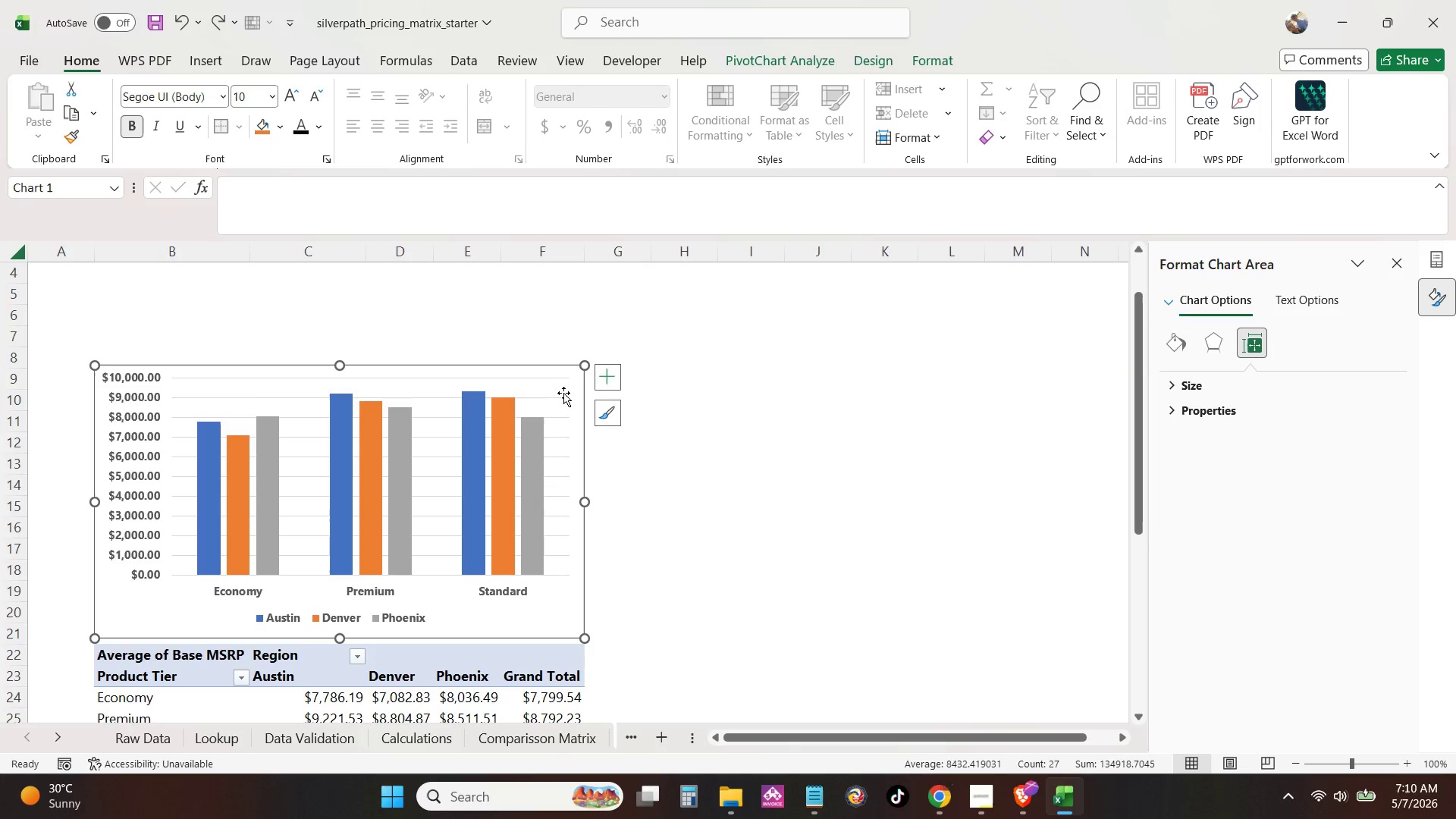 
hold_key(key=ControlLeft, duration=0.36)
 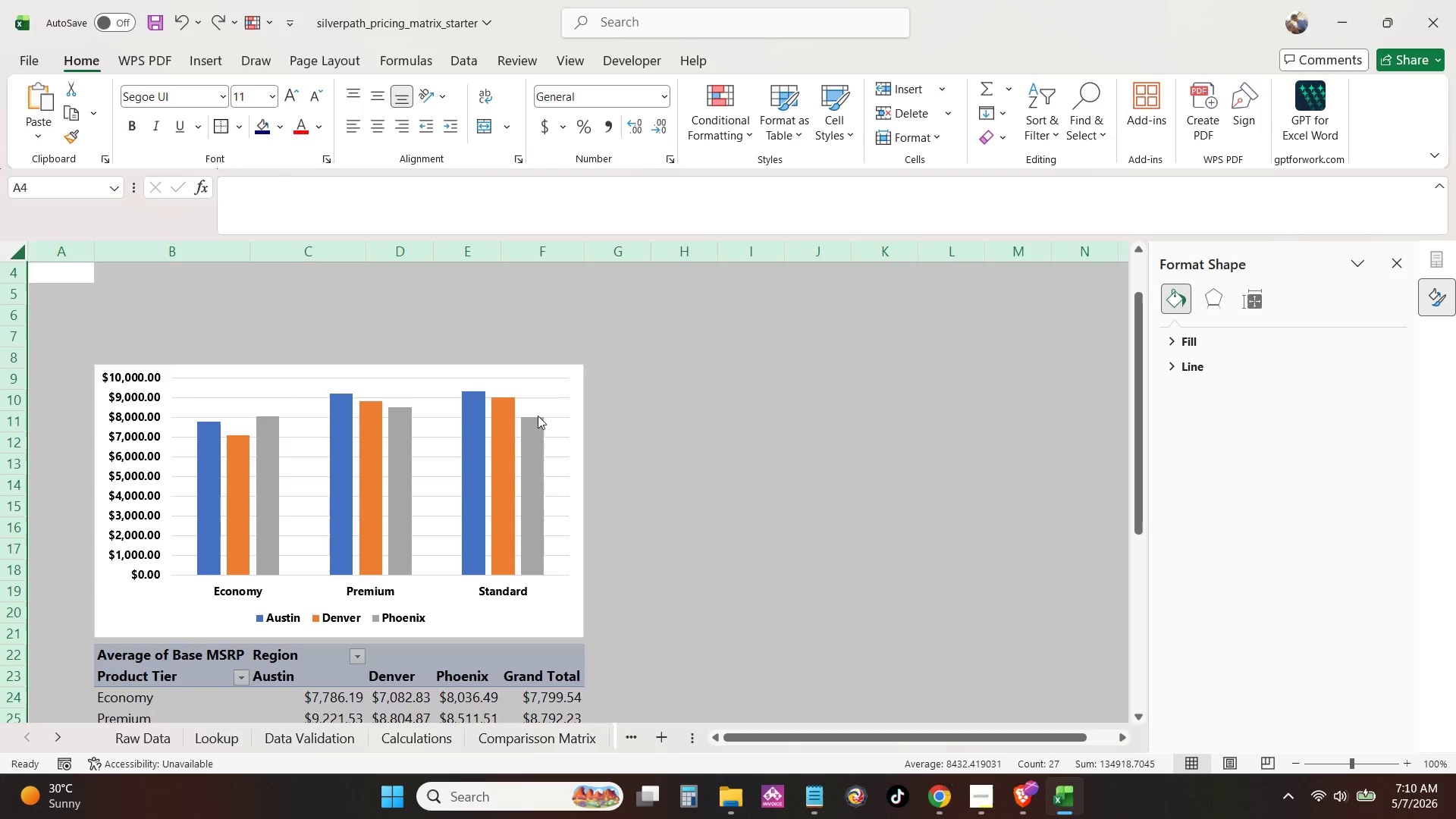 
left_click([538, 416])
 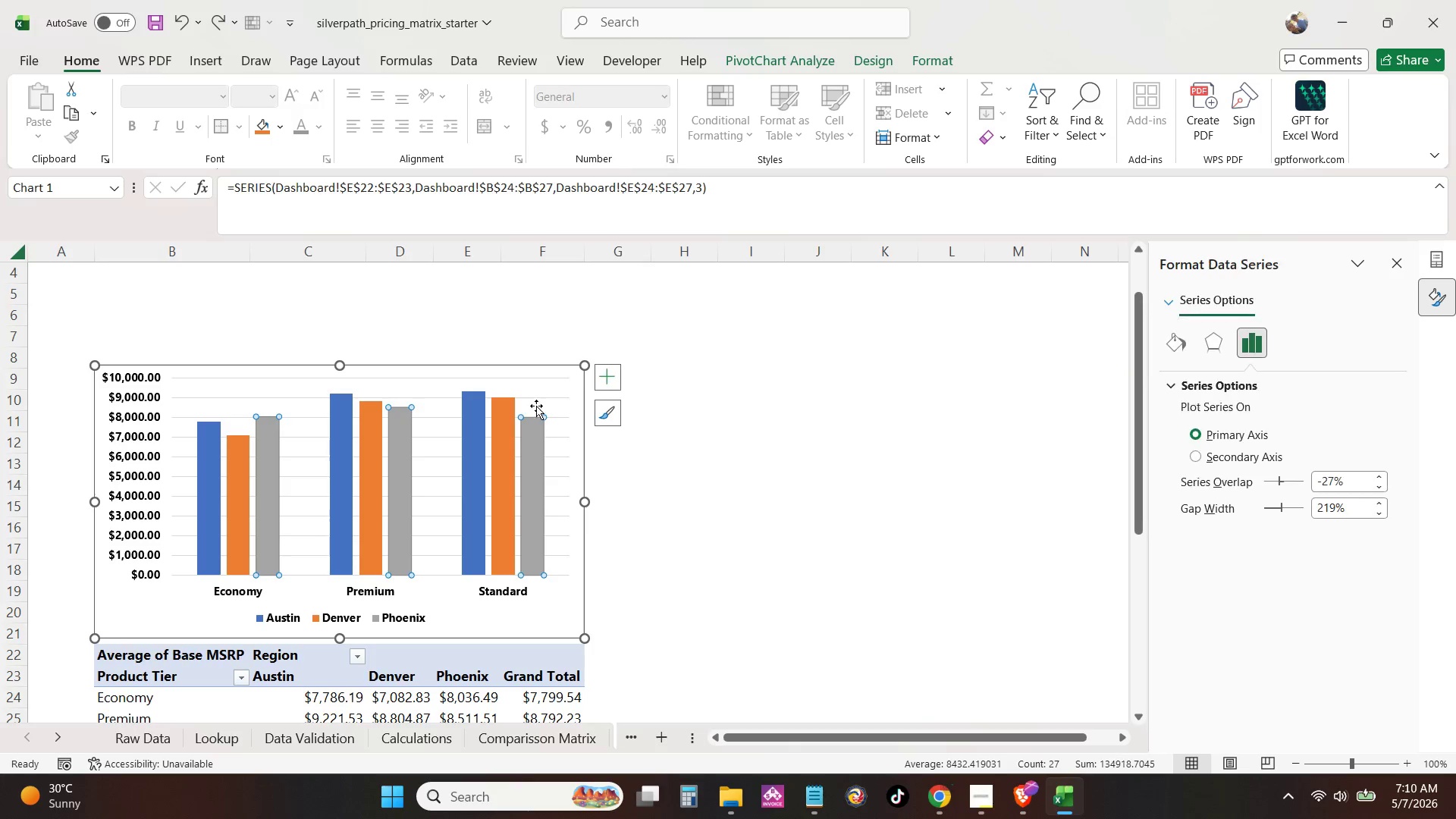 
hold_key(key=ControlLeft, duration=0.83)
 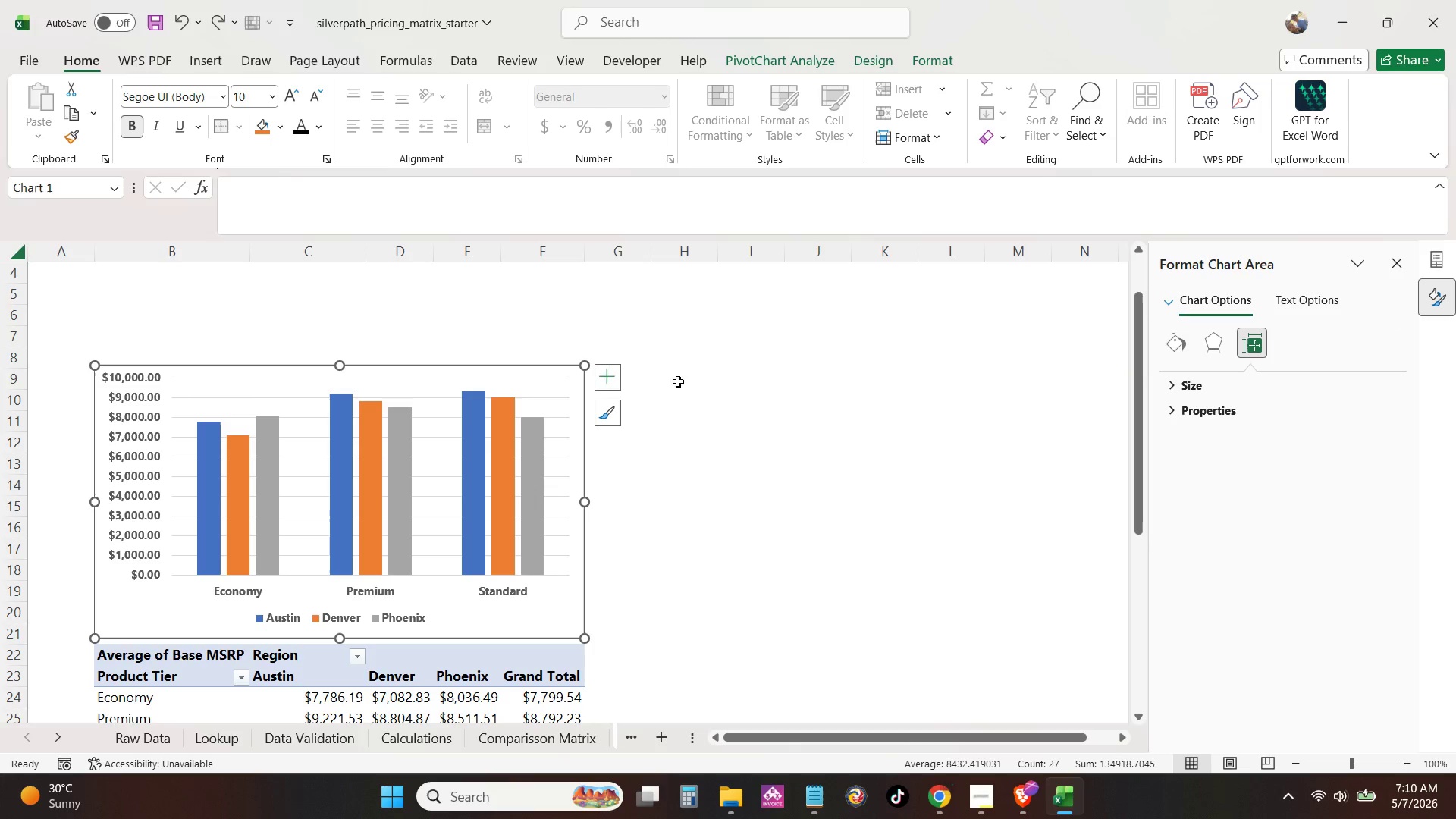 
left_click([738, 378])
 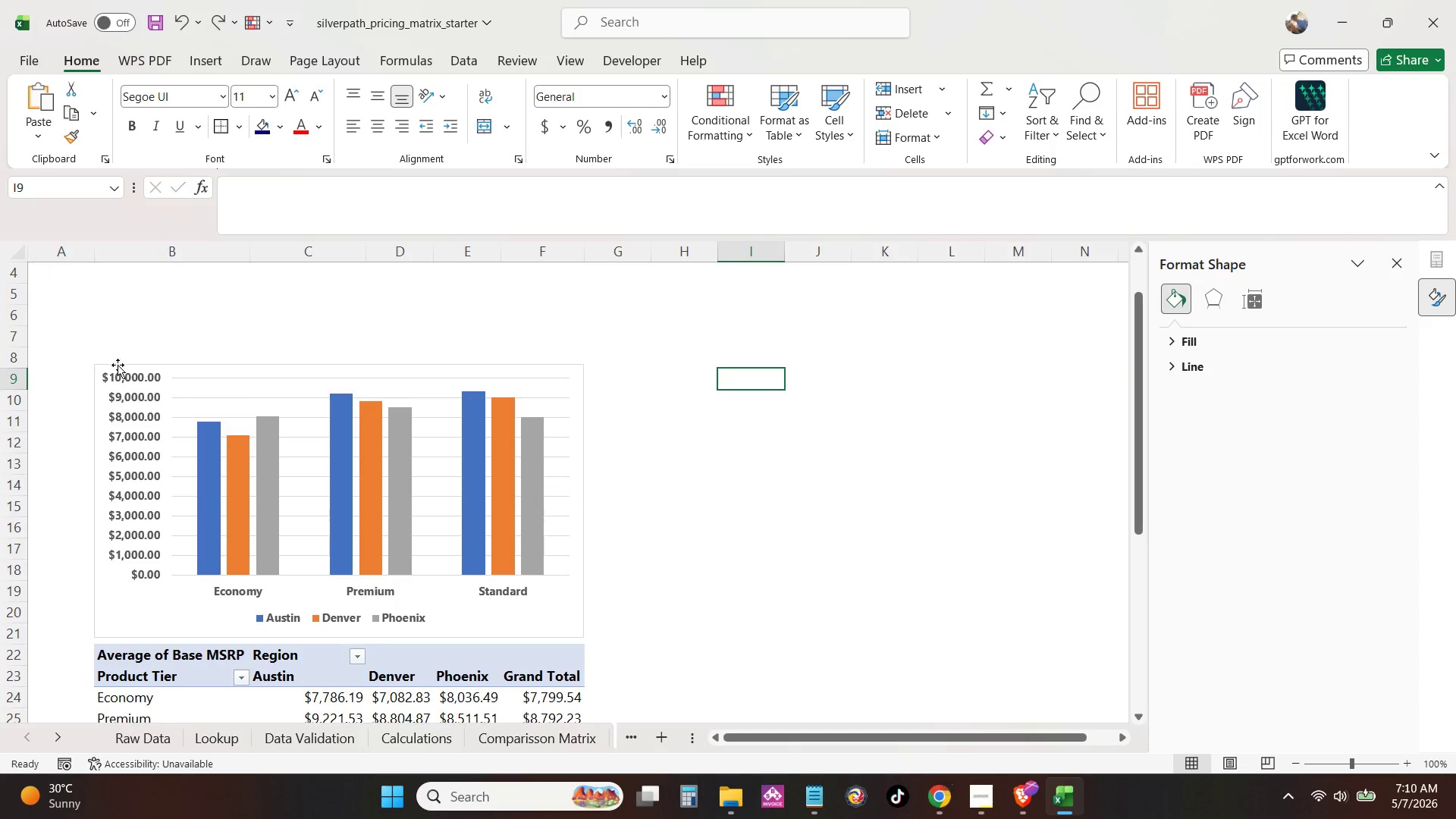 
scroll: coordinate [218, 437], scroll_direction: down, amount: 2.0
 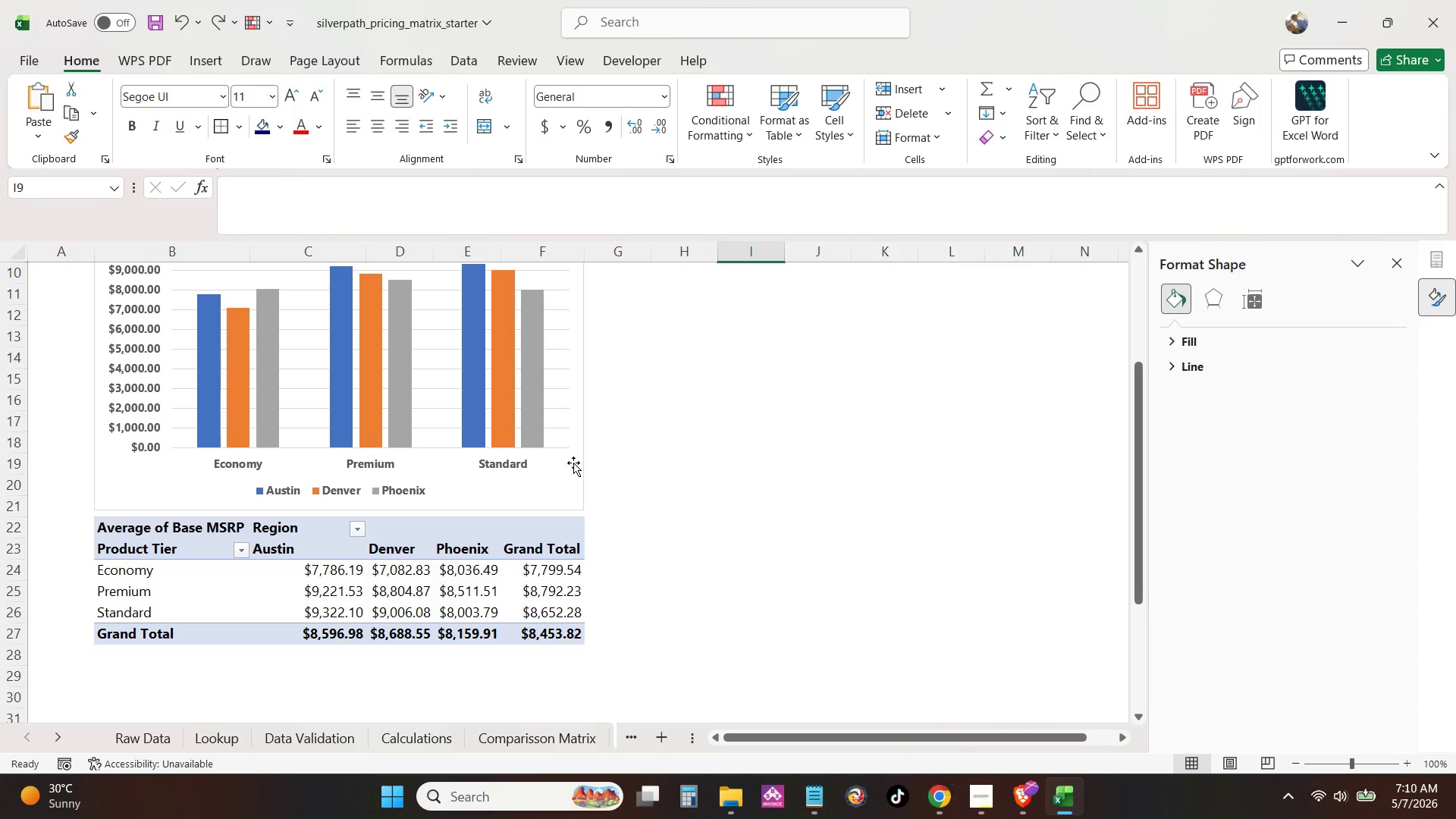 
left_click([567, 474])
 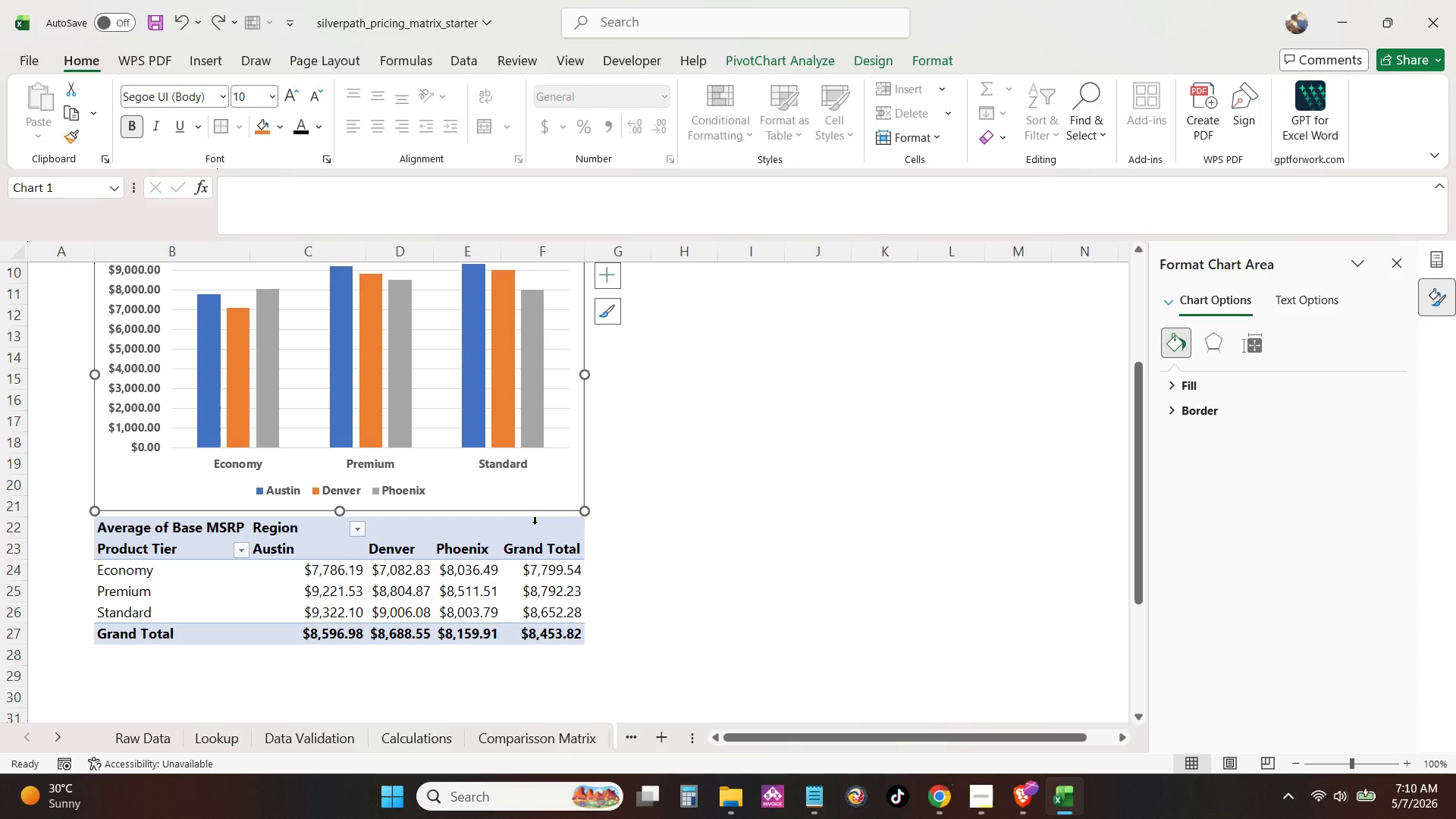 
left_click([533, 524])
 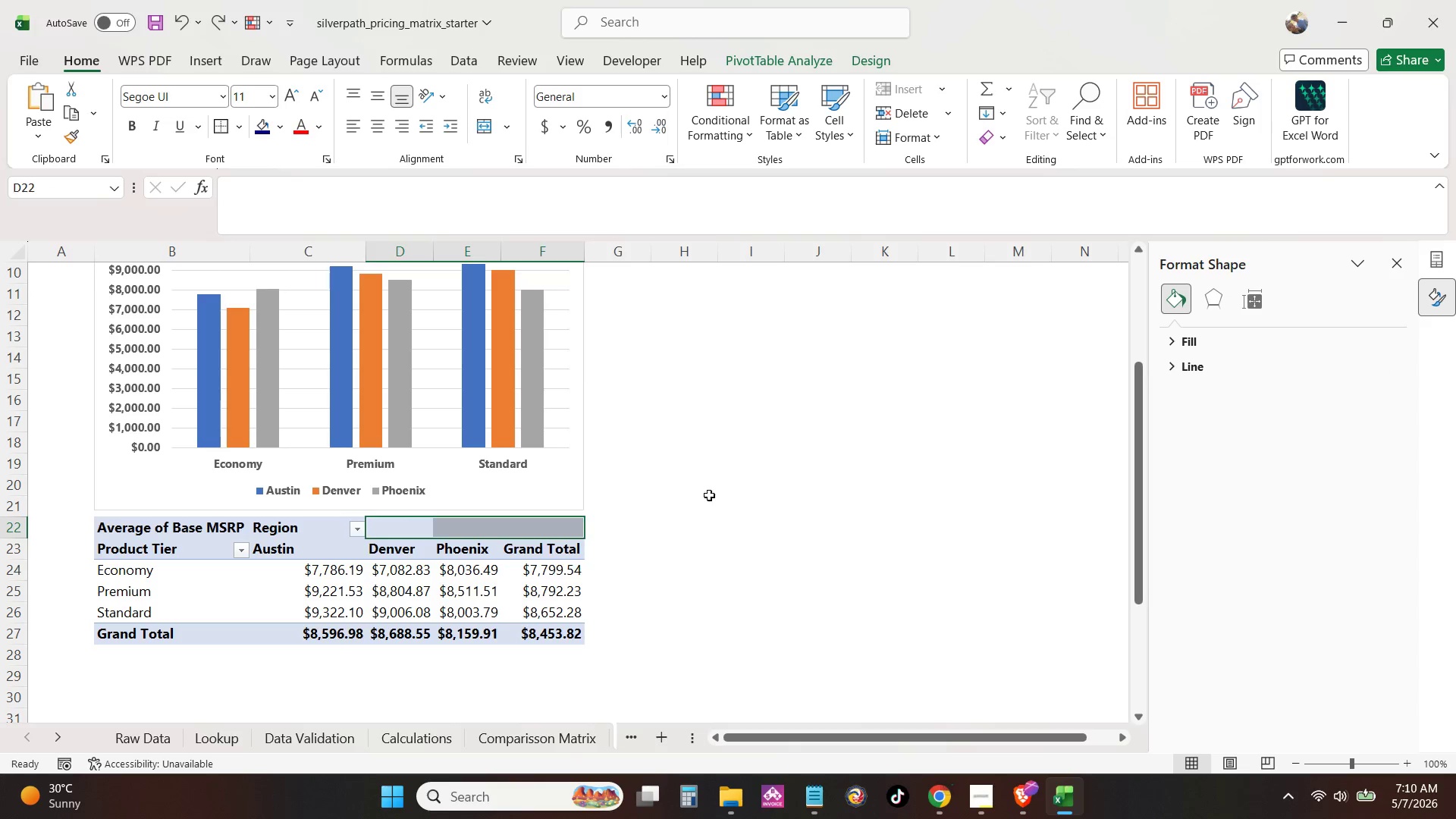 
left_click([709, 495])
 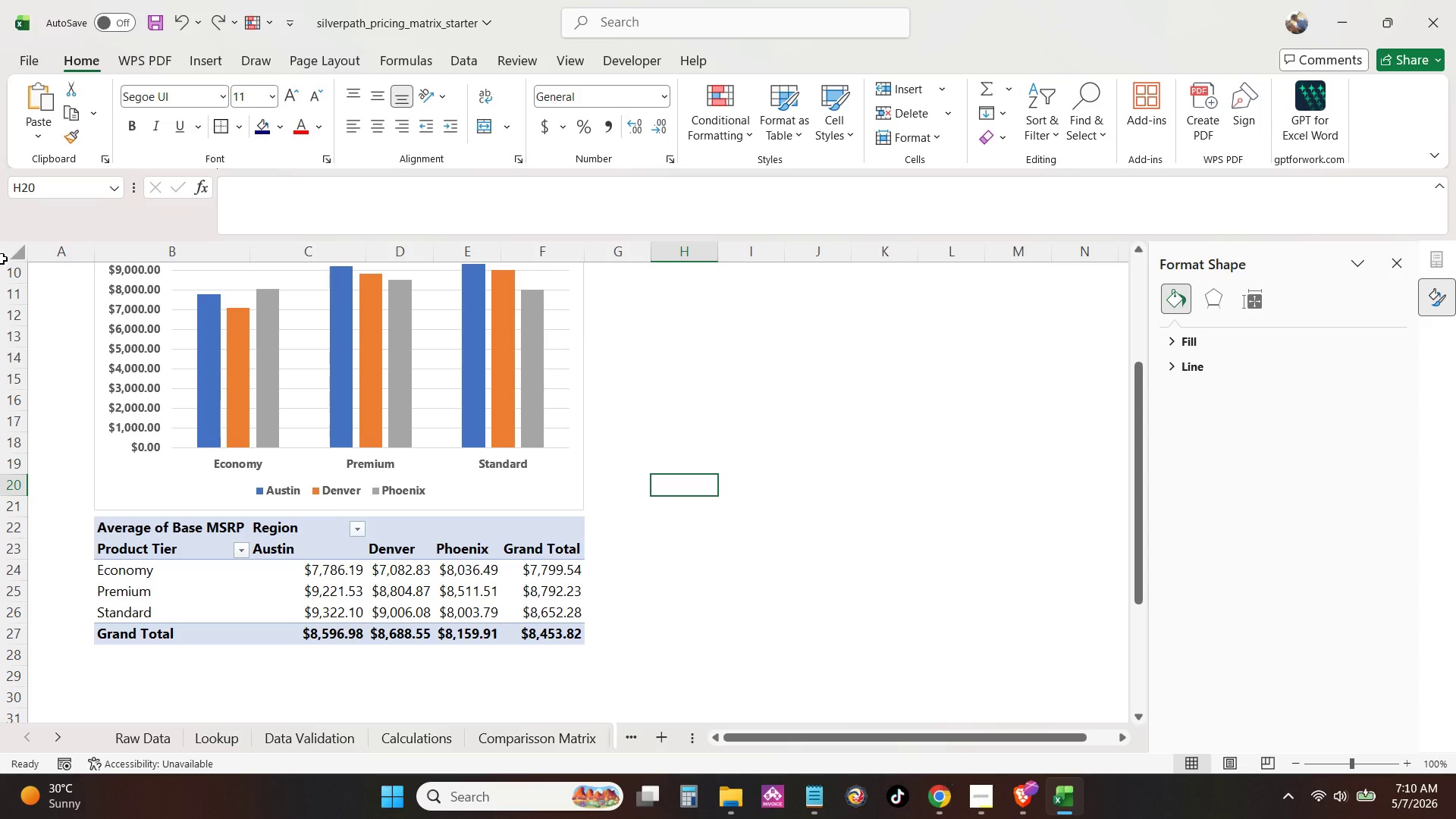 
left_click([2, 259])
 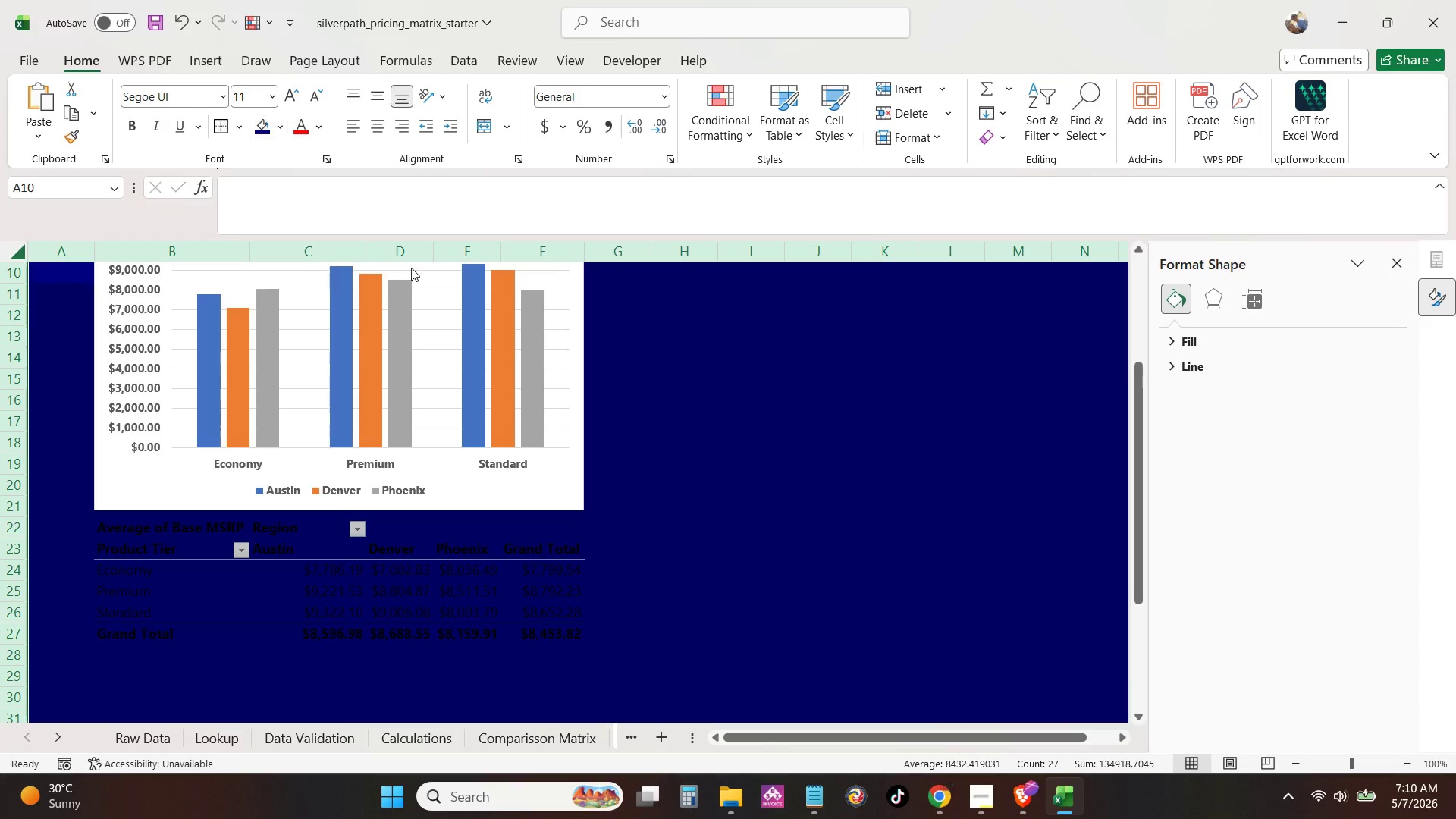 
double_click([733, 566])
 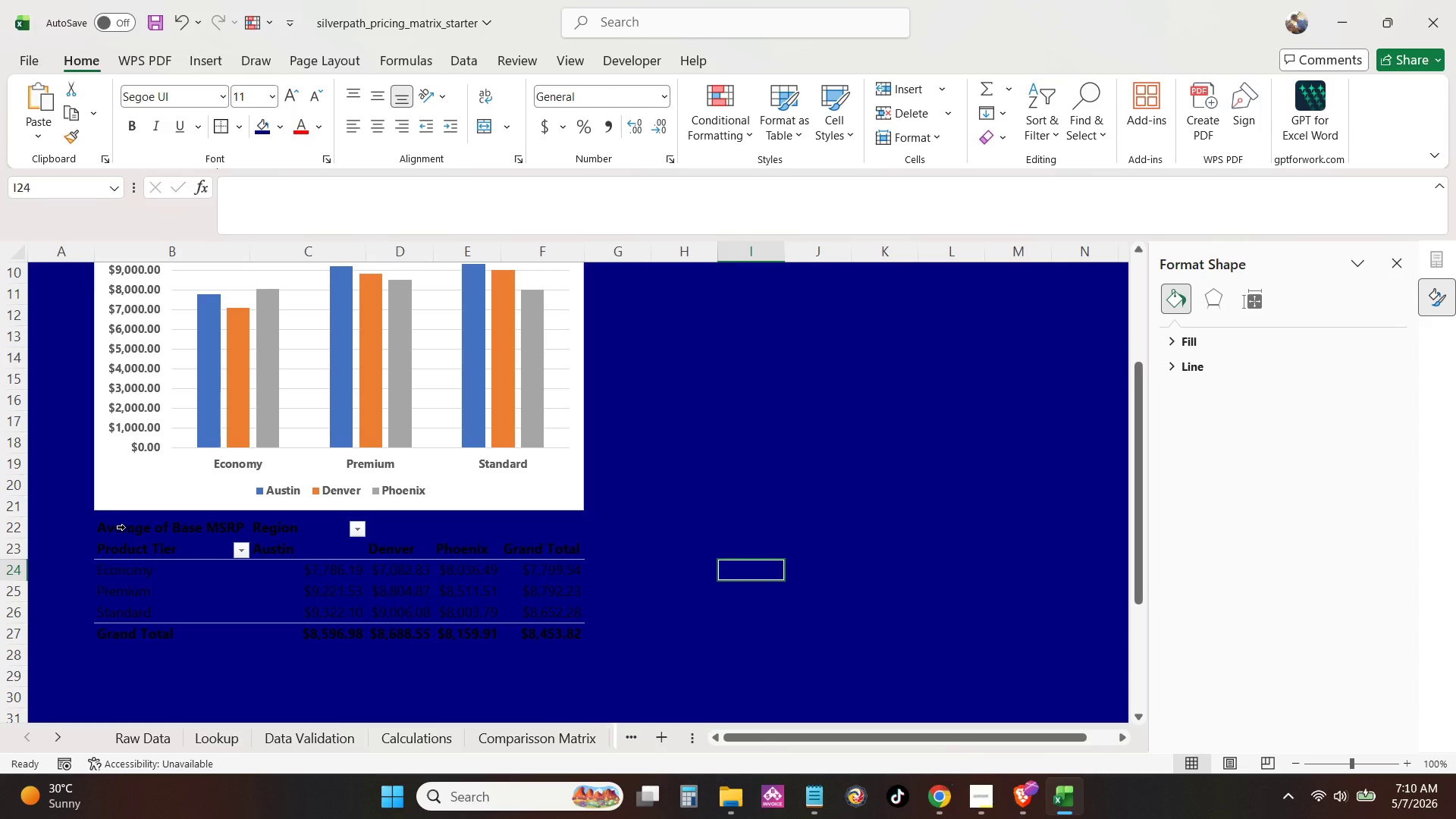 
left_click_drag(start_coordinate=[125, 527], to_coordinate=[391, 599])
 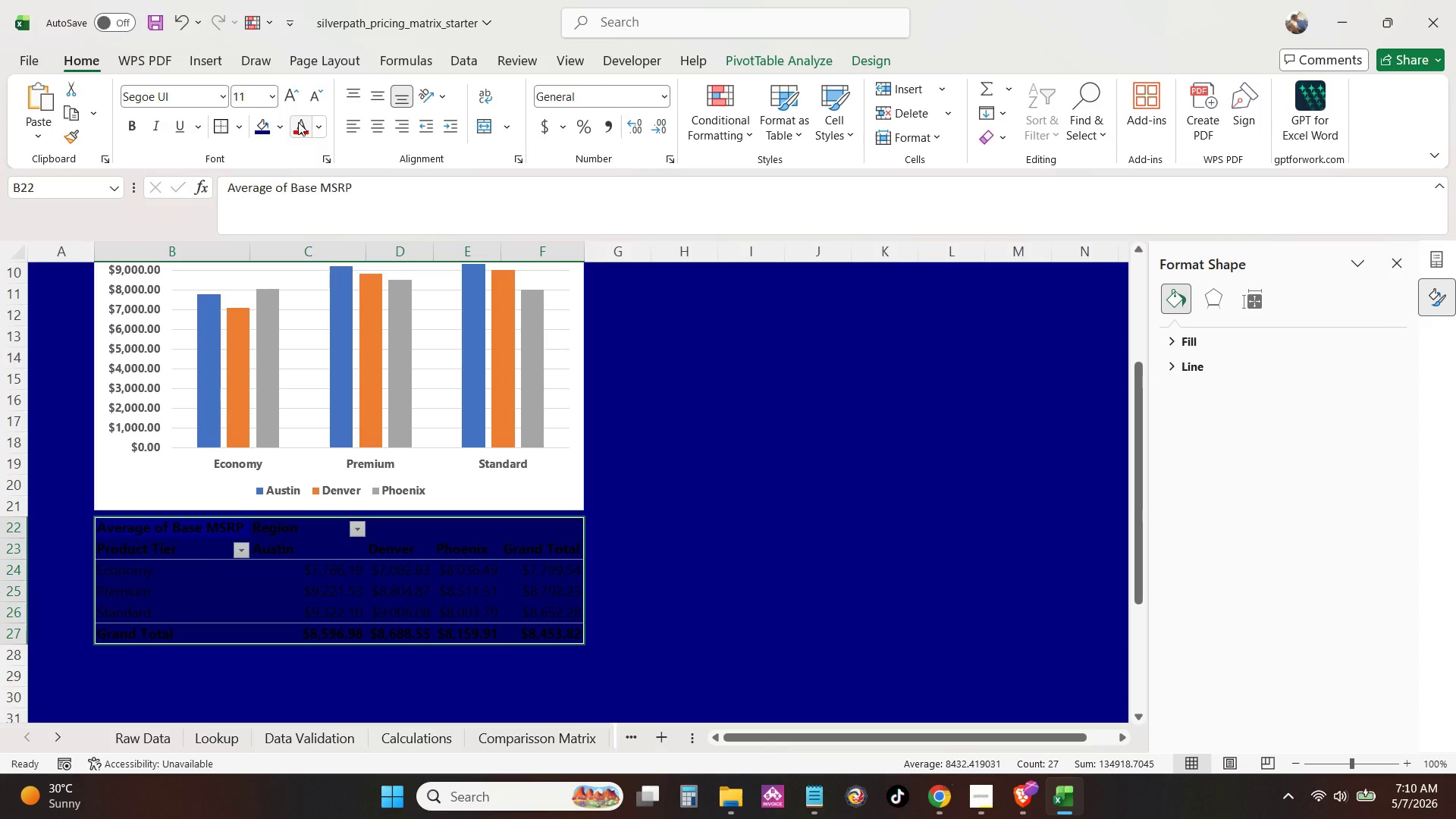 
left_click([278, 128])
 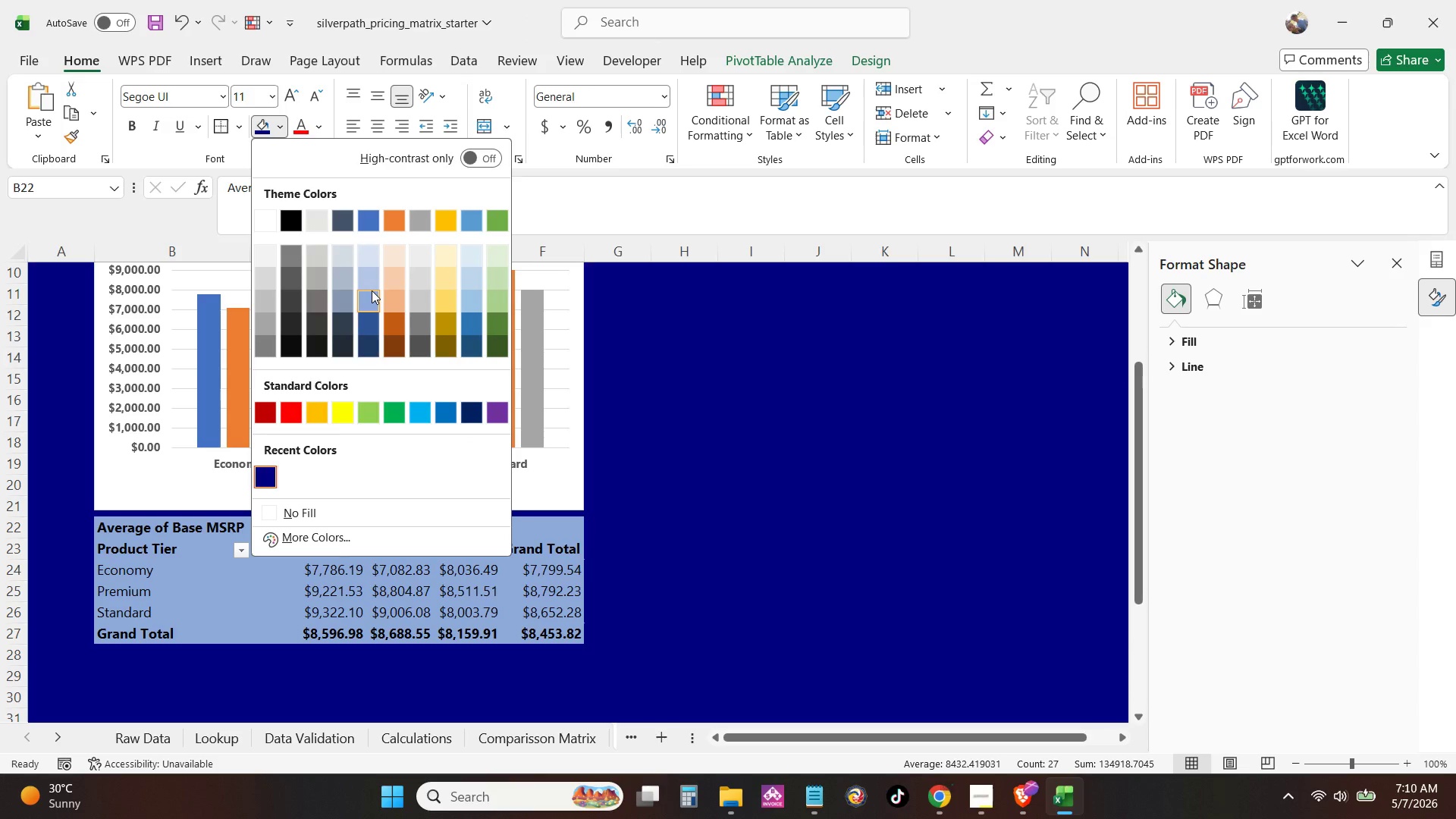 
left_click([372, 290])
 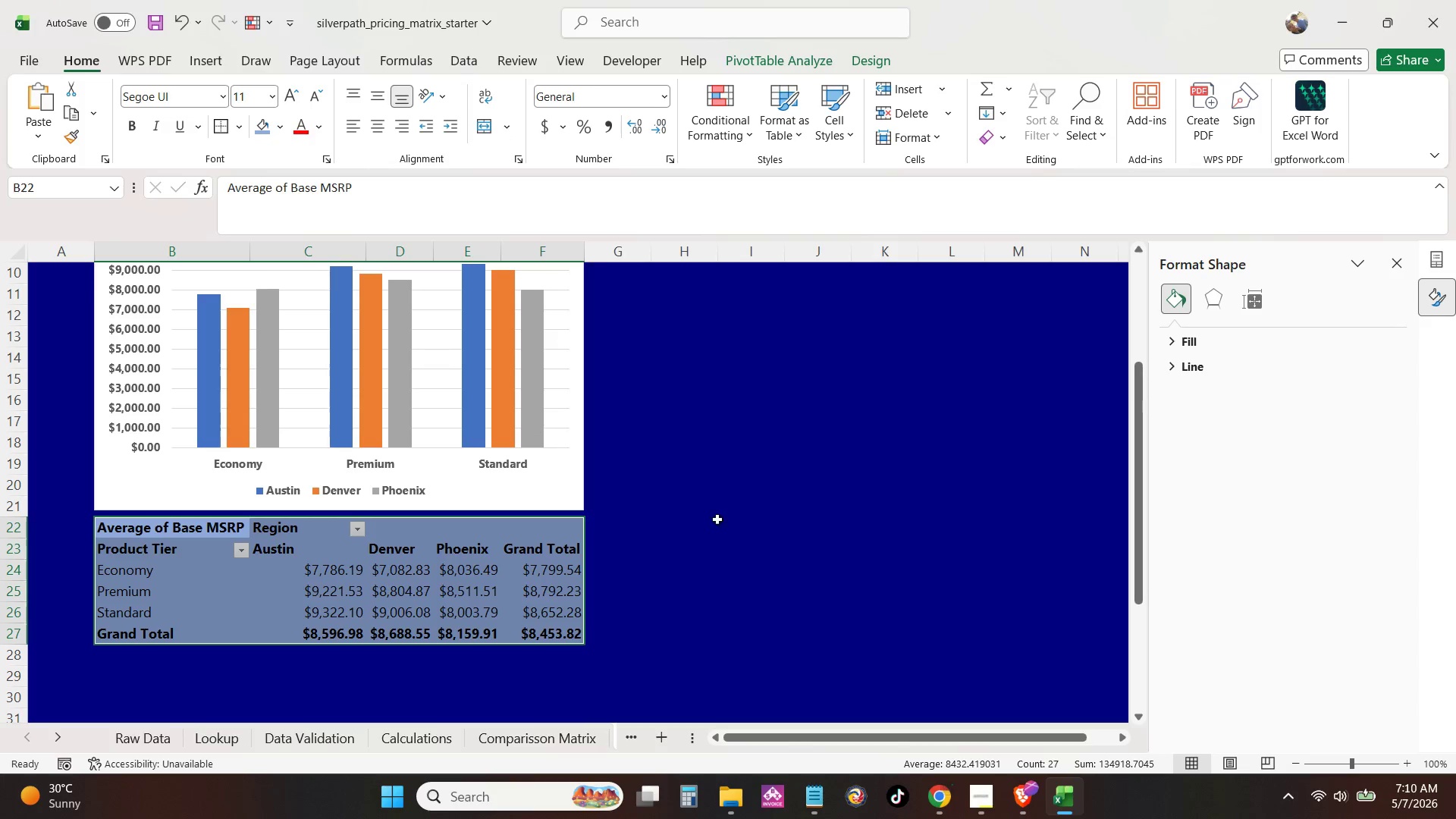 
left_click([748, 539])
 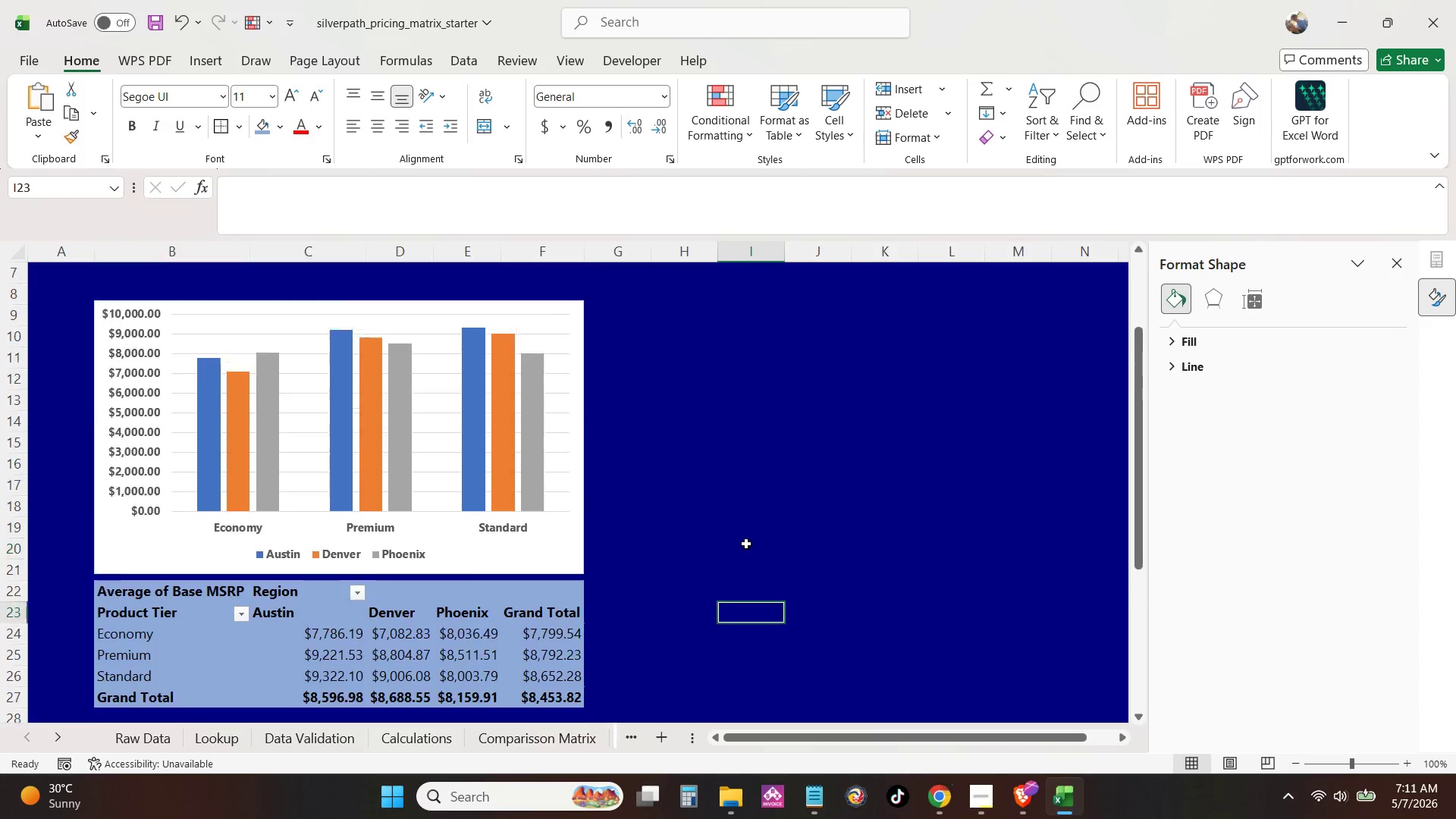 
scroll: coordinate [746, 544], scroll_direction: up, amount: 2.0
 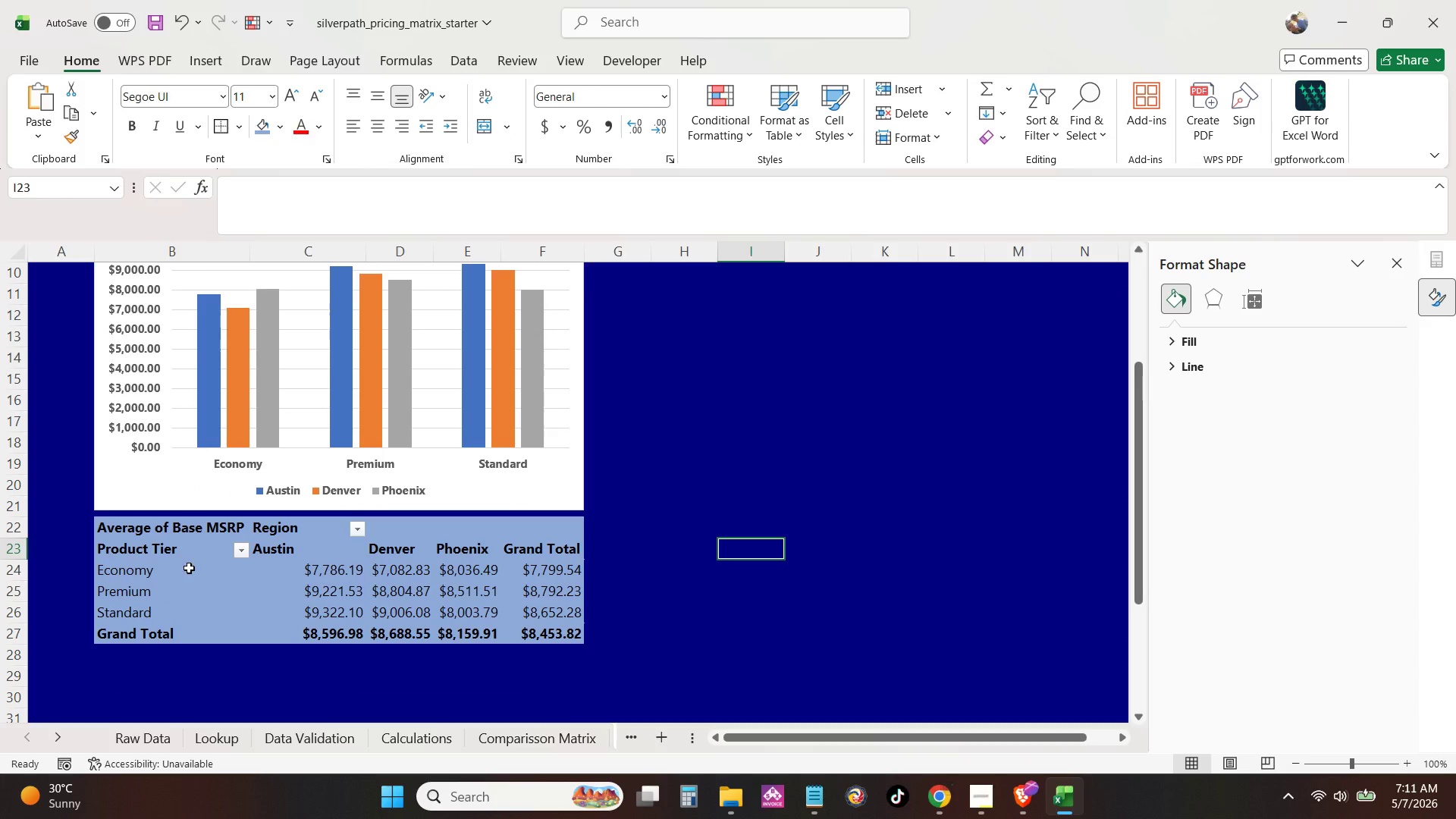 
left_click_drag(start_coordinate=[158, 529], to_coordinate=[533, 636])
 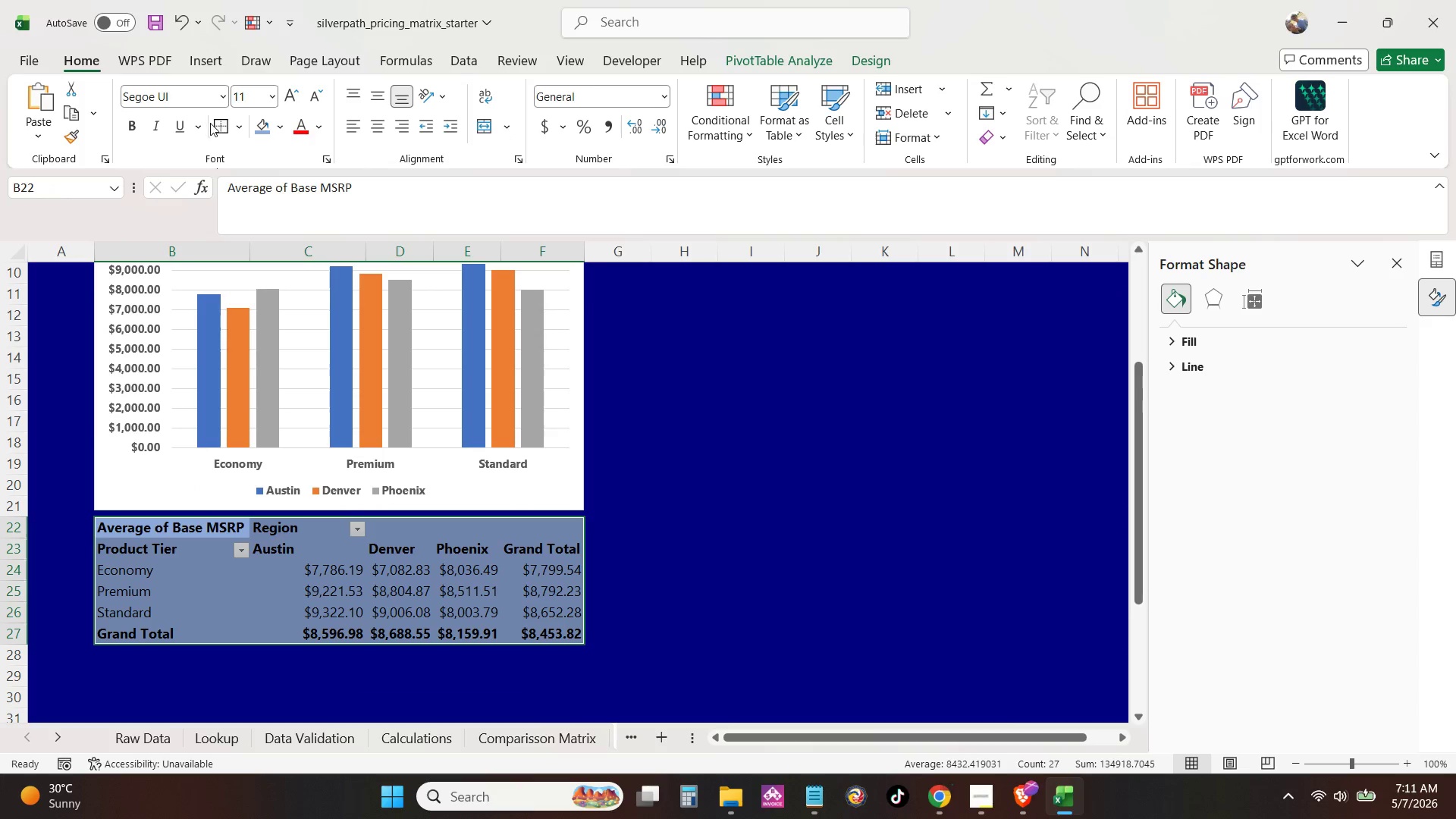 
left_click([212, 124])
 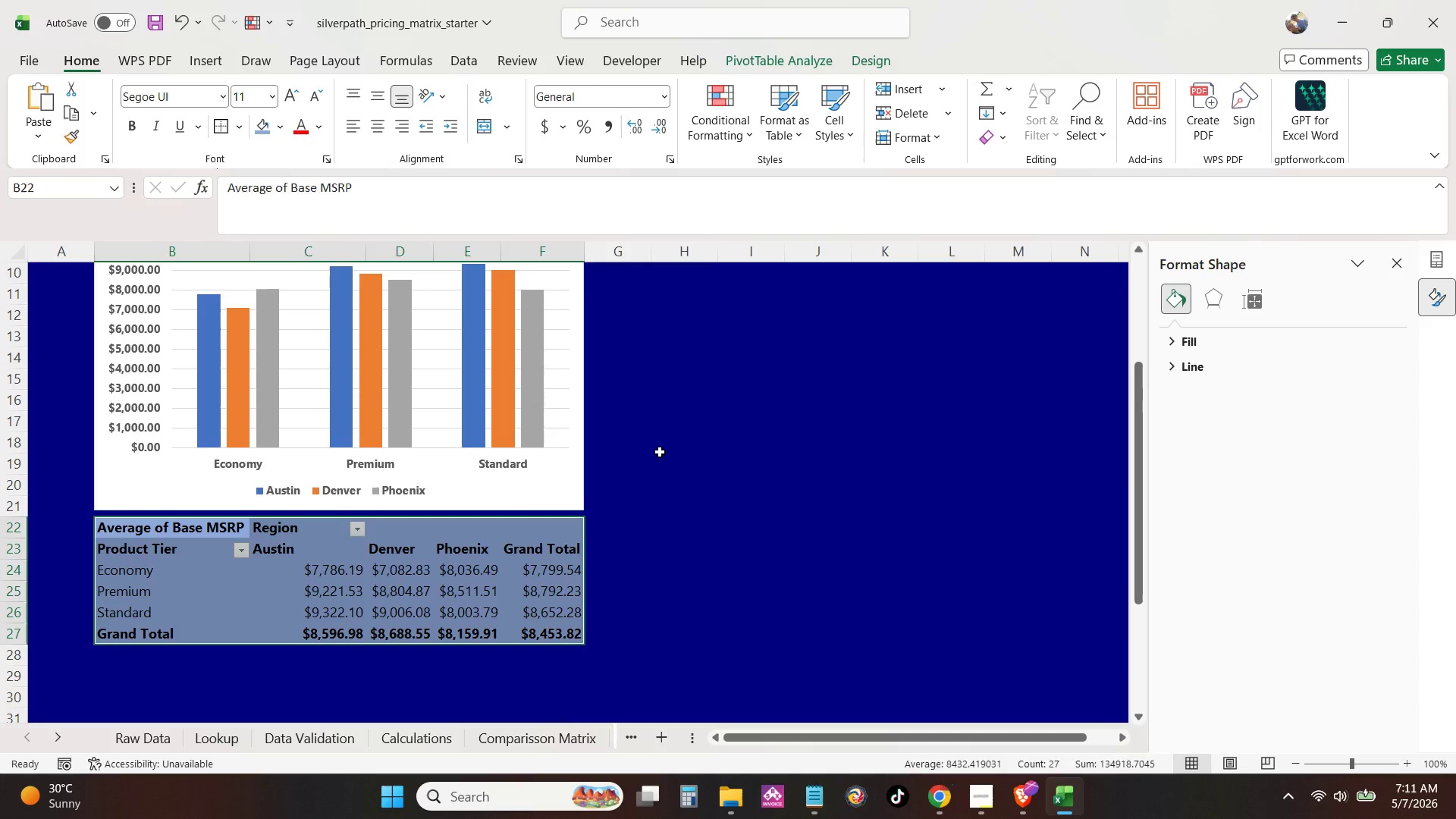 
left_click([660, 452])
 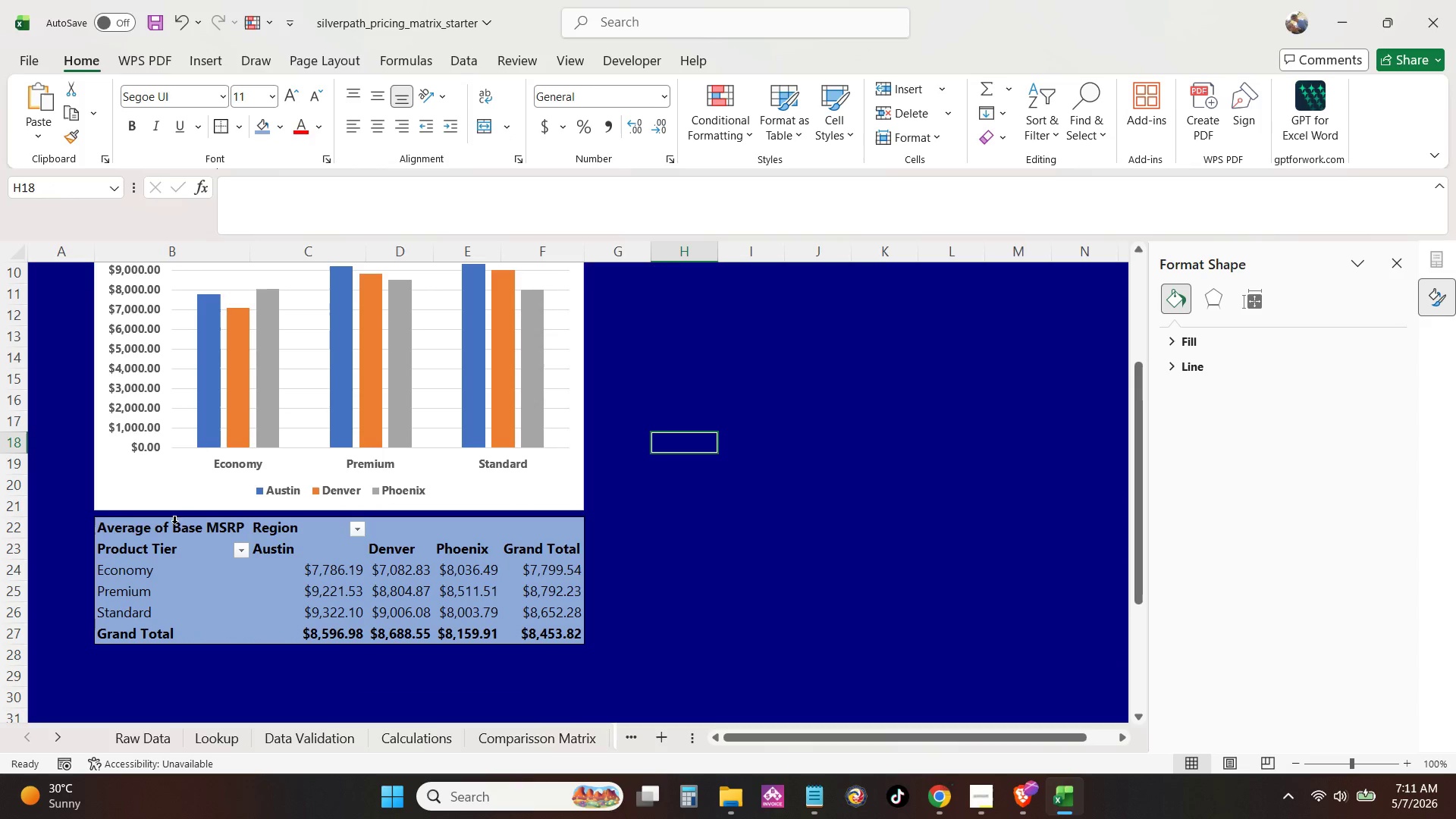 
left_click_drag(start_coordinate=[135, 532], to_coordinate=[538, 632])
 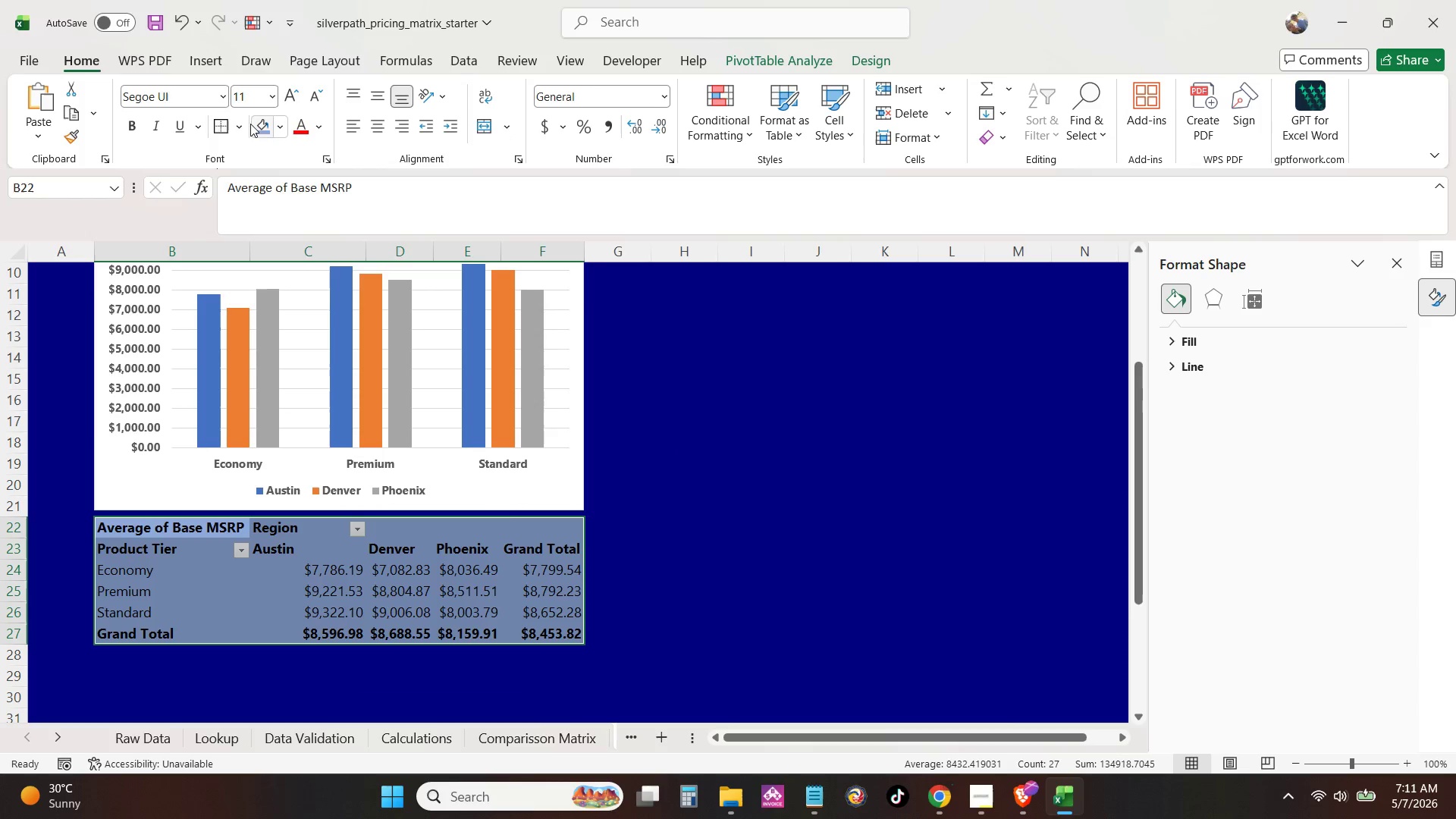 
left_click([242, 128])
 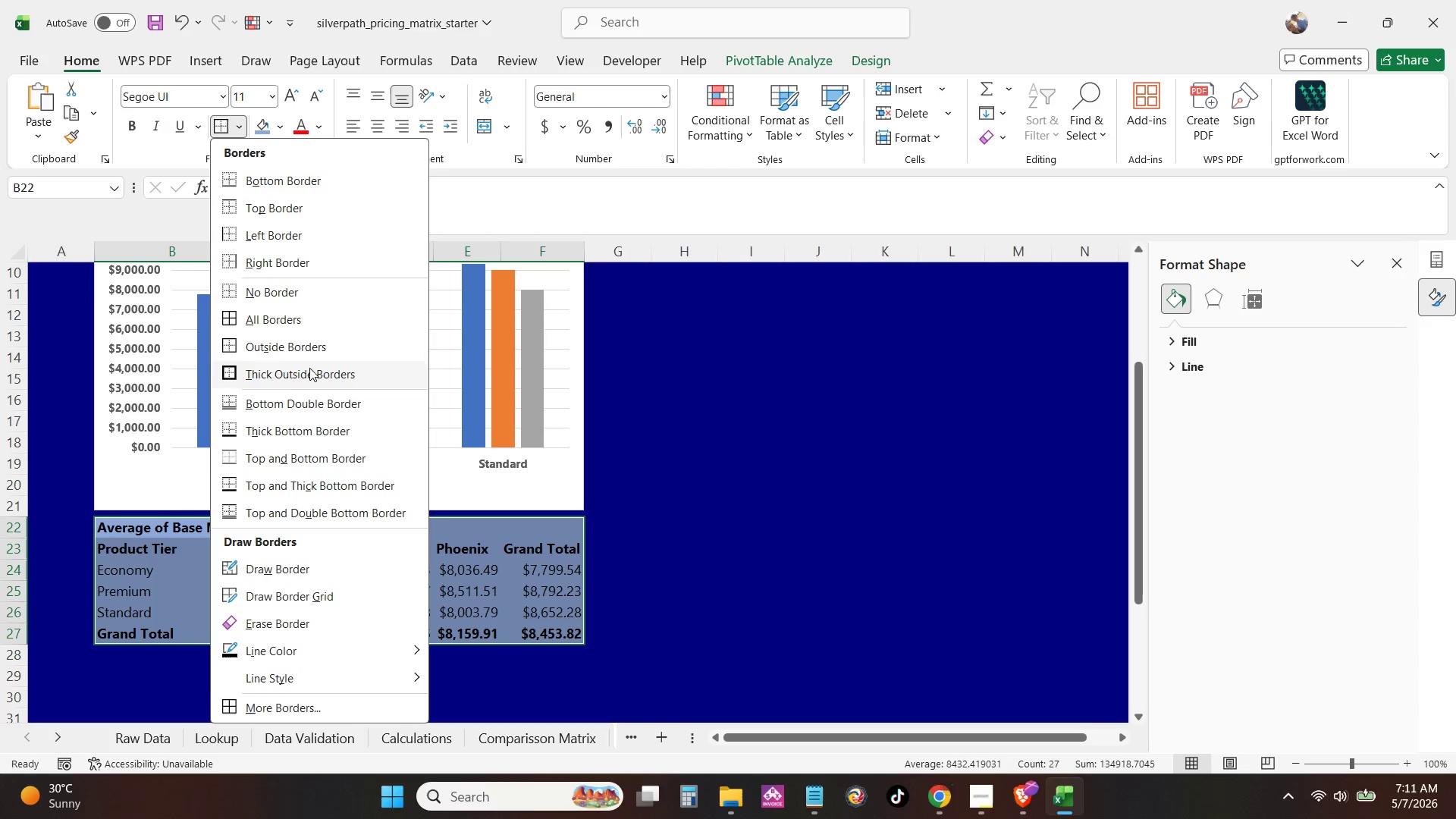 
left_click([300, 370])
 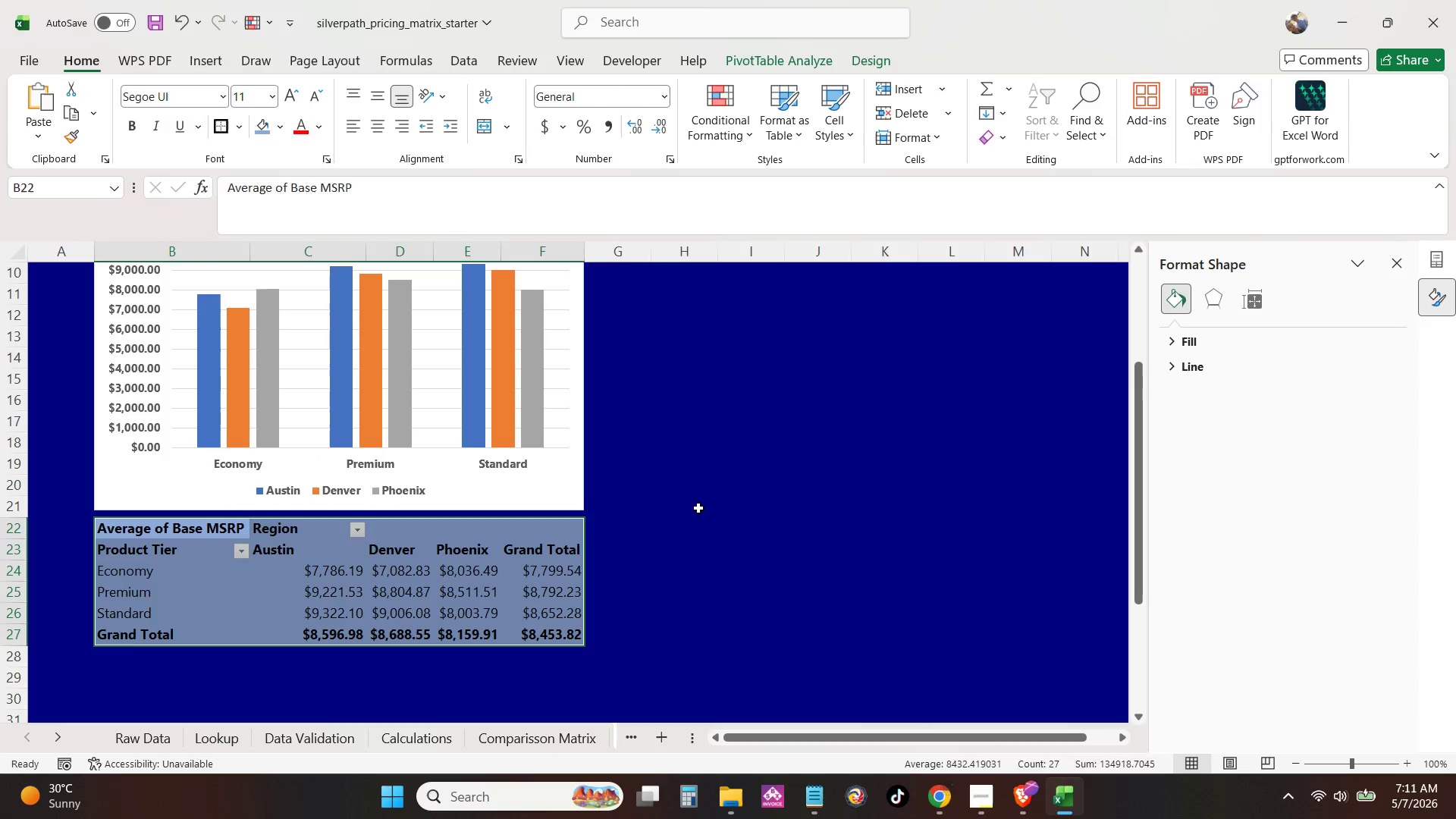 
left_click([698, 508])
 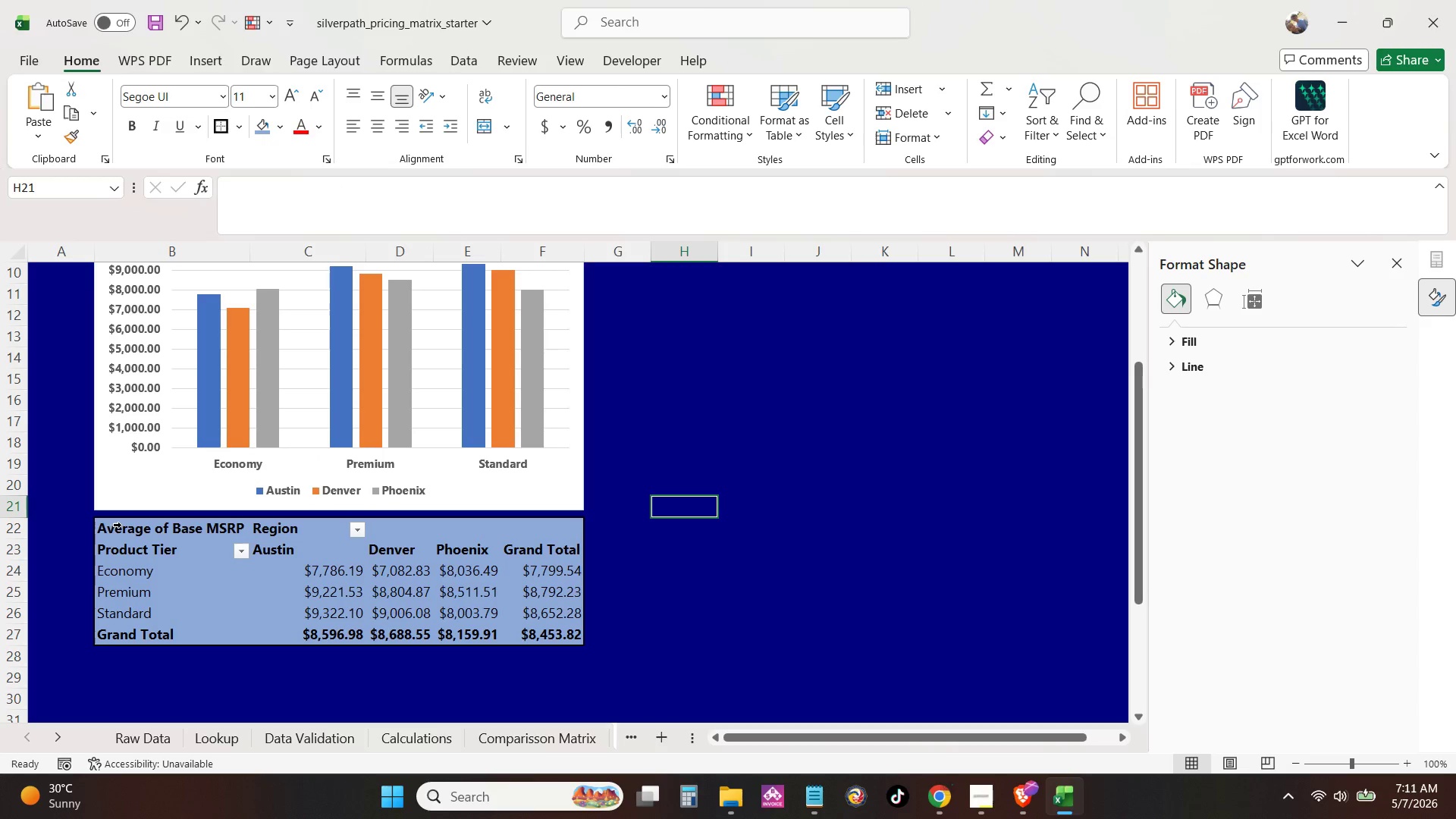 
left_click_drag(start_coordinate=[118, 522], to_coordinate=[542, 631])
 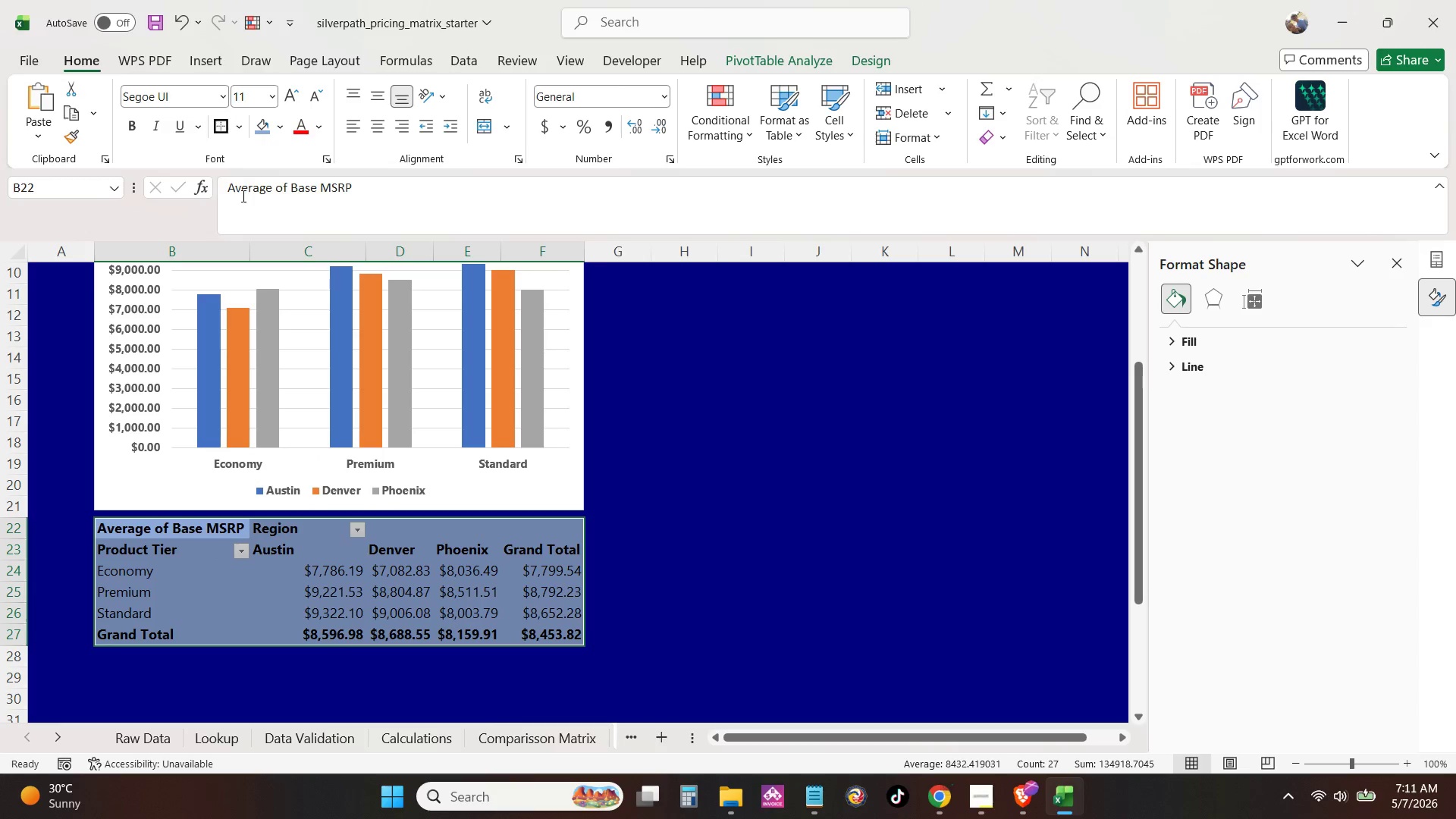 
left_click([237, 127])
 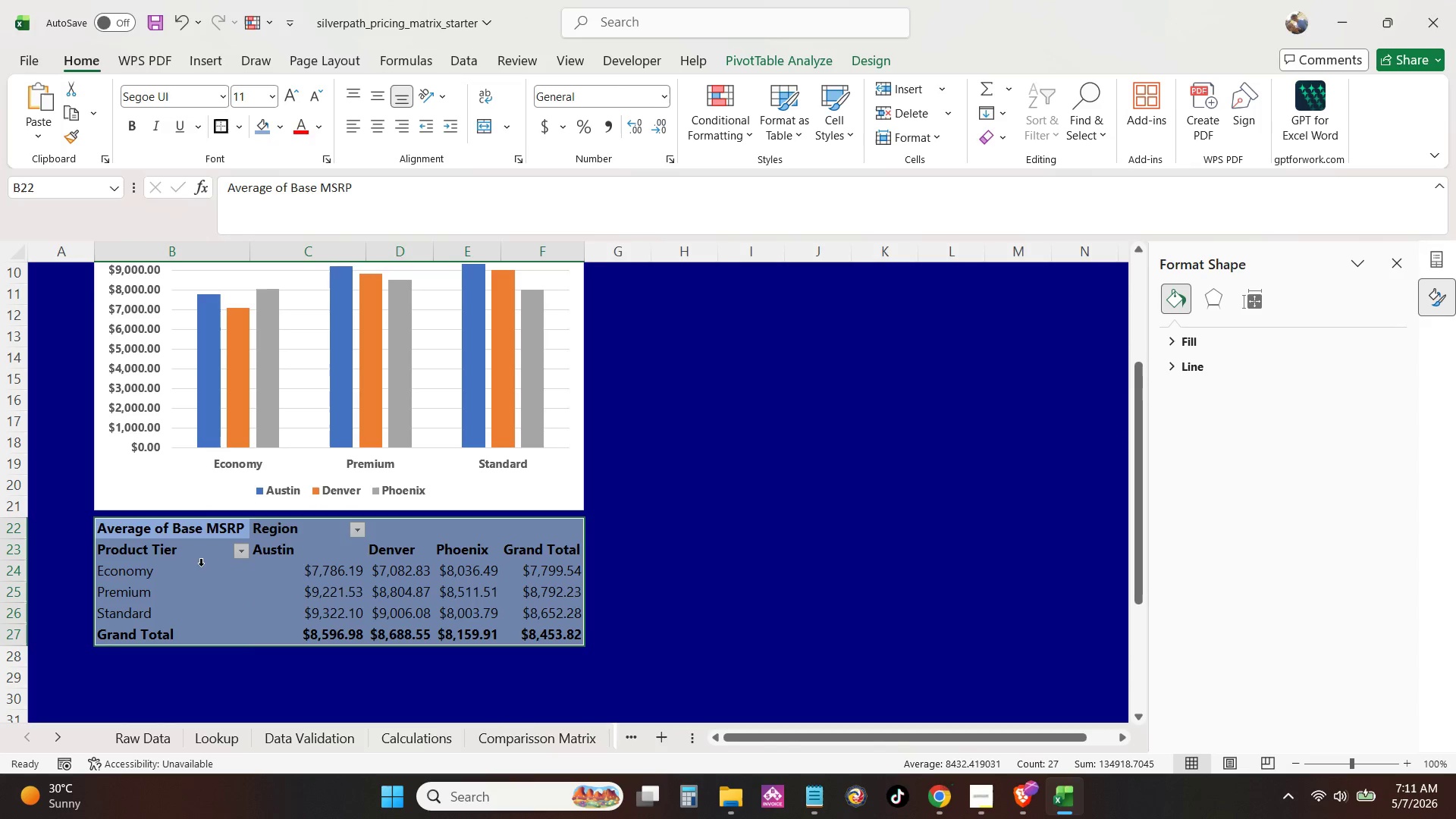 
left_click_drag(start_coordinate=[207, 554], to_coordinate=[206, 637])
 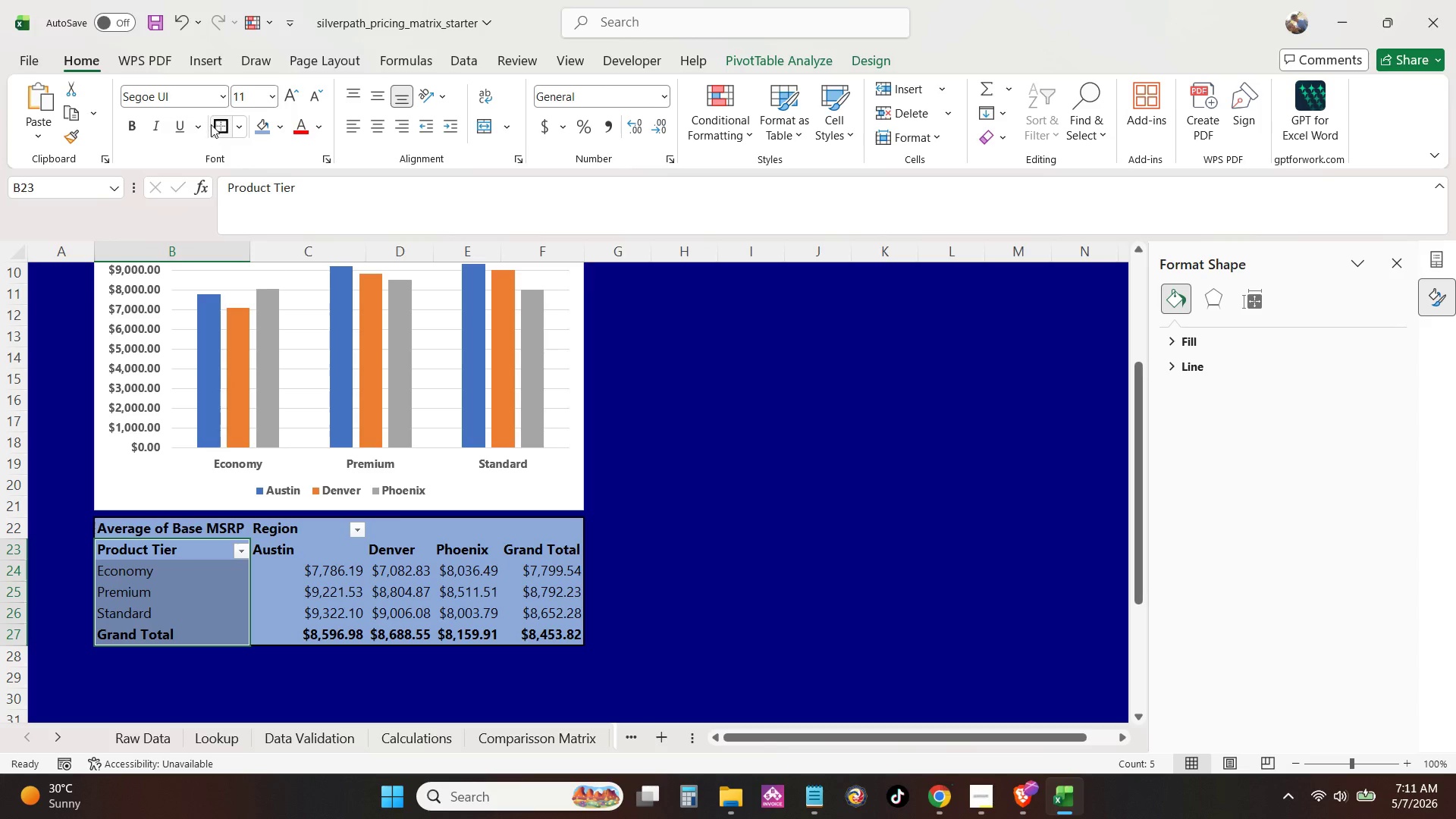 
left_click([212, 123])
 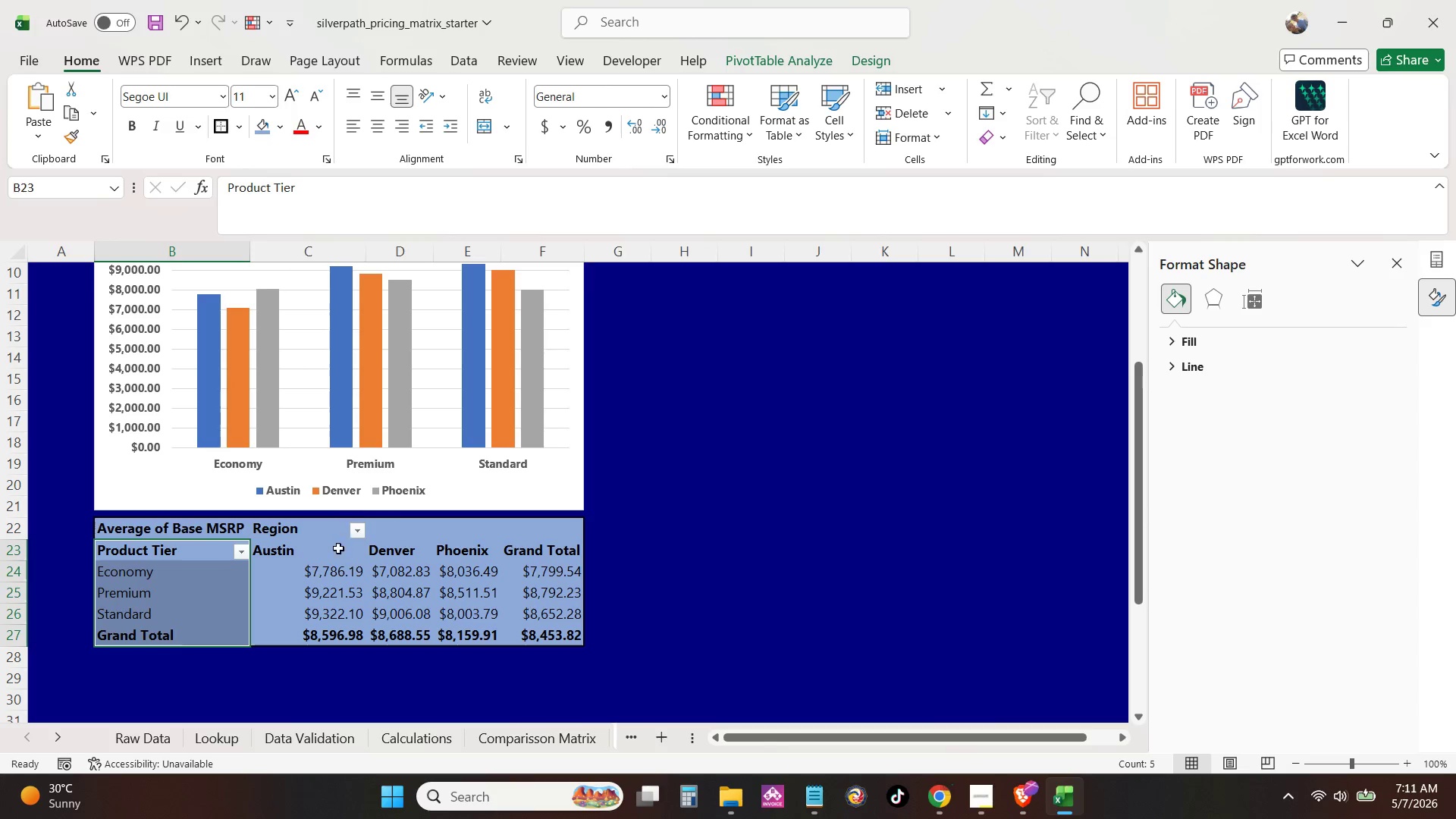 
left_click_drag(start_coordinate=[337, 551], to_coordinate=[327, 641])
 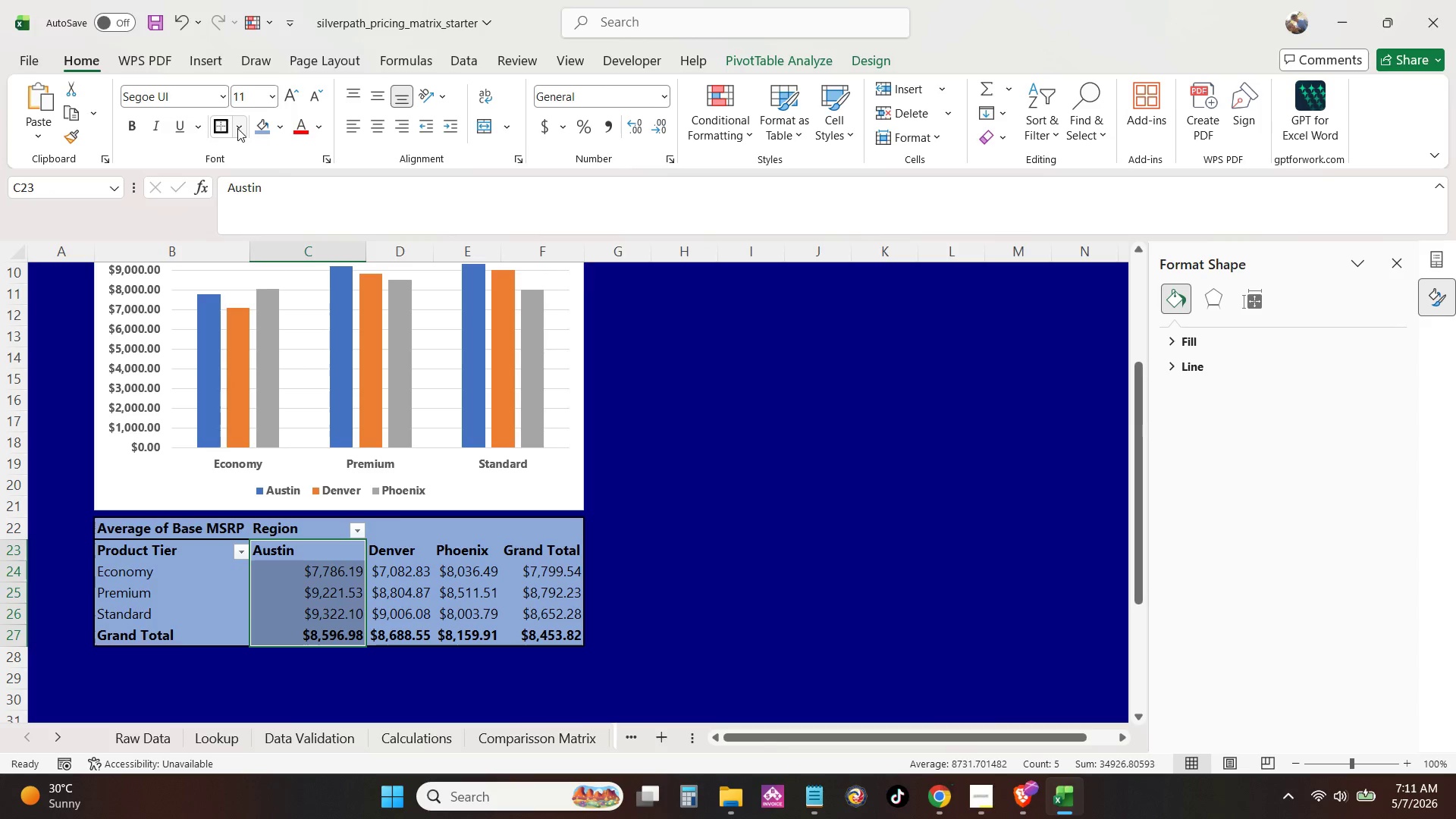 
left_click([228, 127])
 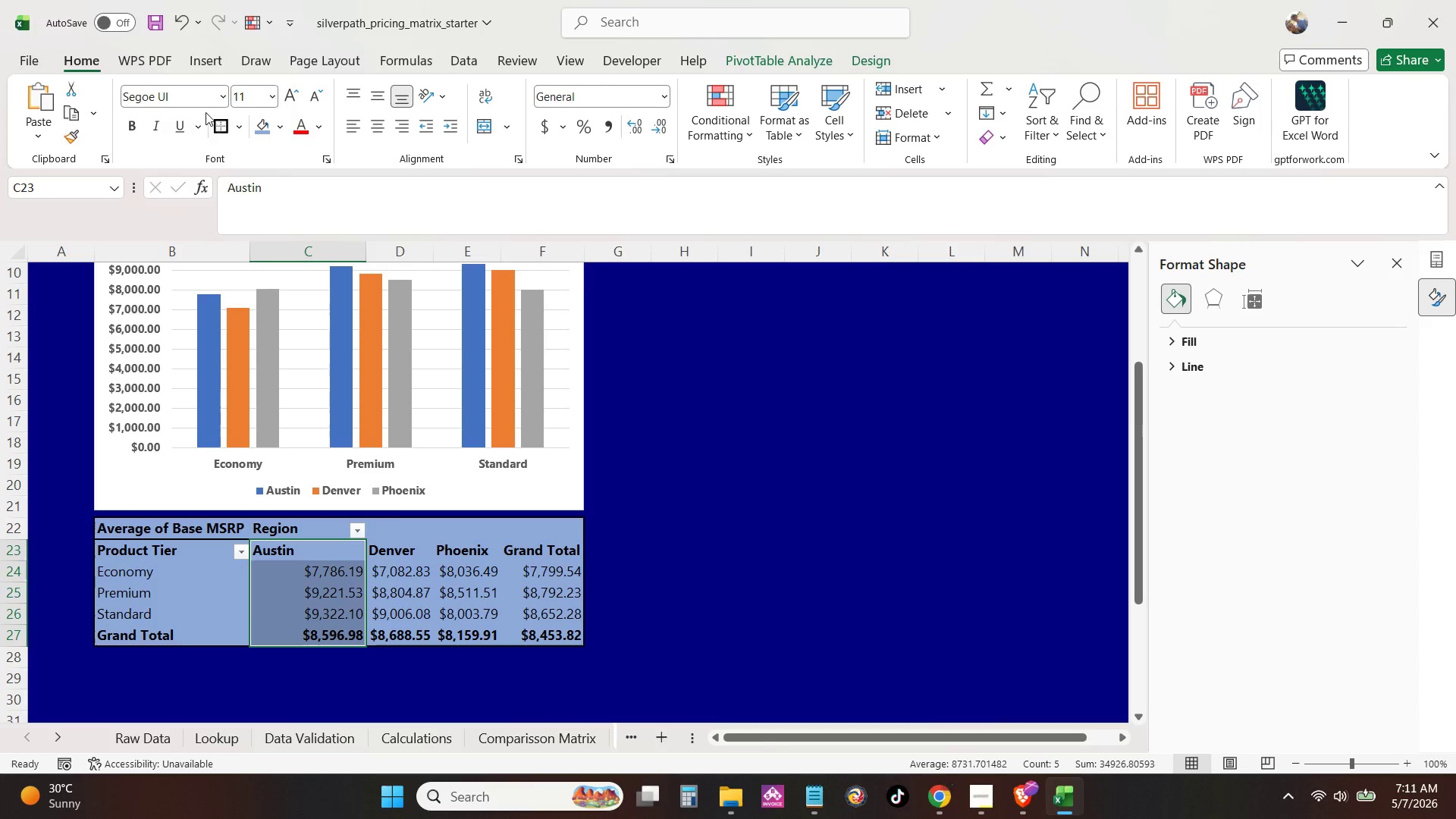 
double_click([218, 127])
 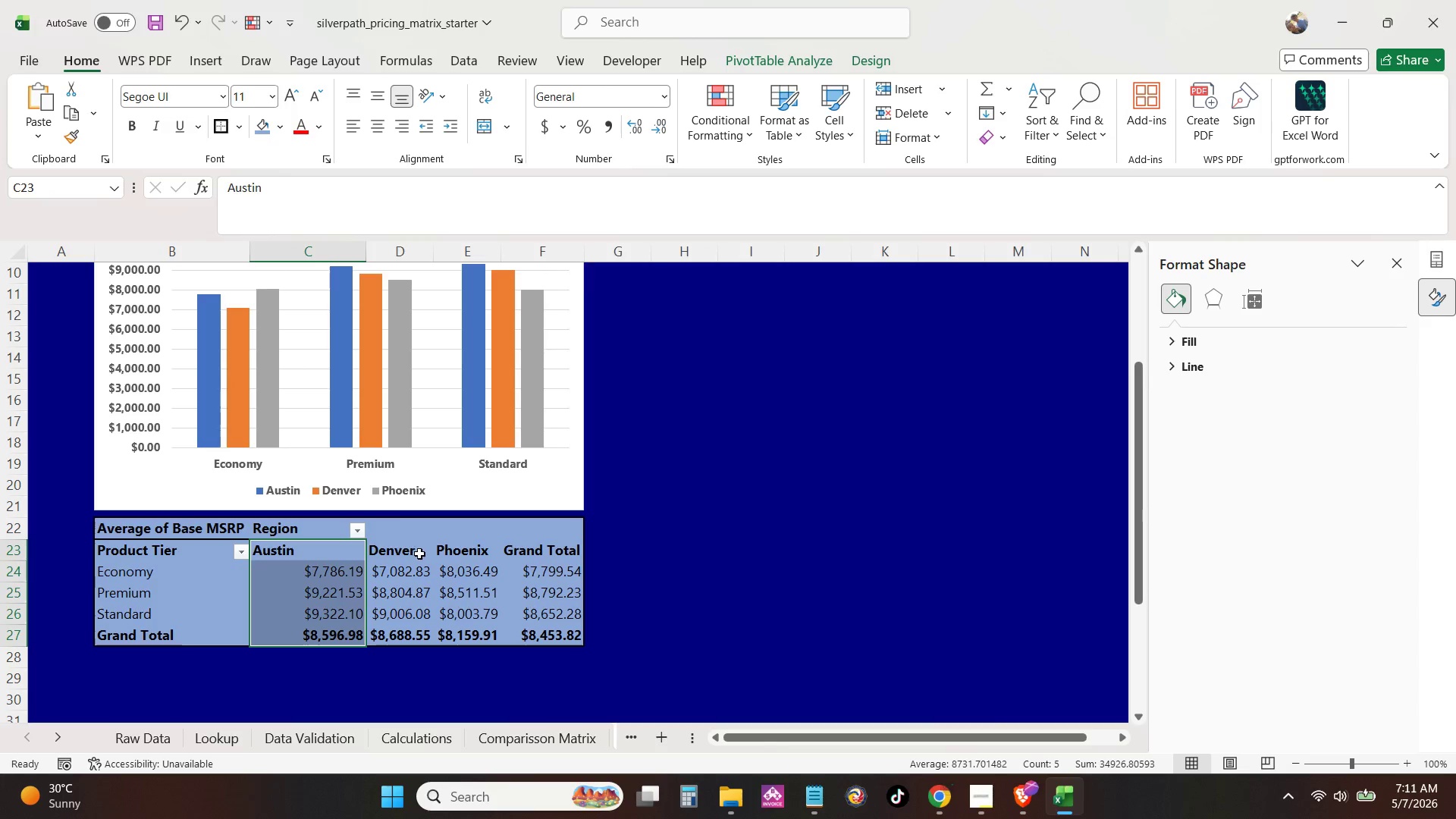 
left_click_drag(start_coordinate=[419, 554], to_coordinate=[421, 635])
 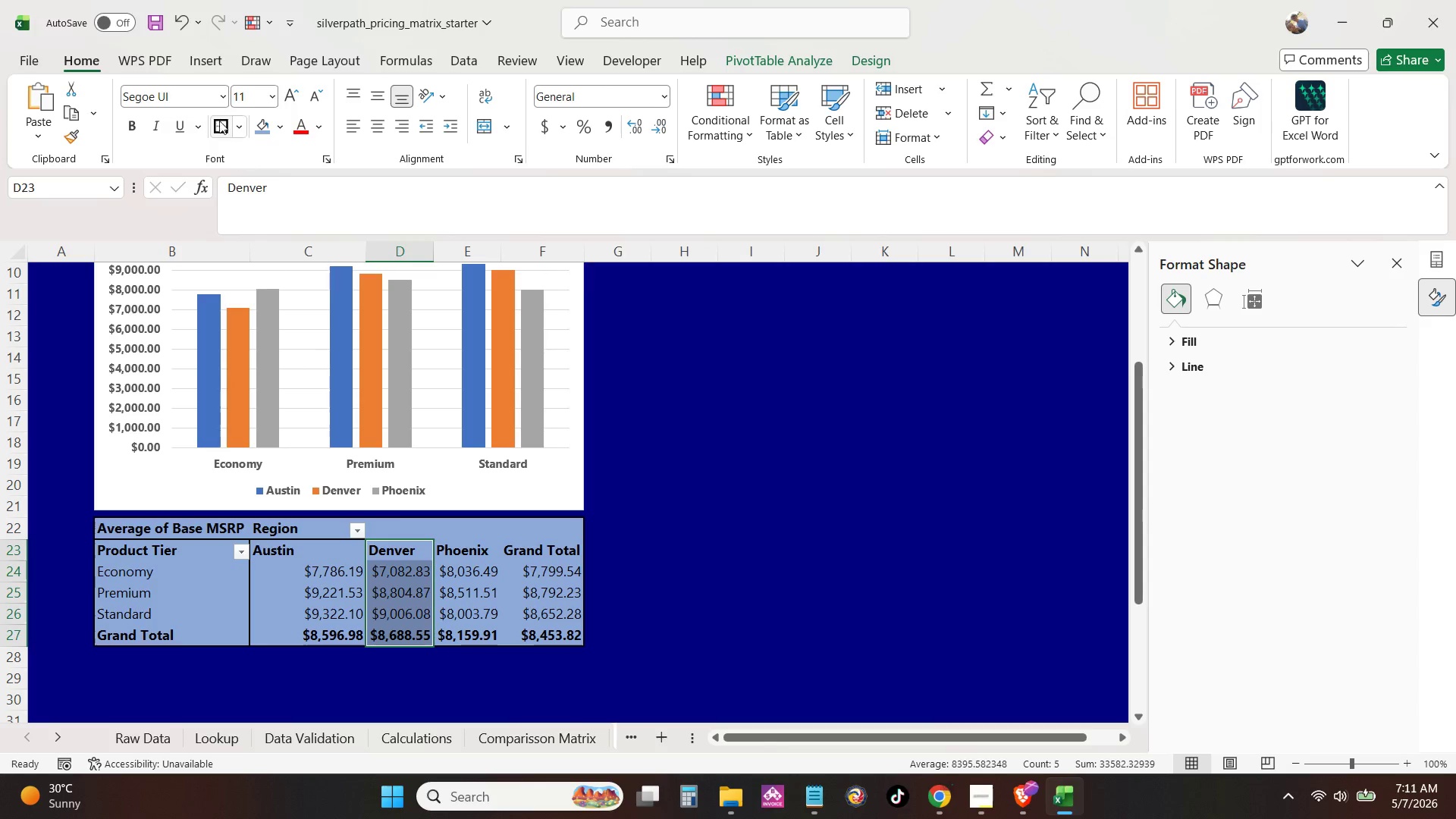 
left_click([215, 118])
 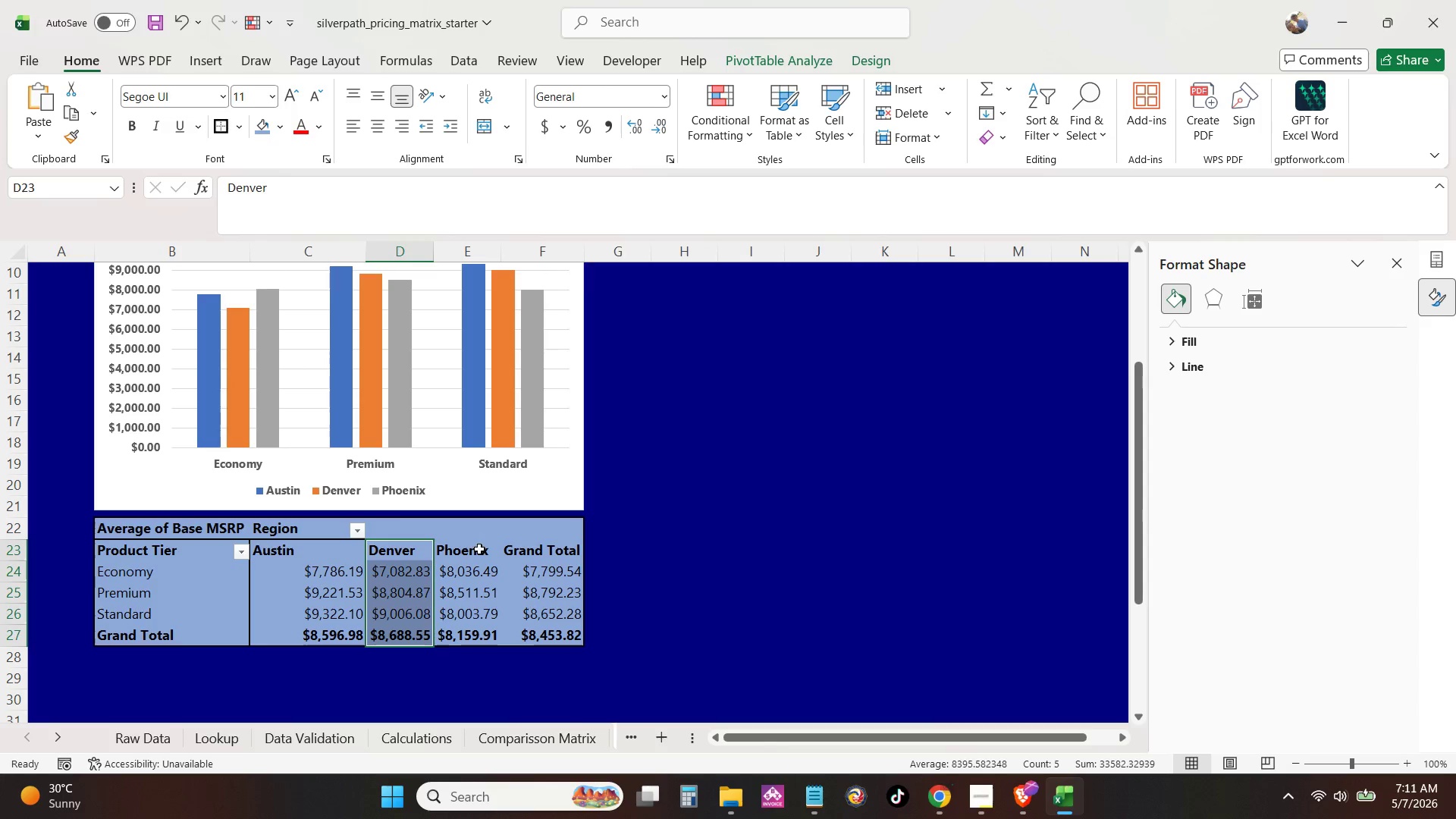 
left_click_drag(start_coordinate=[480, 551], to_coordinate=[487, 635])
 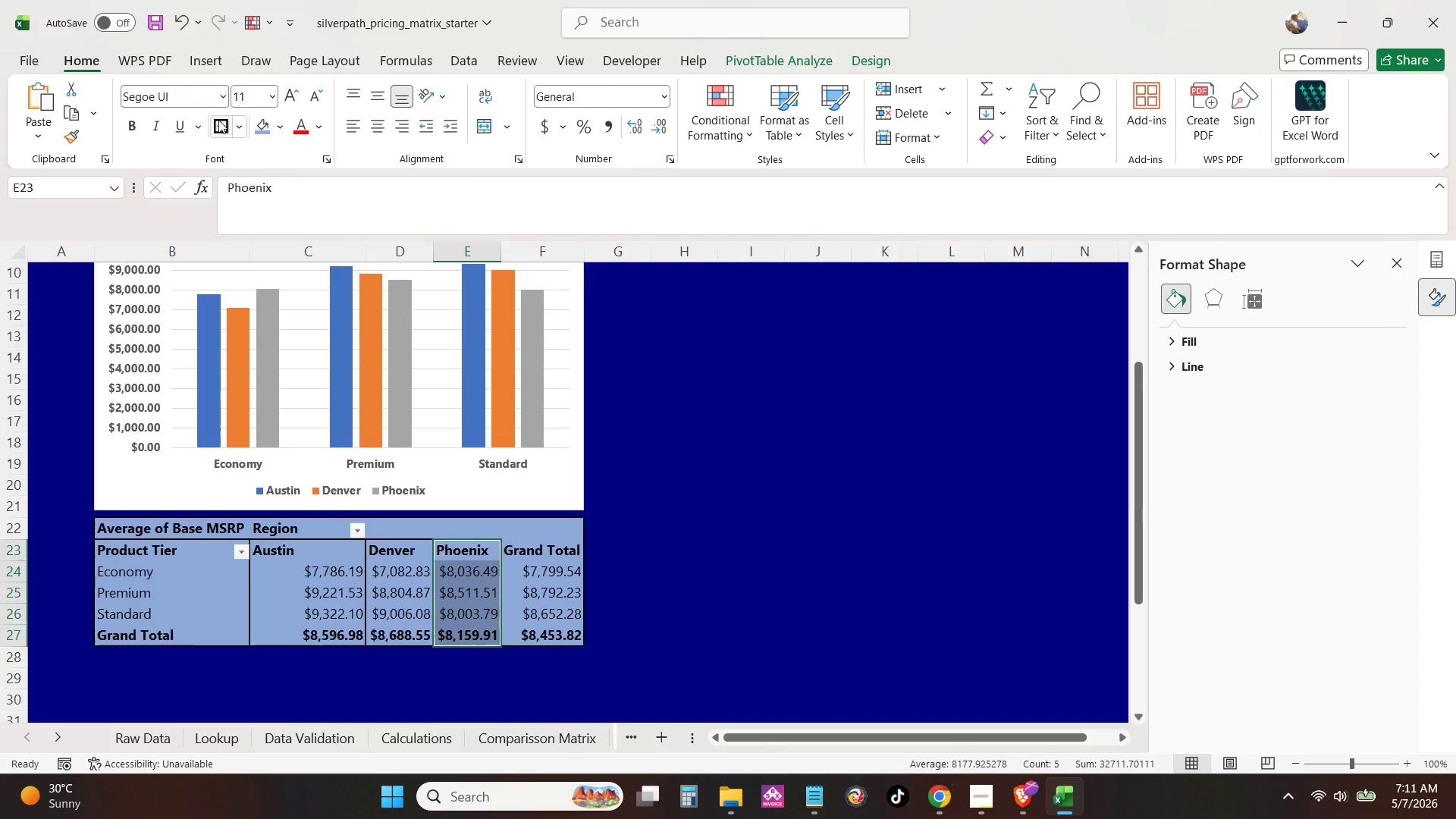 
left_click([218, 124])
 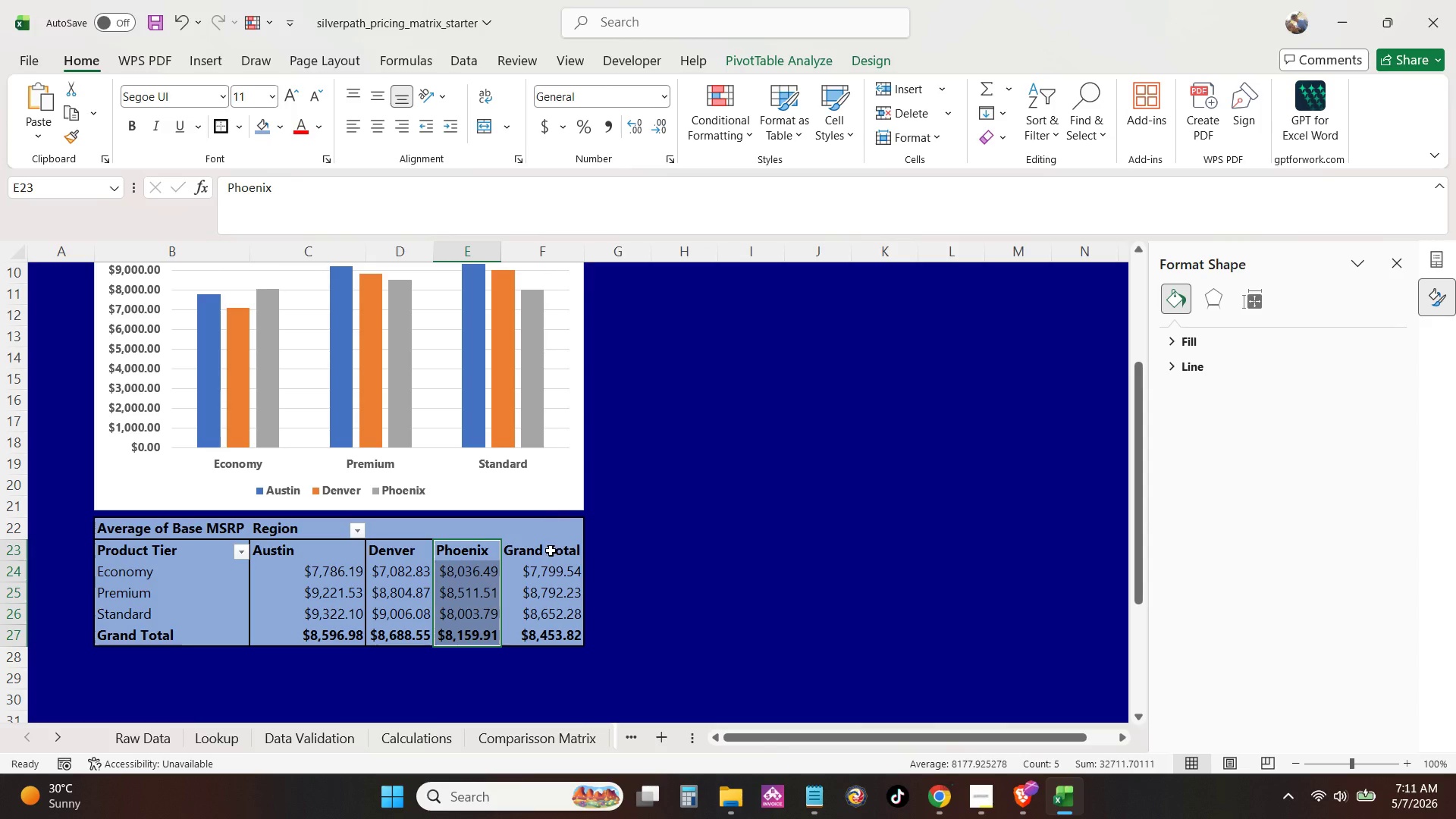 
left_click_drag(start_coordinate=[551, 554], to_coordinate=[548, 645])
 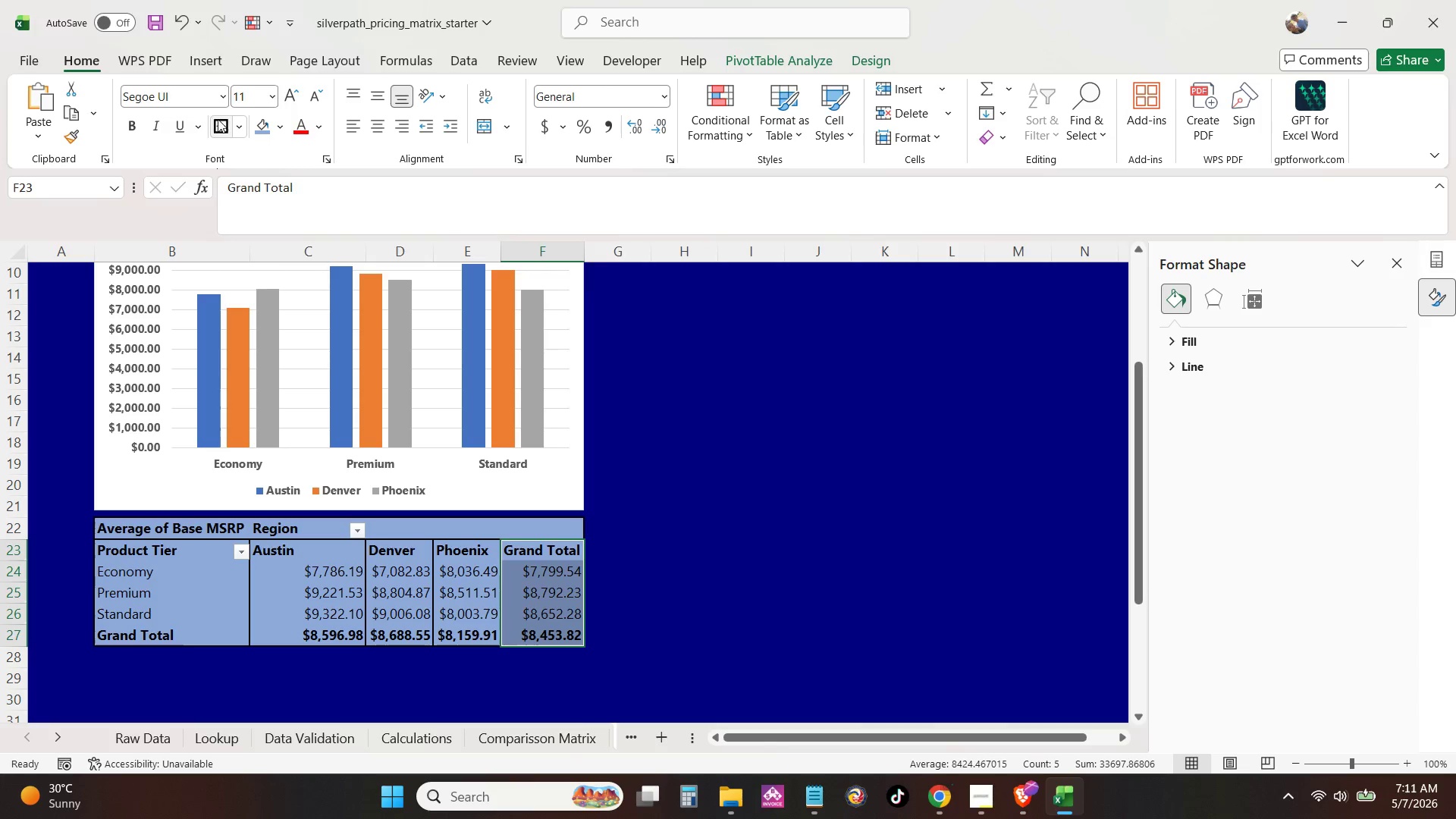 
double_click([799, 640])
 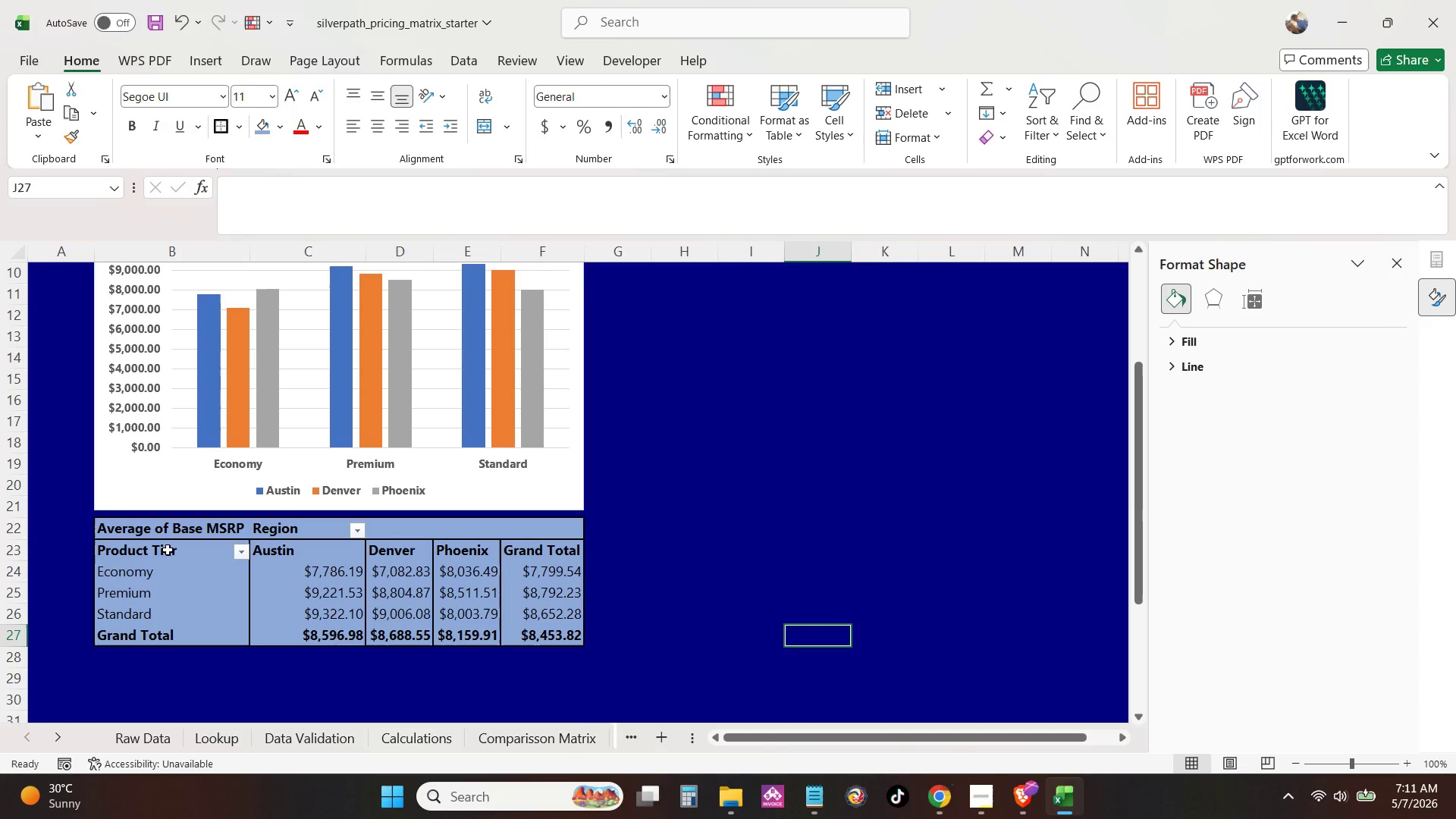 
left_click_drag(start_coordinate=[159, 555], to_coordinate=[568, 554])
 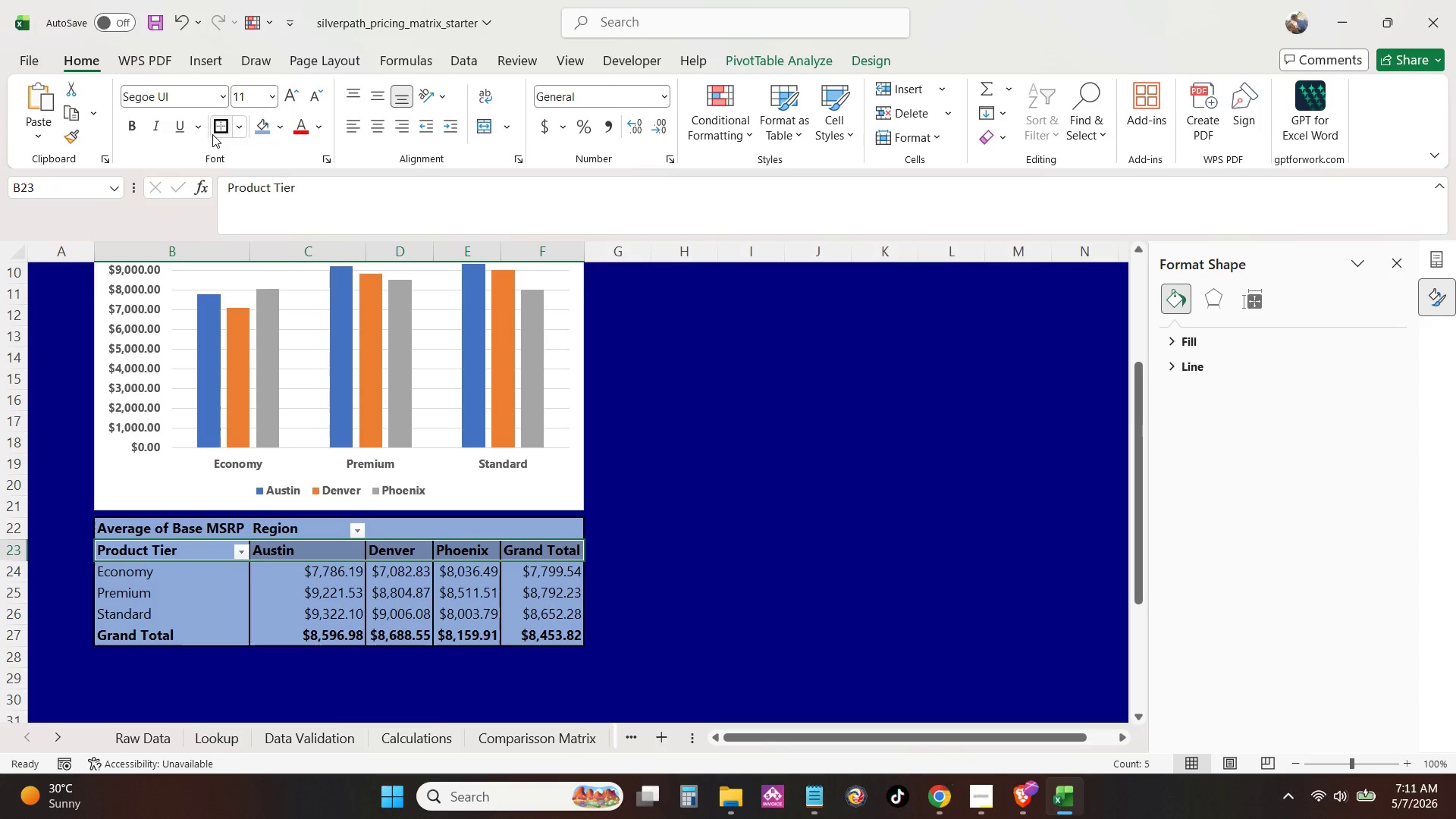 
left_click([212, 134])
 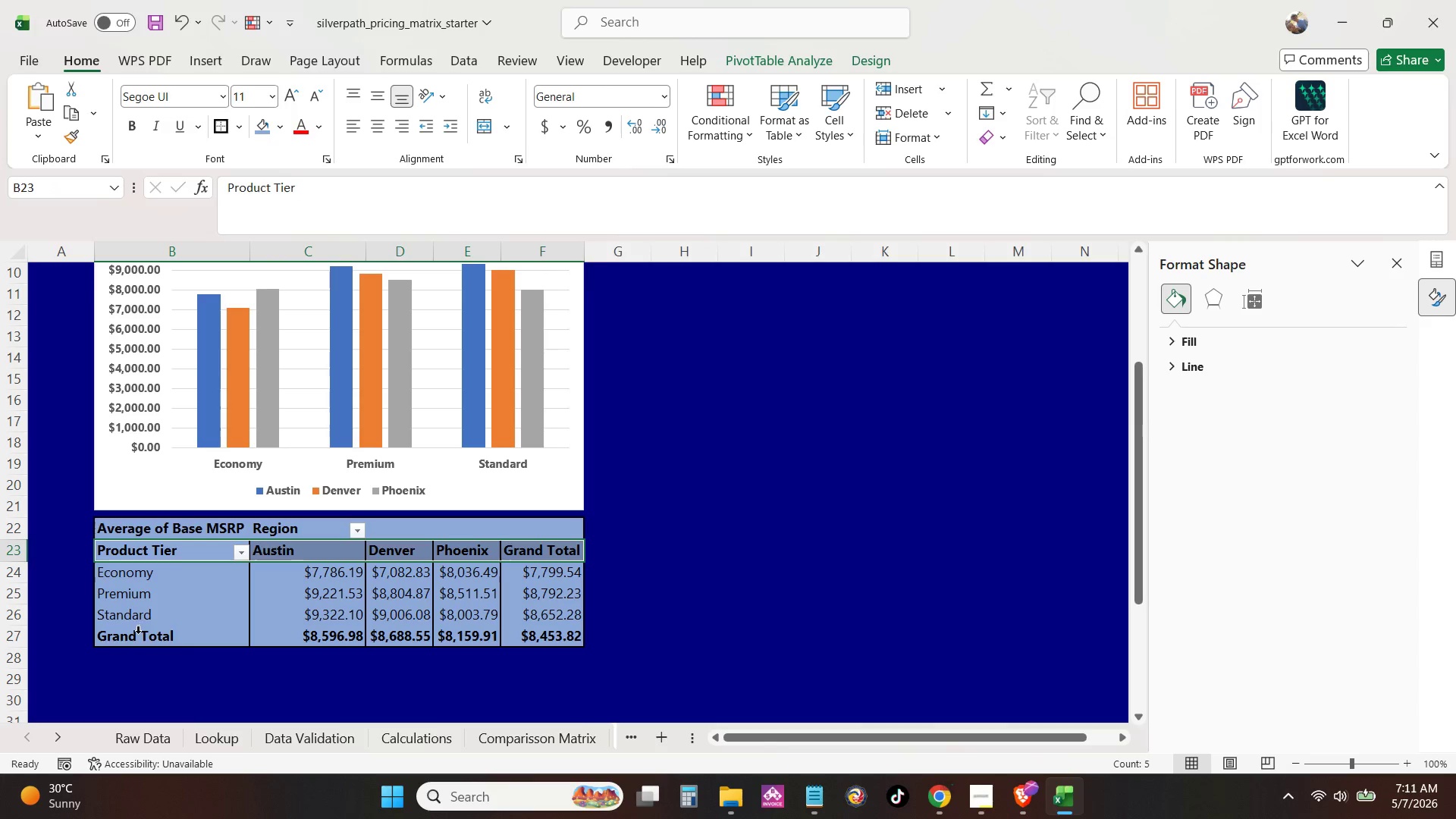 
left_click_drag(start_coordinate=[139, 635], to_coordinate=[531, 639])
 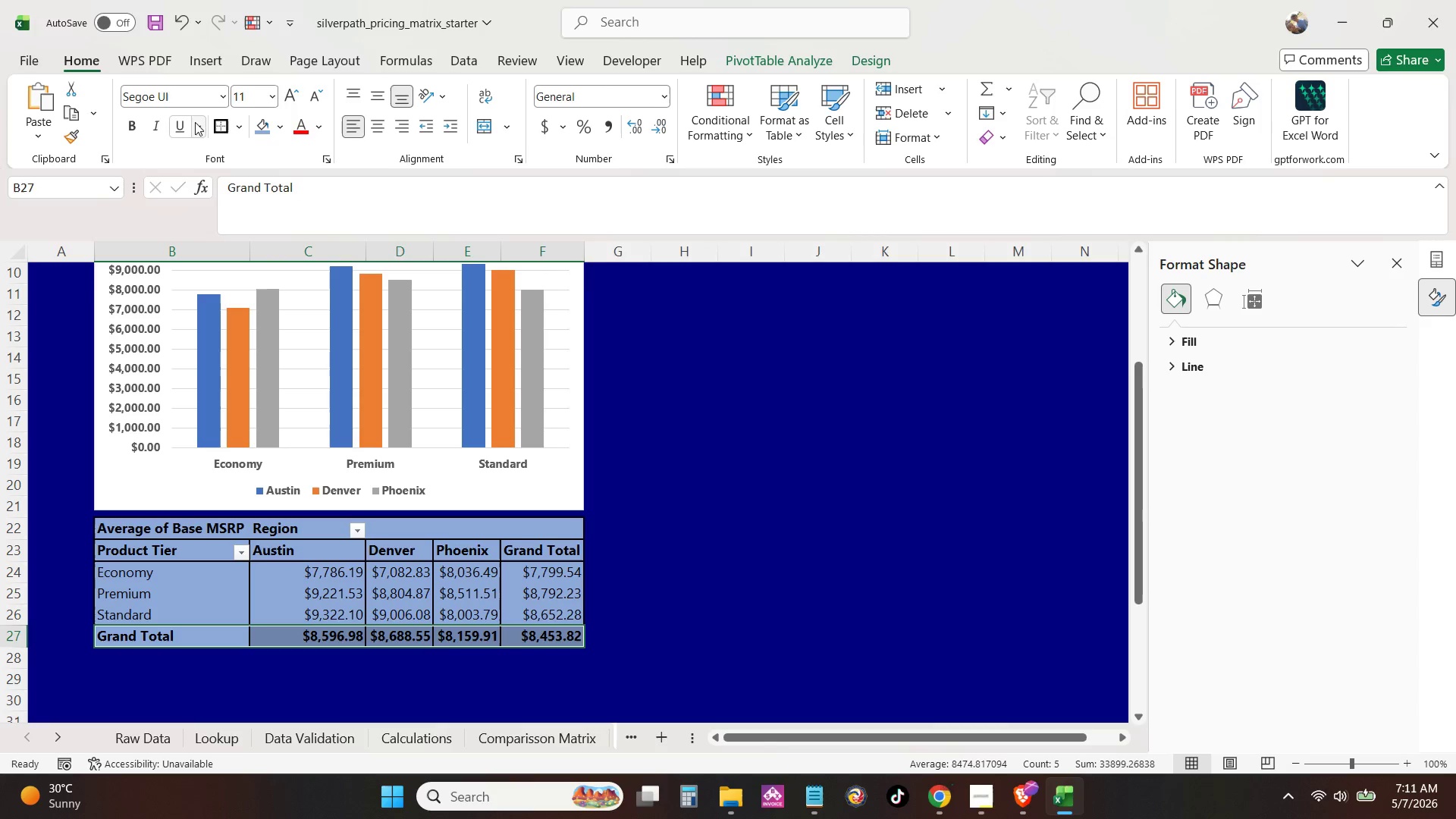 
left_click([221, 124])
 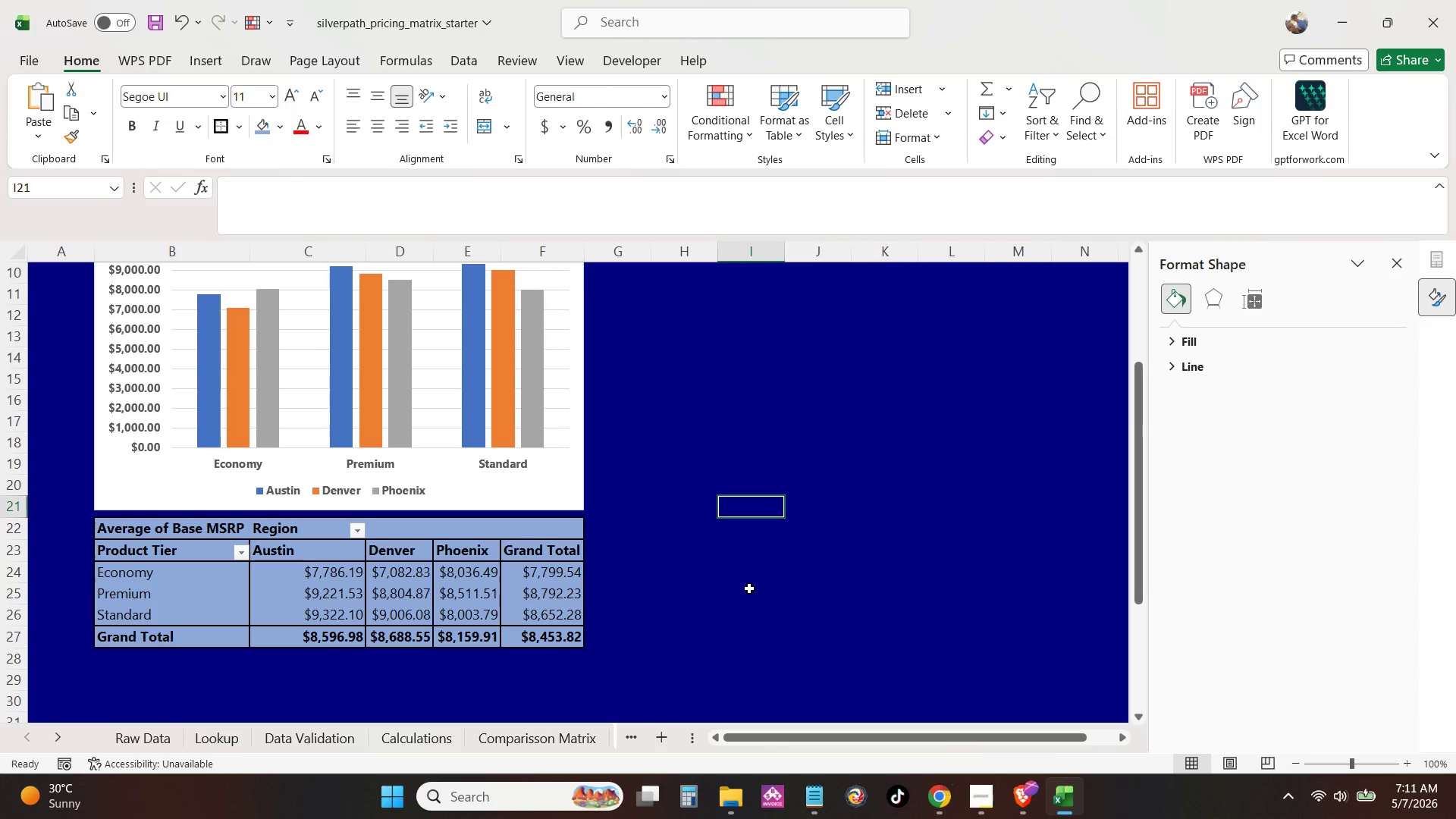 
left_click([748, 556])
 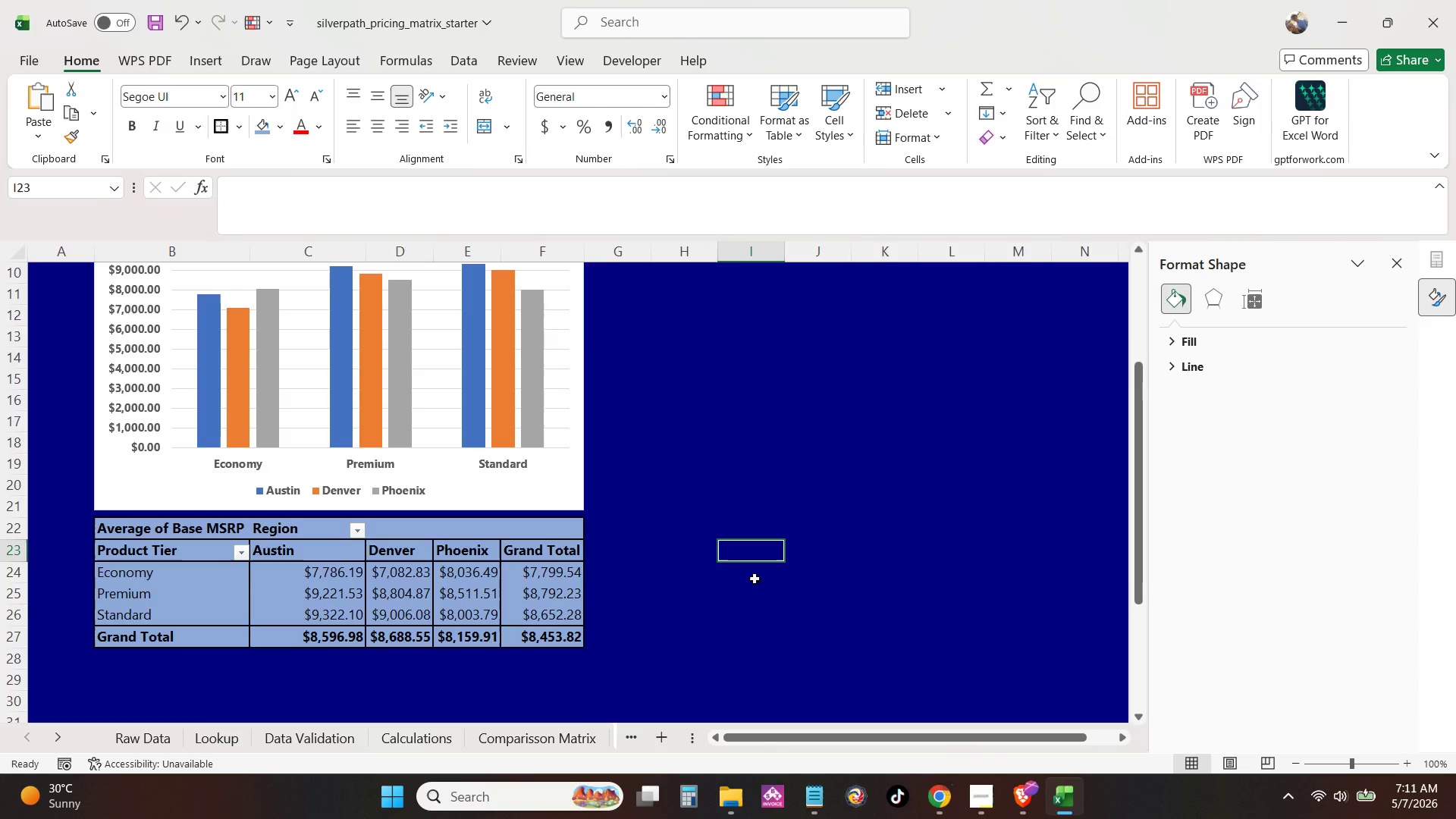 
scroll: coordinate [755, 579], scroll_direction: up, amount: 1.0
 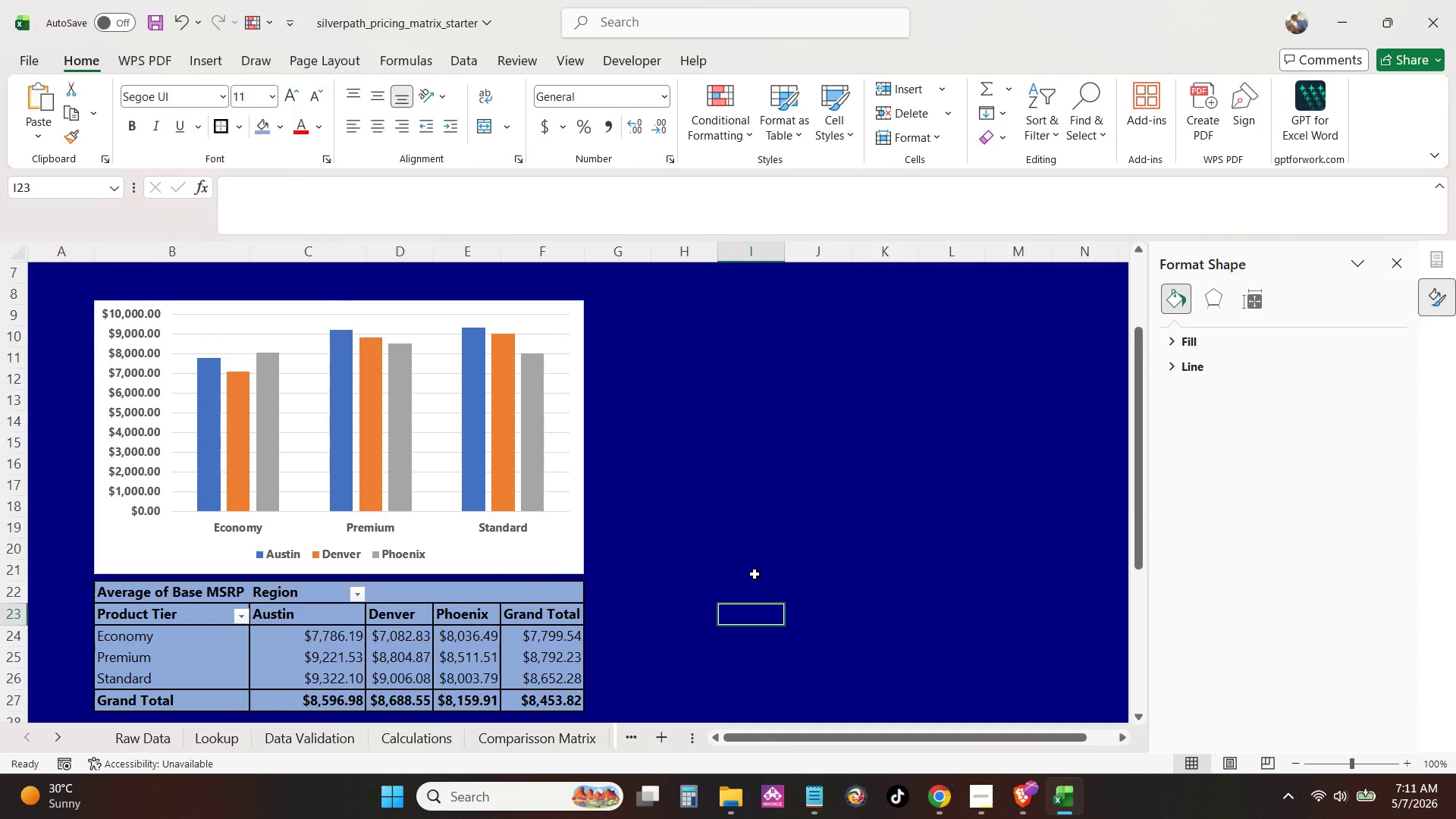 
scroll: coordinate [752, 556], scroll_direction: none, amount: 0.0
 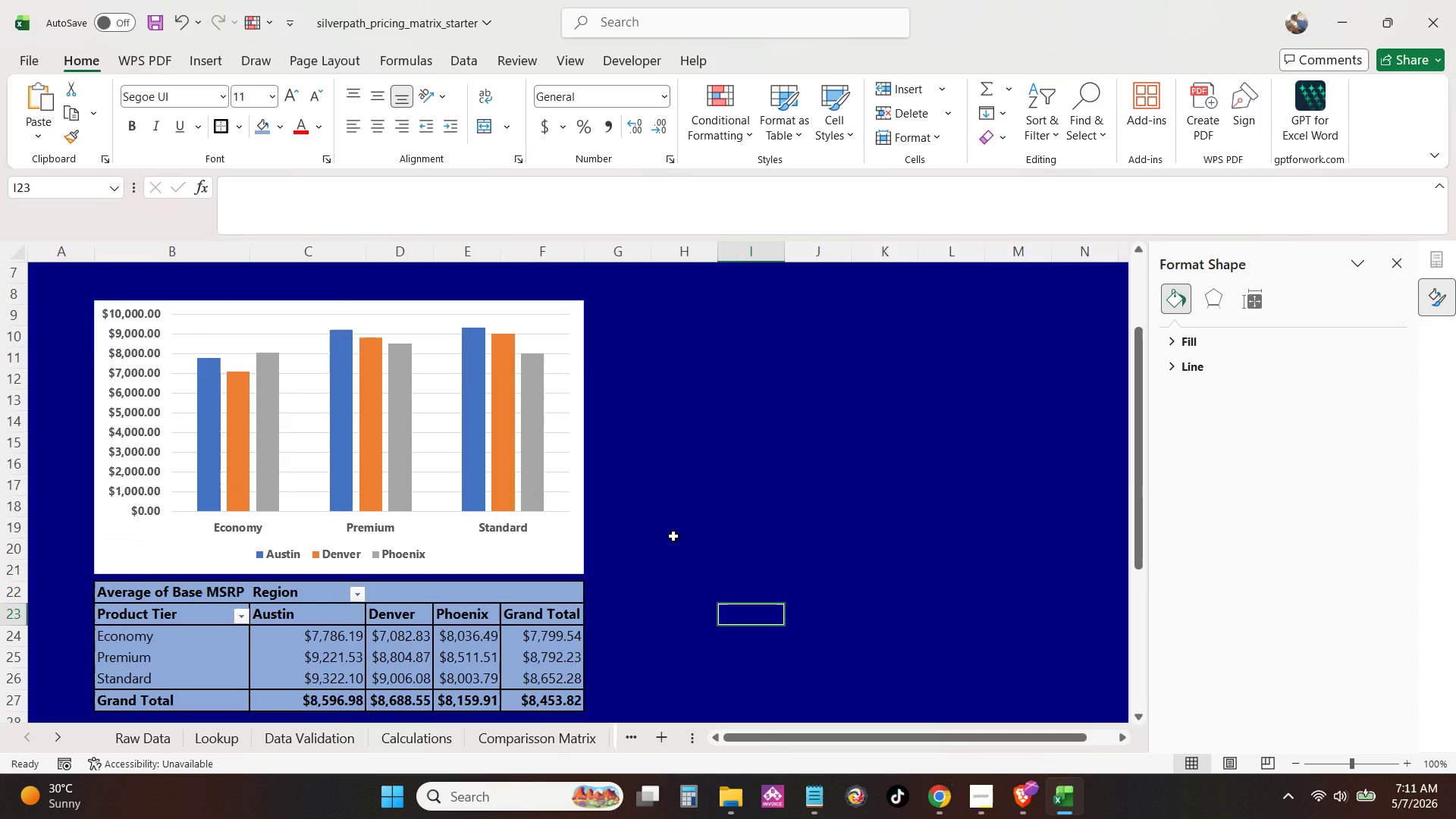 
scroll: coordinate [673, 536], scroll_direction: up, amount: 2.0
 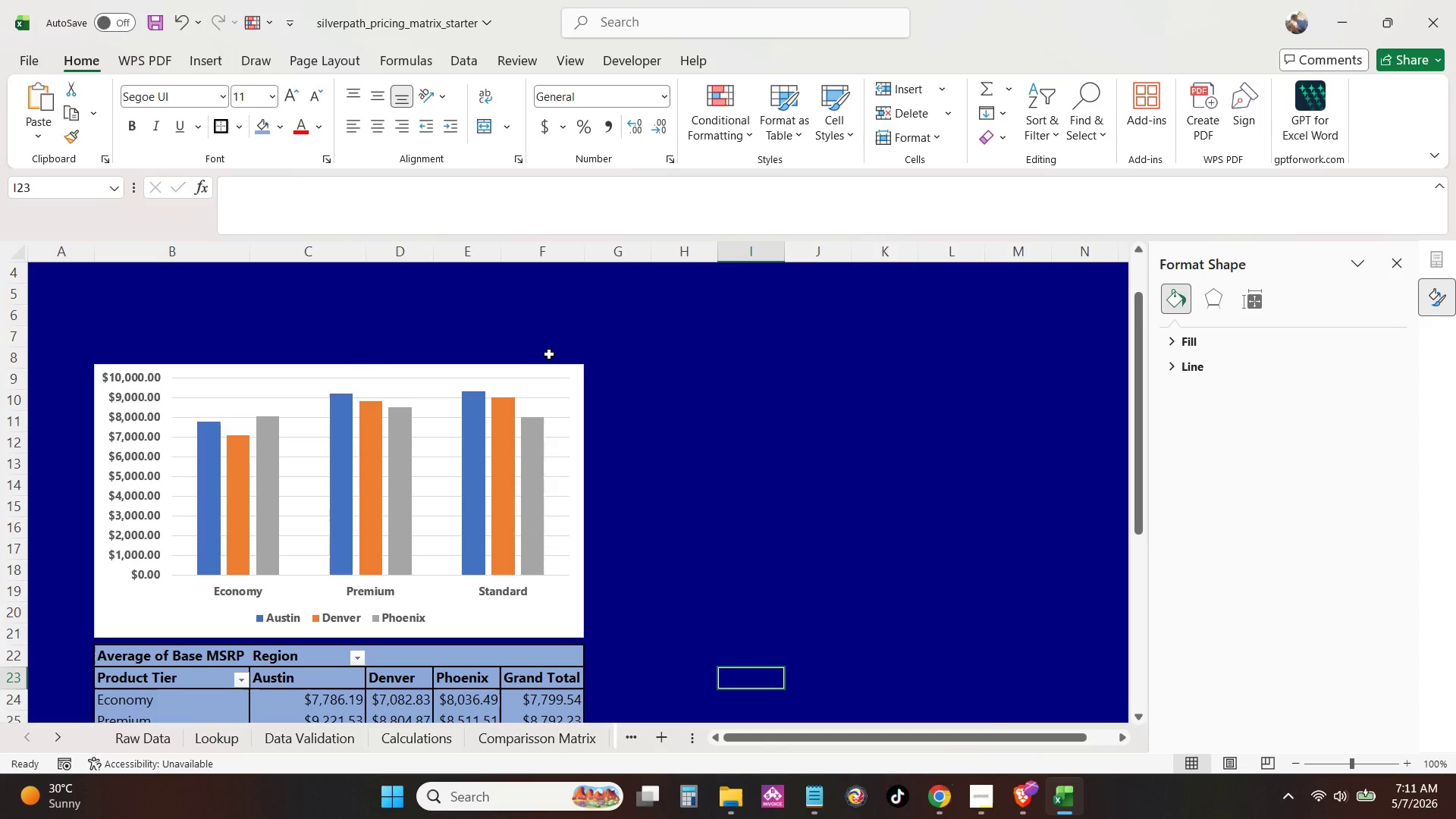 
left_click([566, 375])
 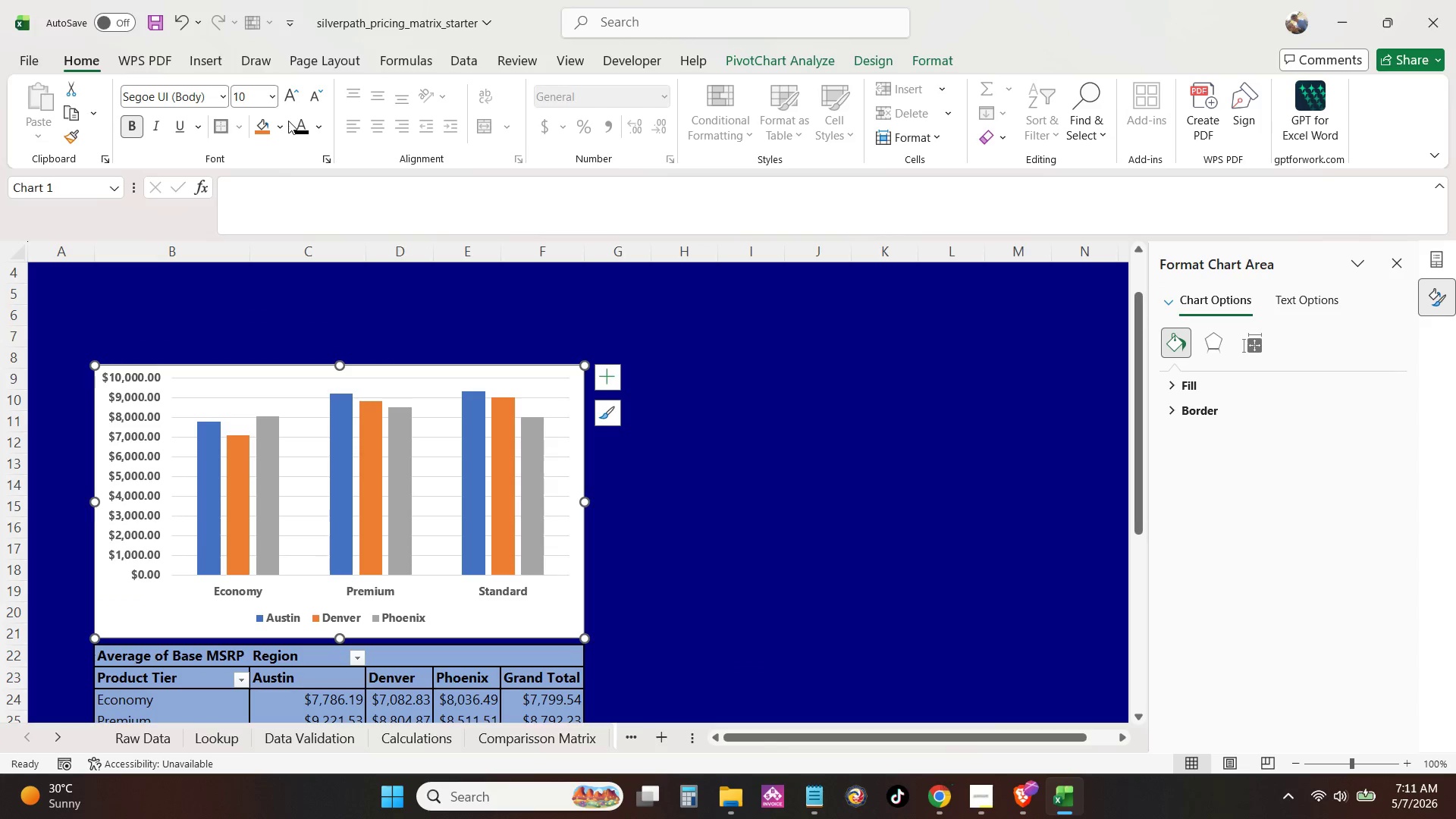 
left_click([300, 124])
 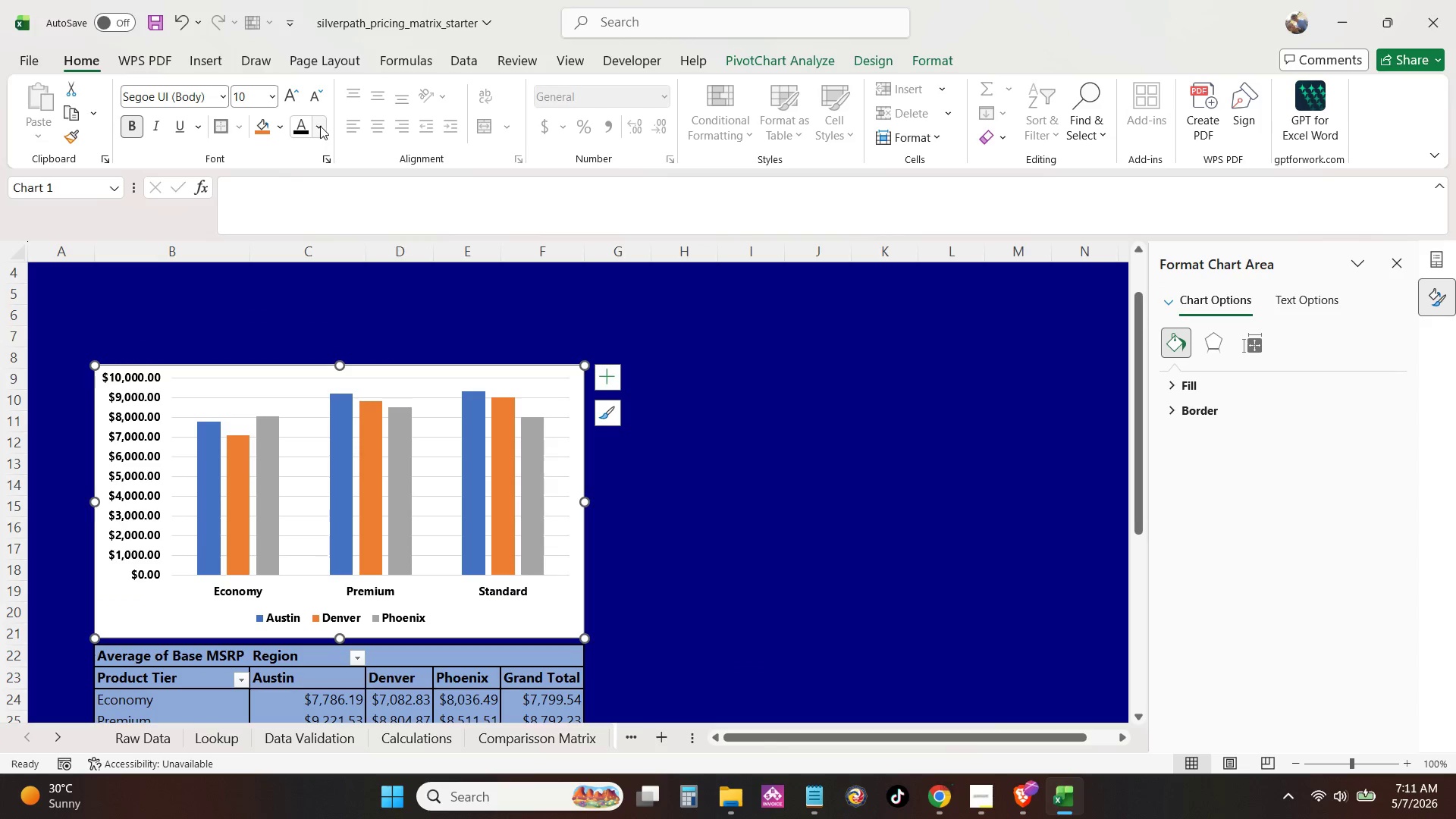 
left_click([320, 126])
 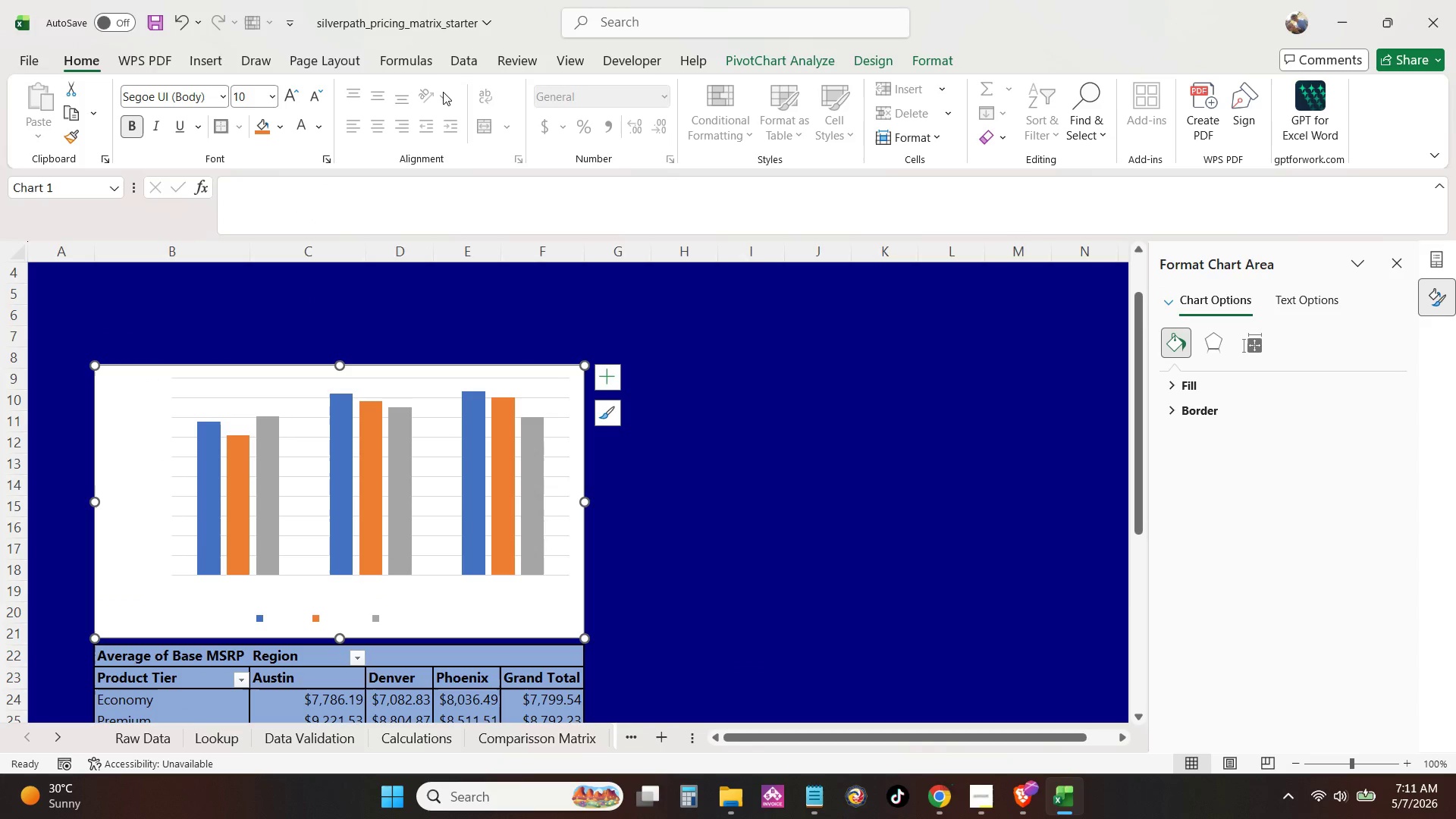 
left_click([900, 52])
 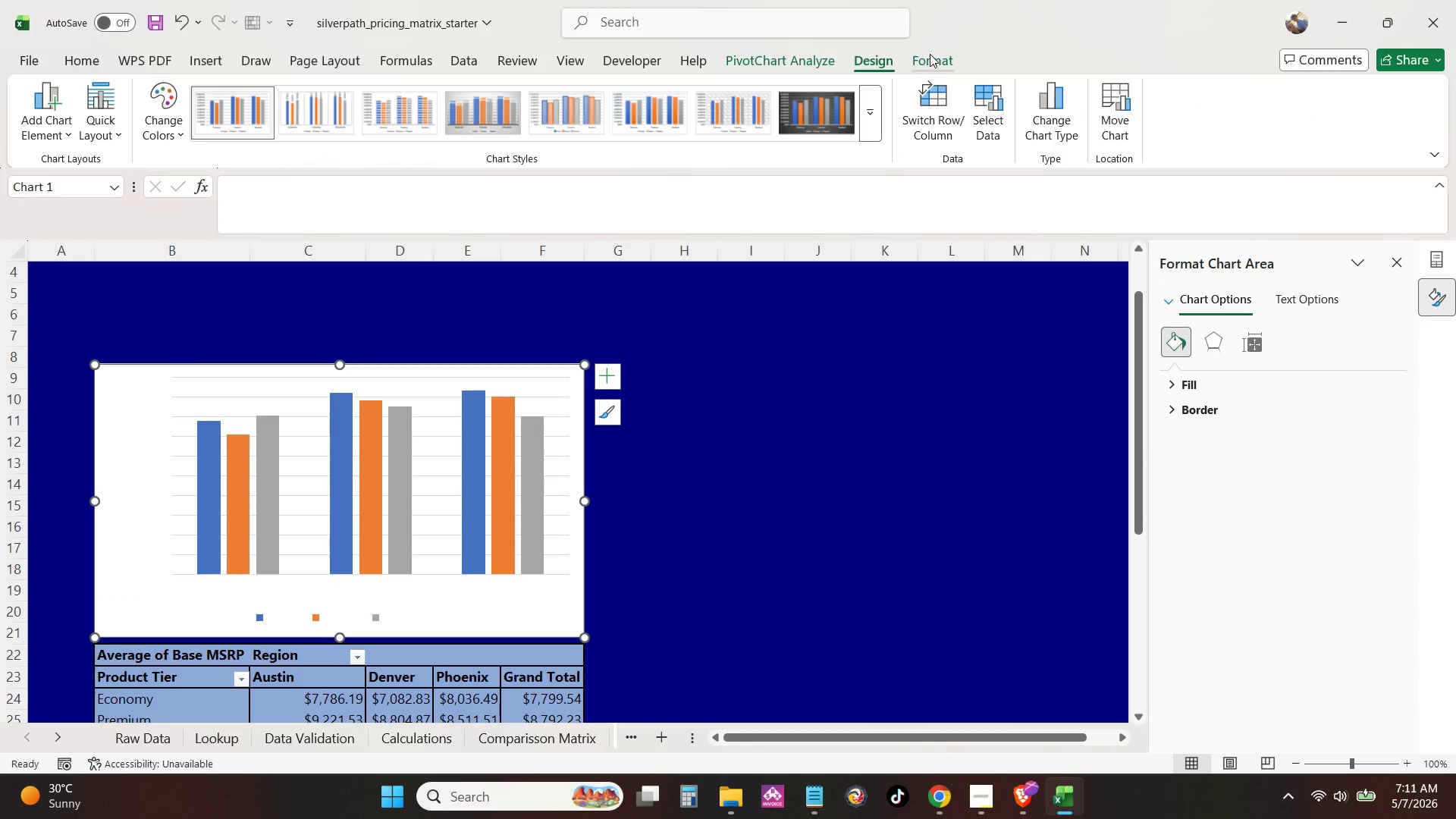 
left_click([930, 54])
 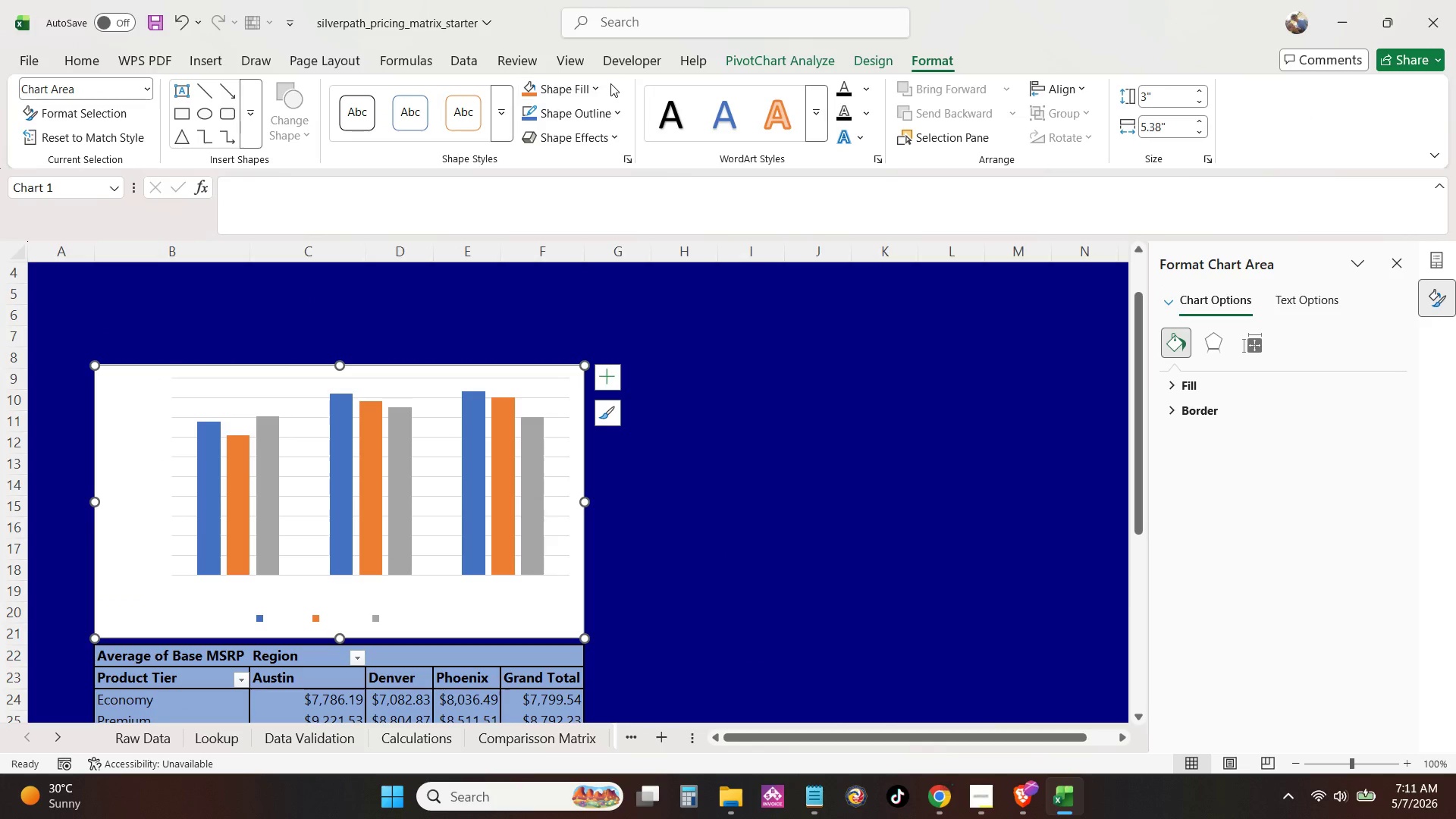 
left_click([603, 86])
 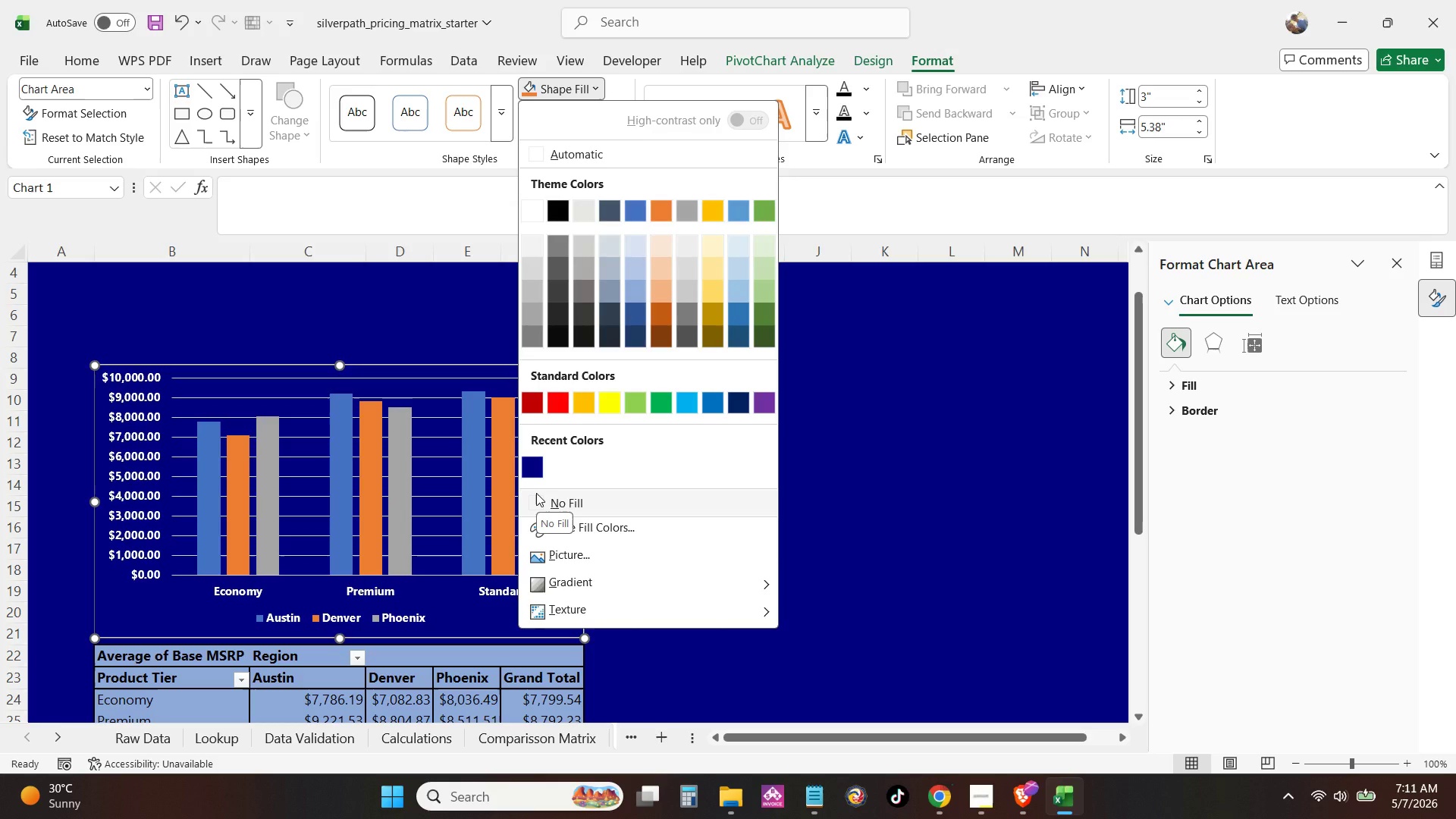 
left_click([536, 493])
 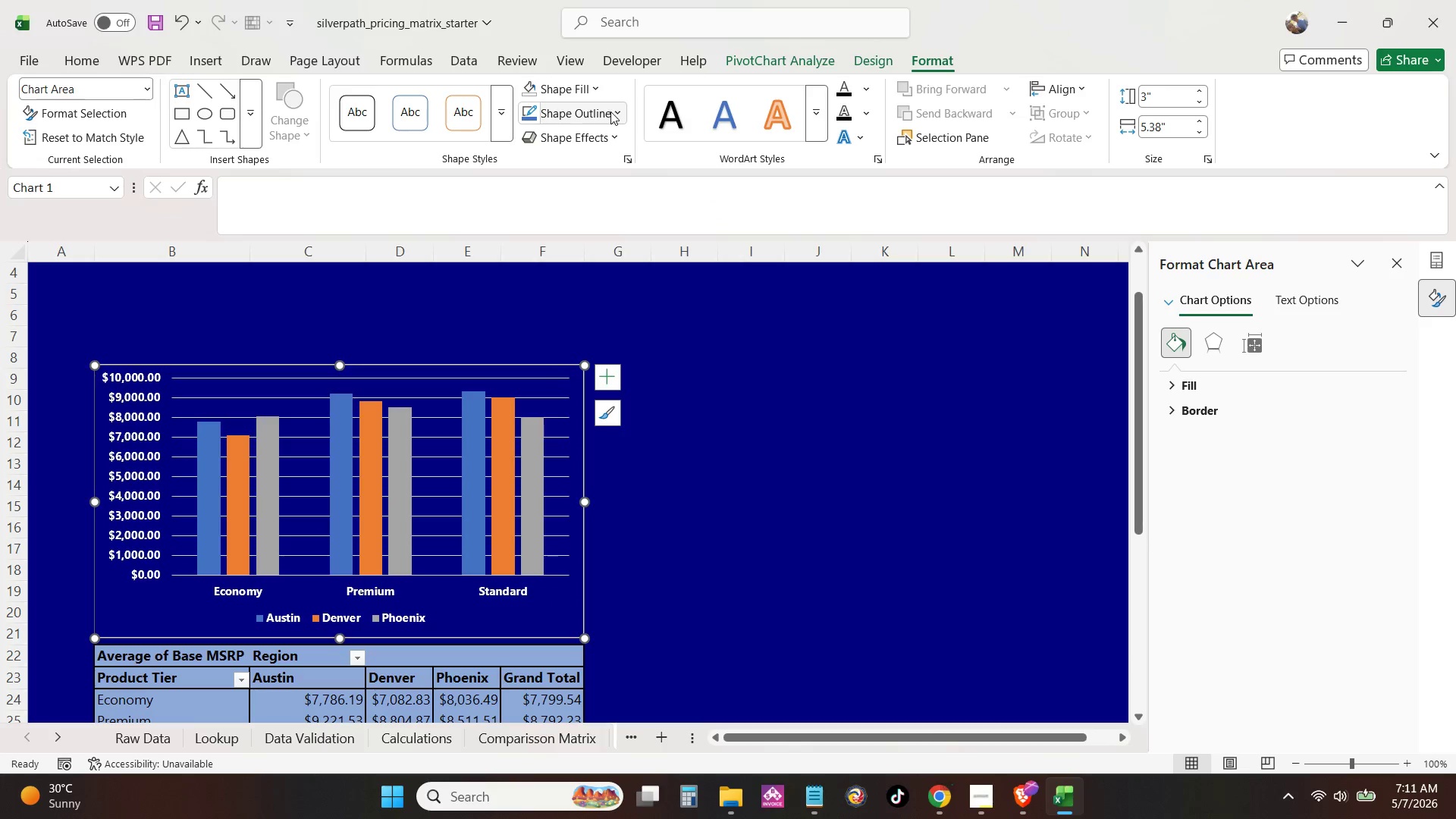 
left_click([610, 111])
 